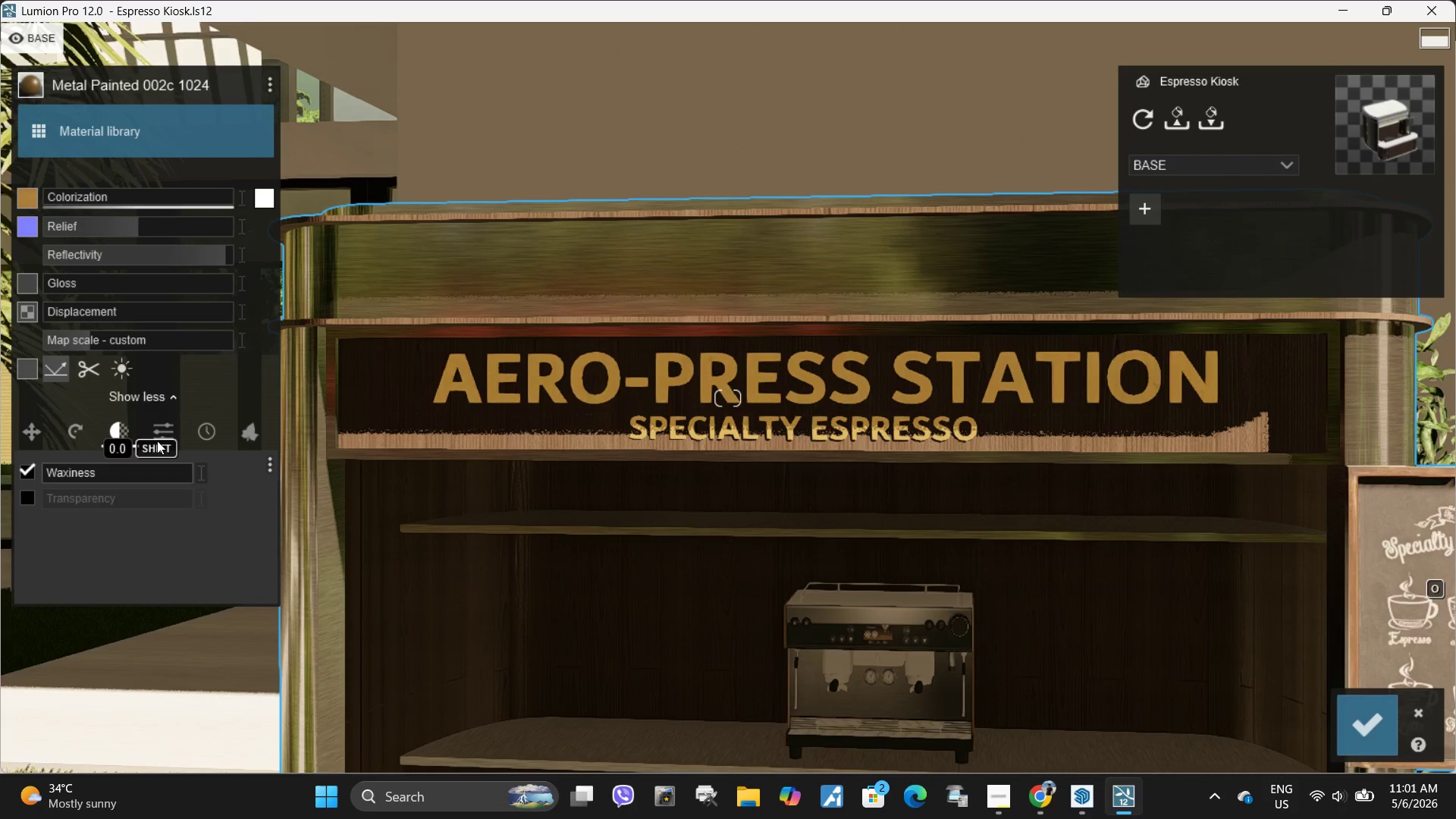 
left_click([165, 438])
 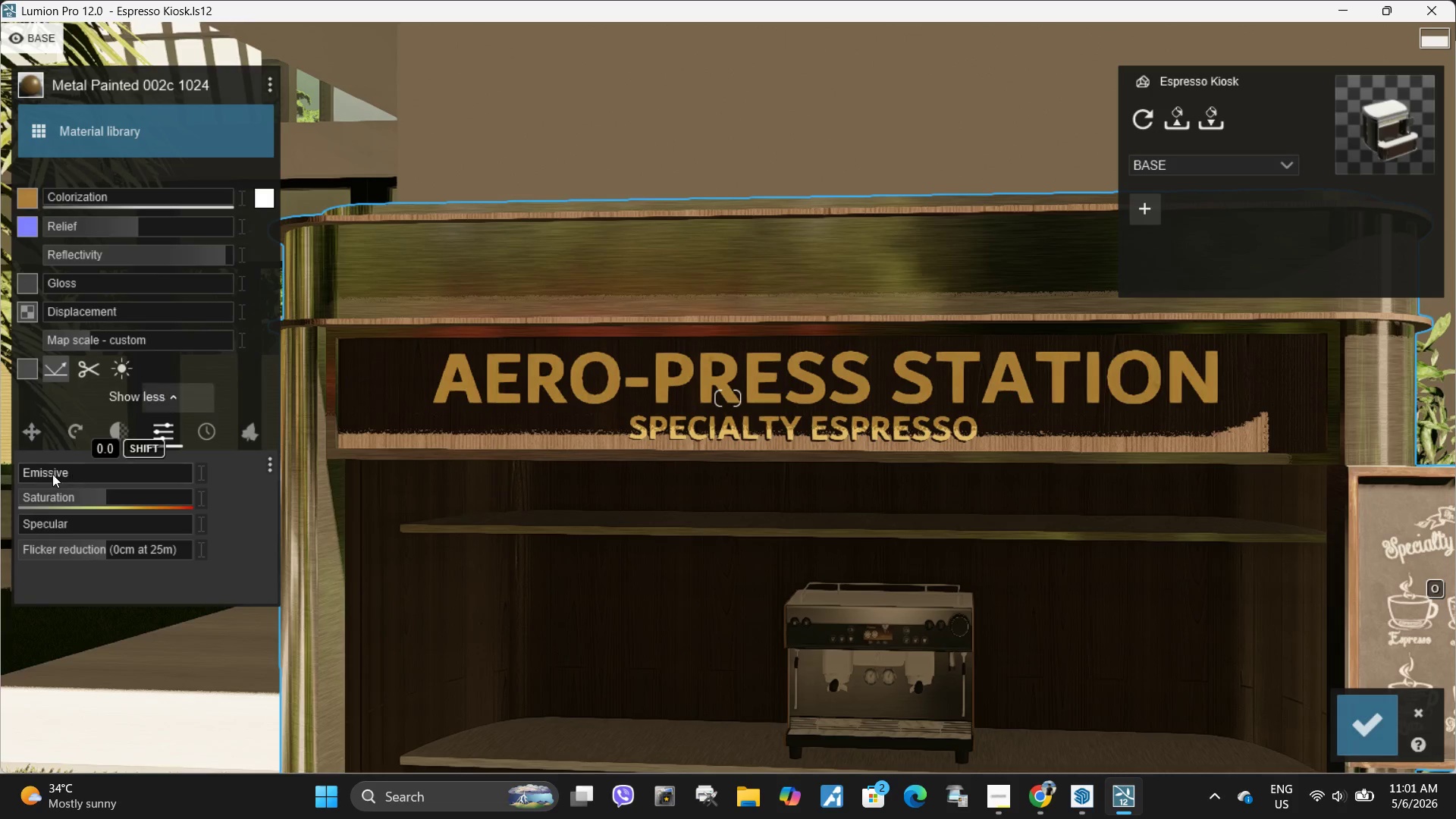 
hold_key(key=ShiftLeft, duration=0.91)
left_click_drag(start_coordinate=[37, 474], to_coordinate=[46, 465])
 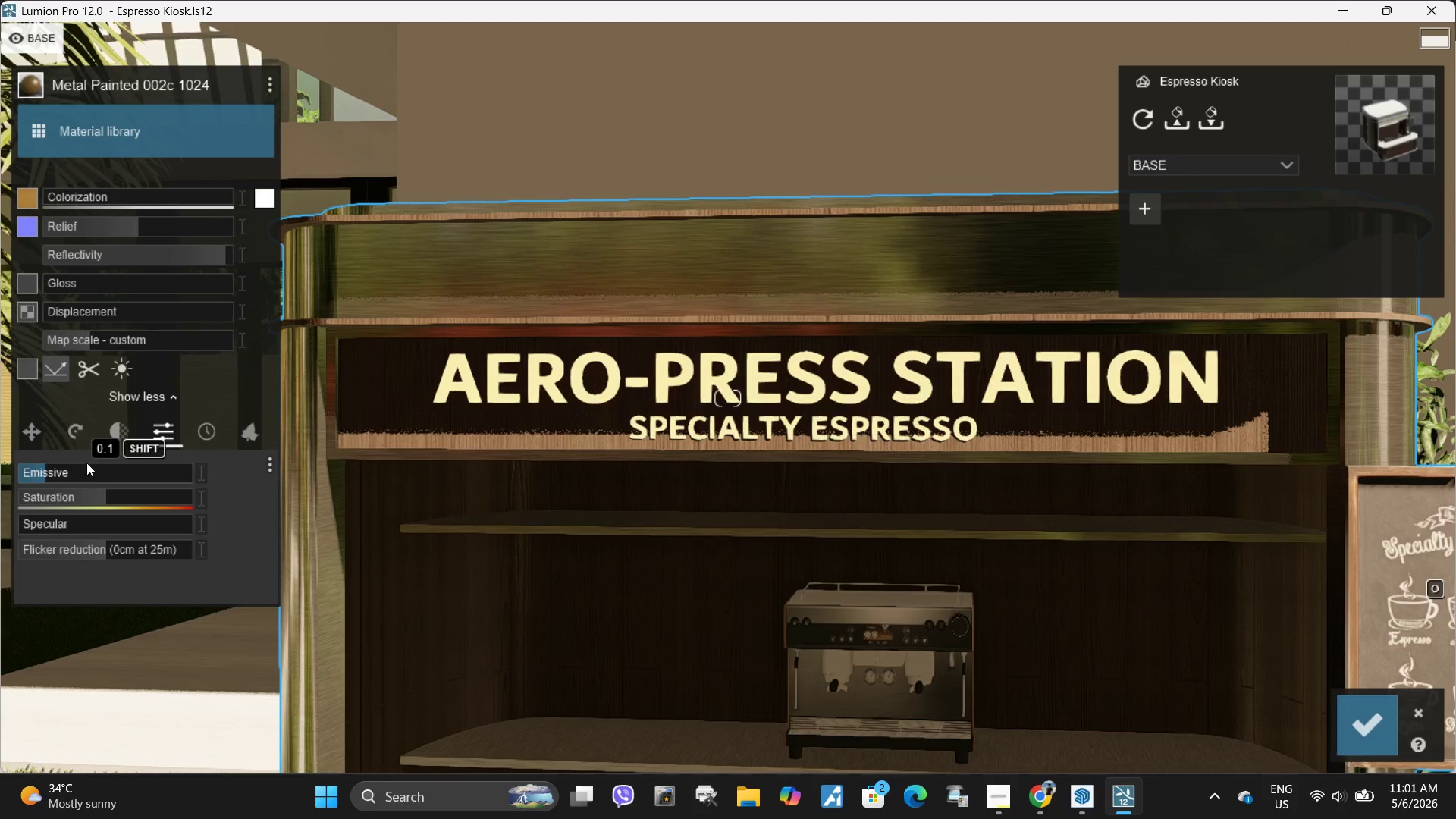 
type(sasssd)
 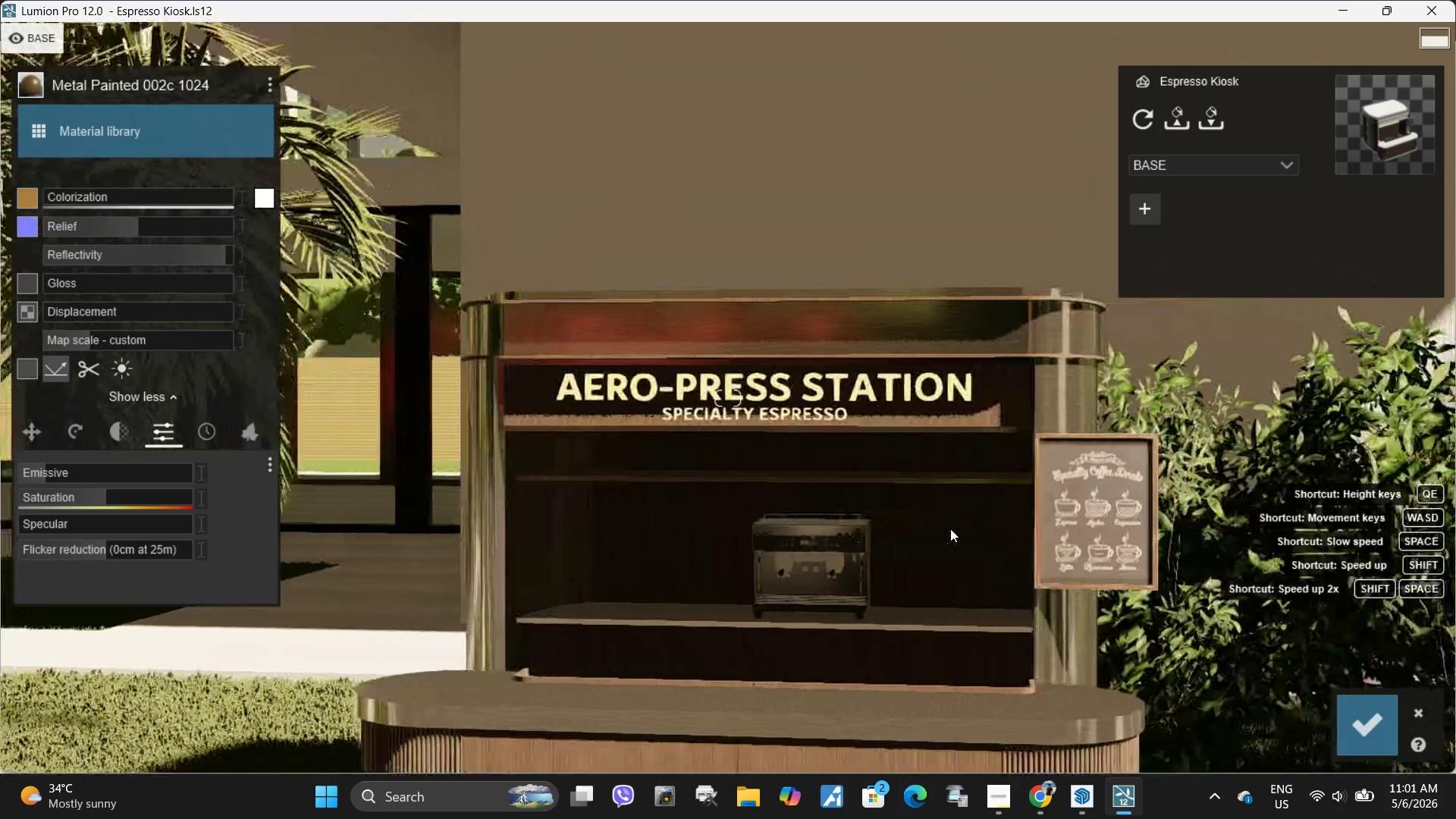 
type(sa)
 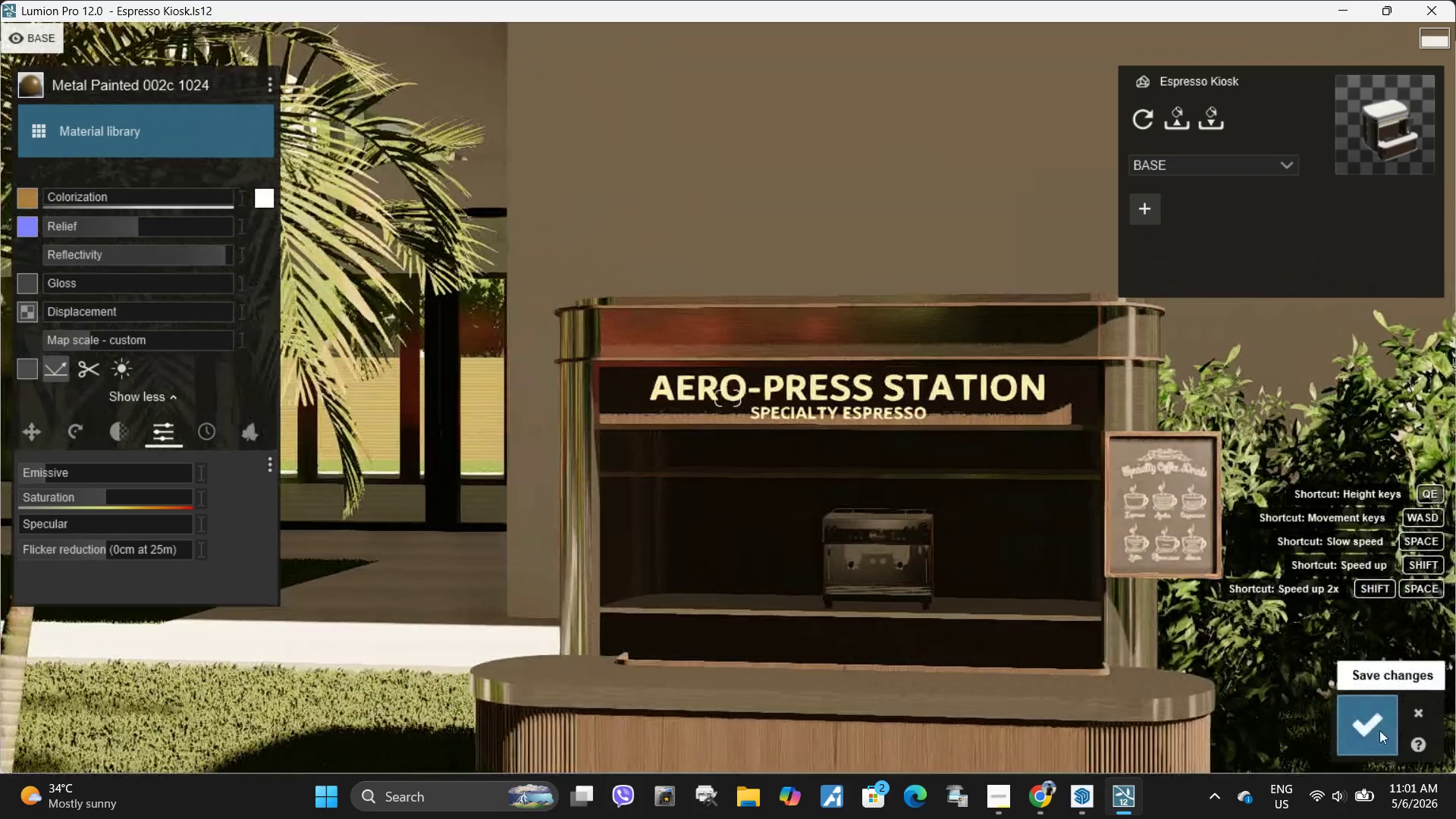 
left_click([1378, 732])
 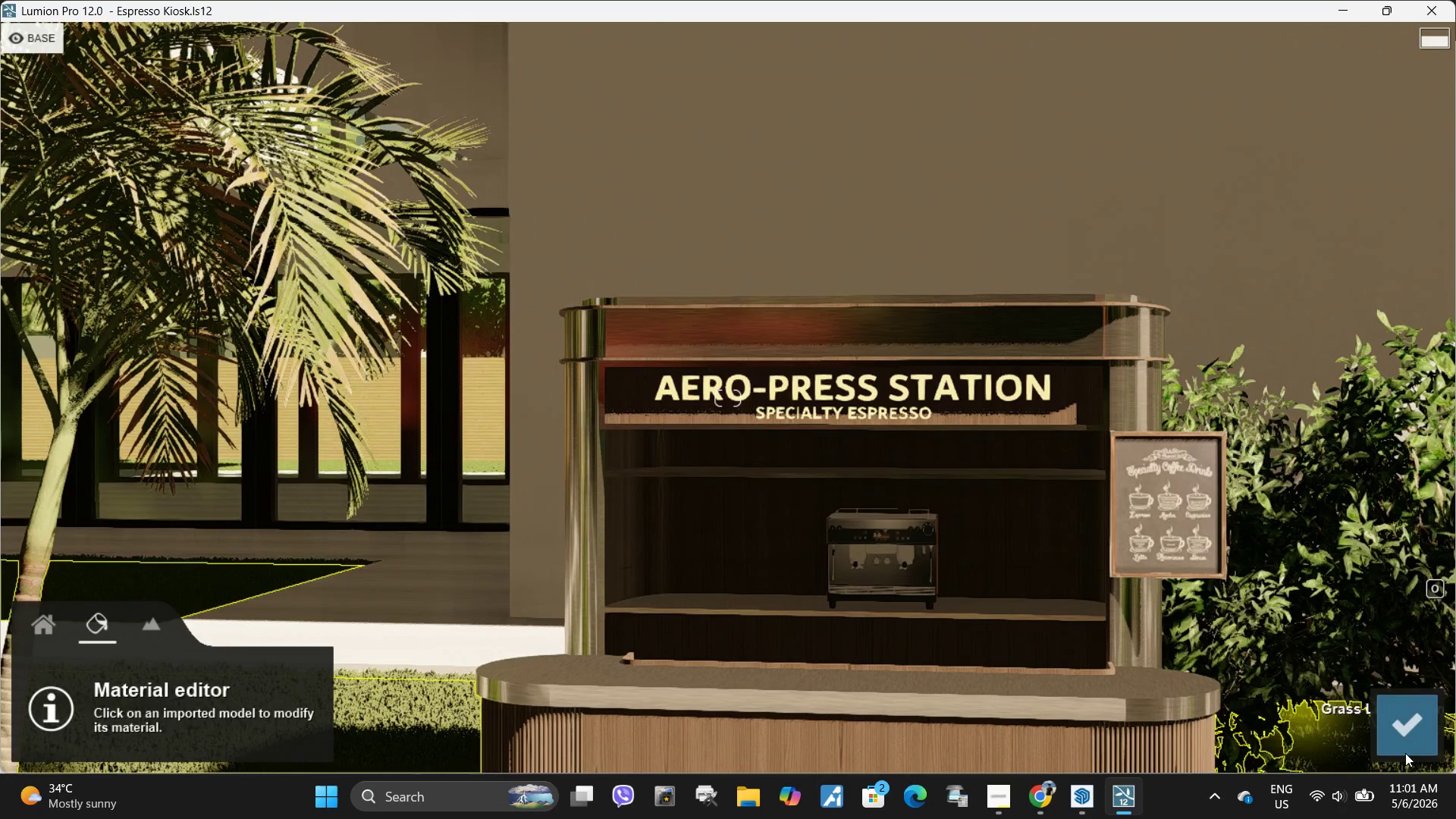 
left_click([1397, 733])
 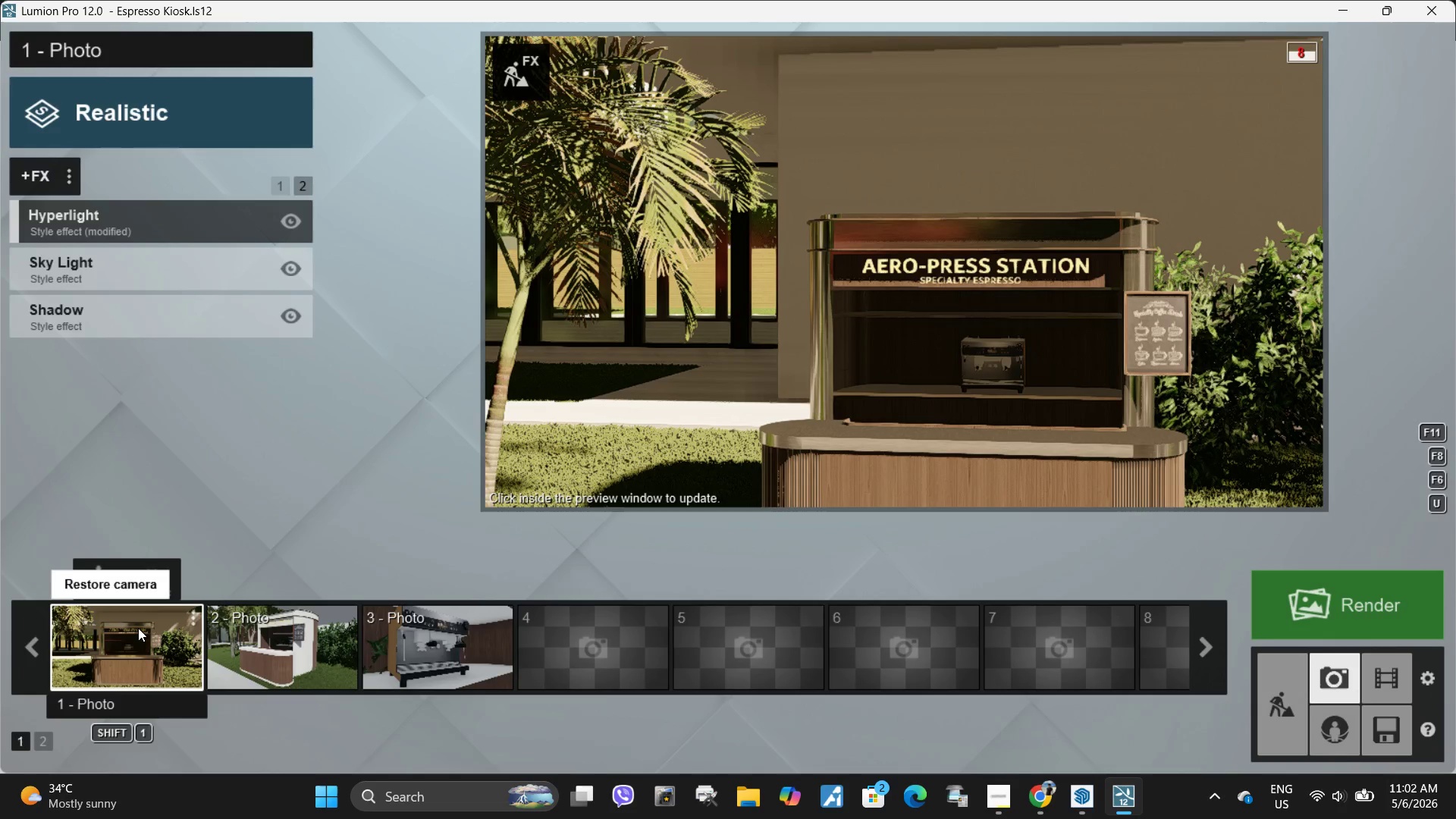 
left_click([897, 356])
 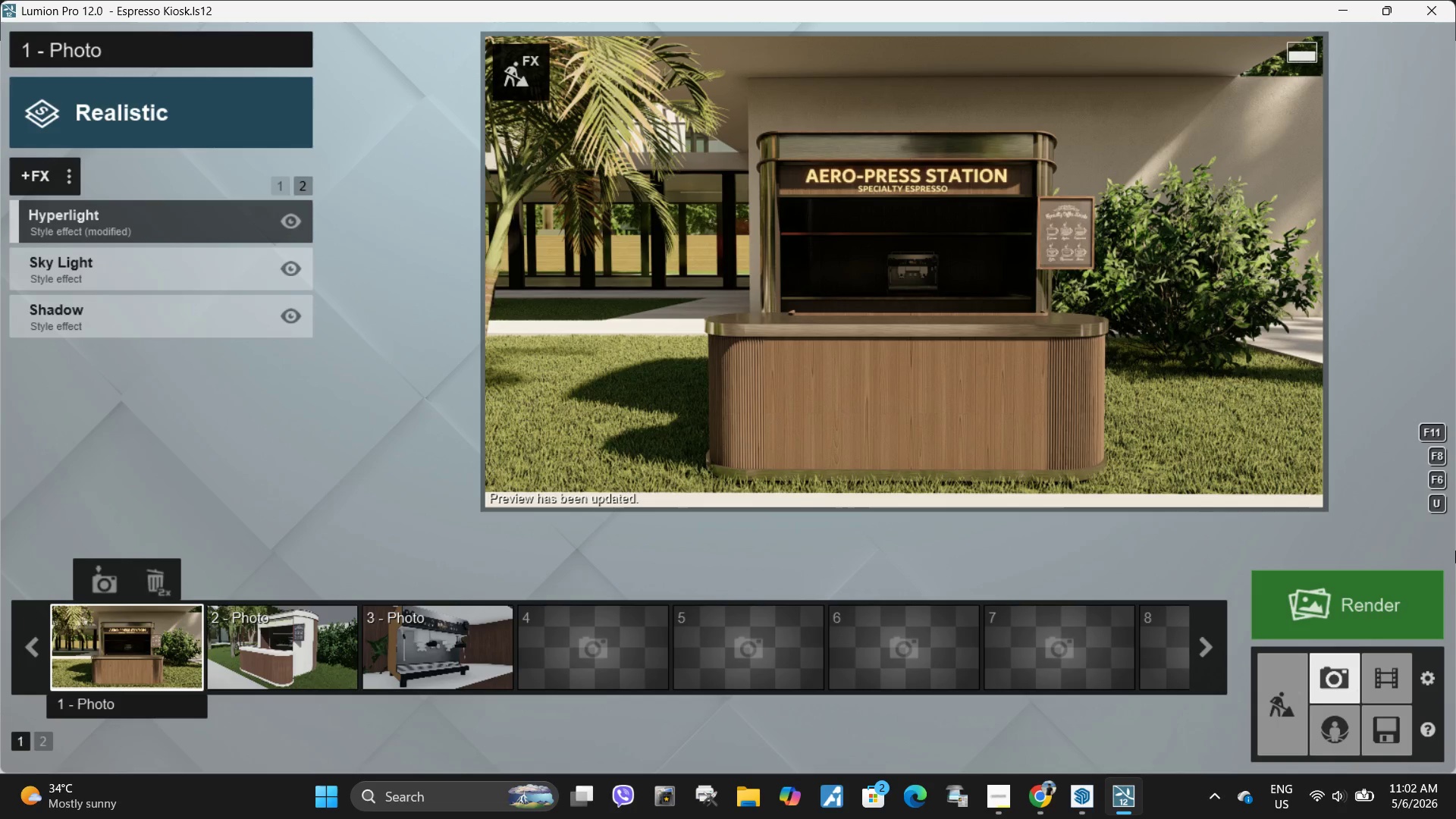 
wait(17.59)
 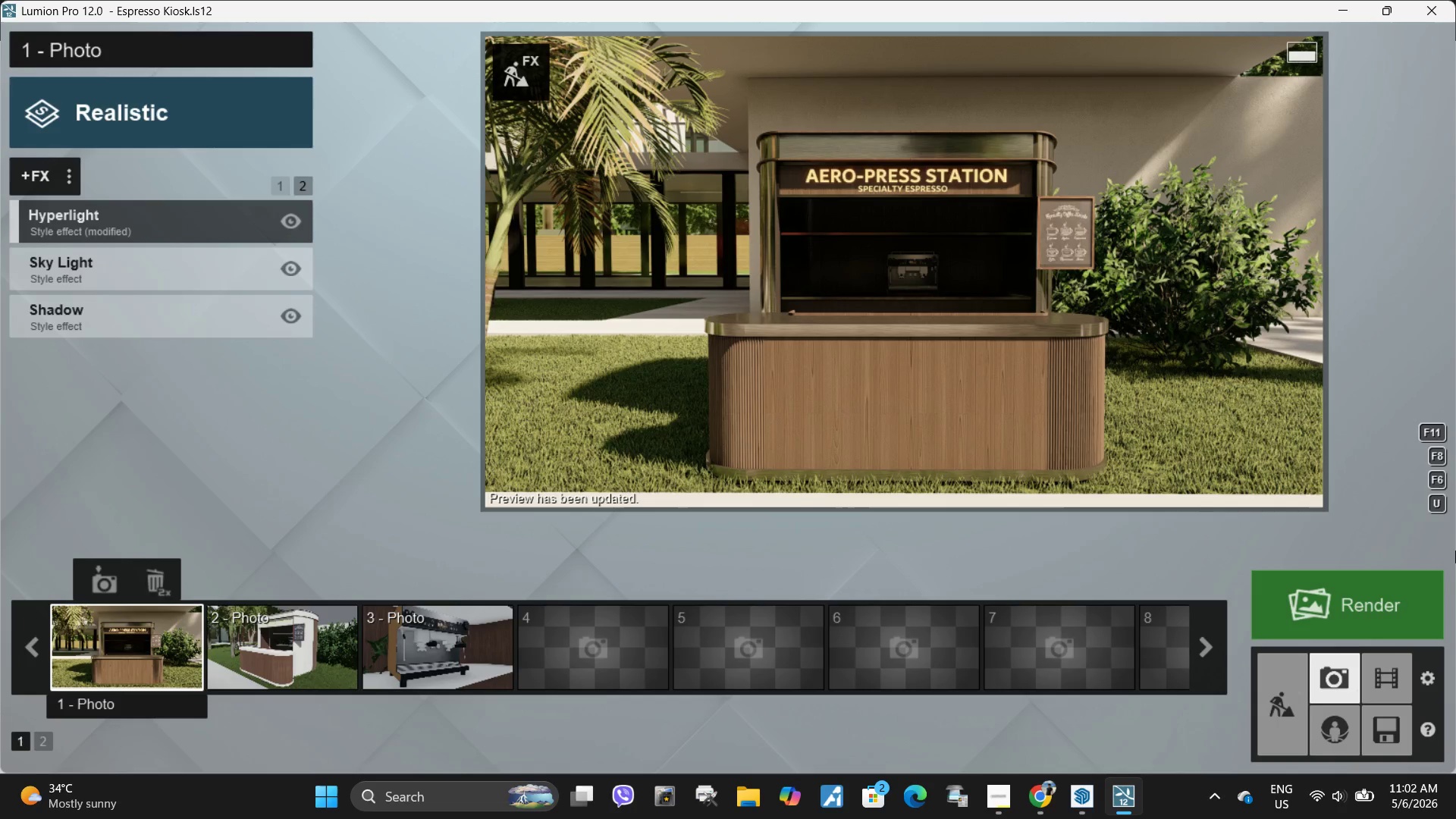 
left_click([1384, 730])
 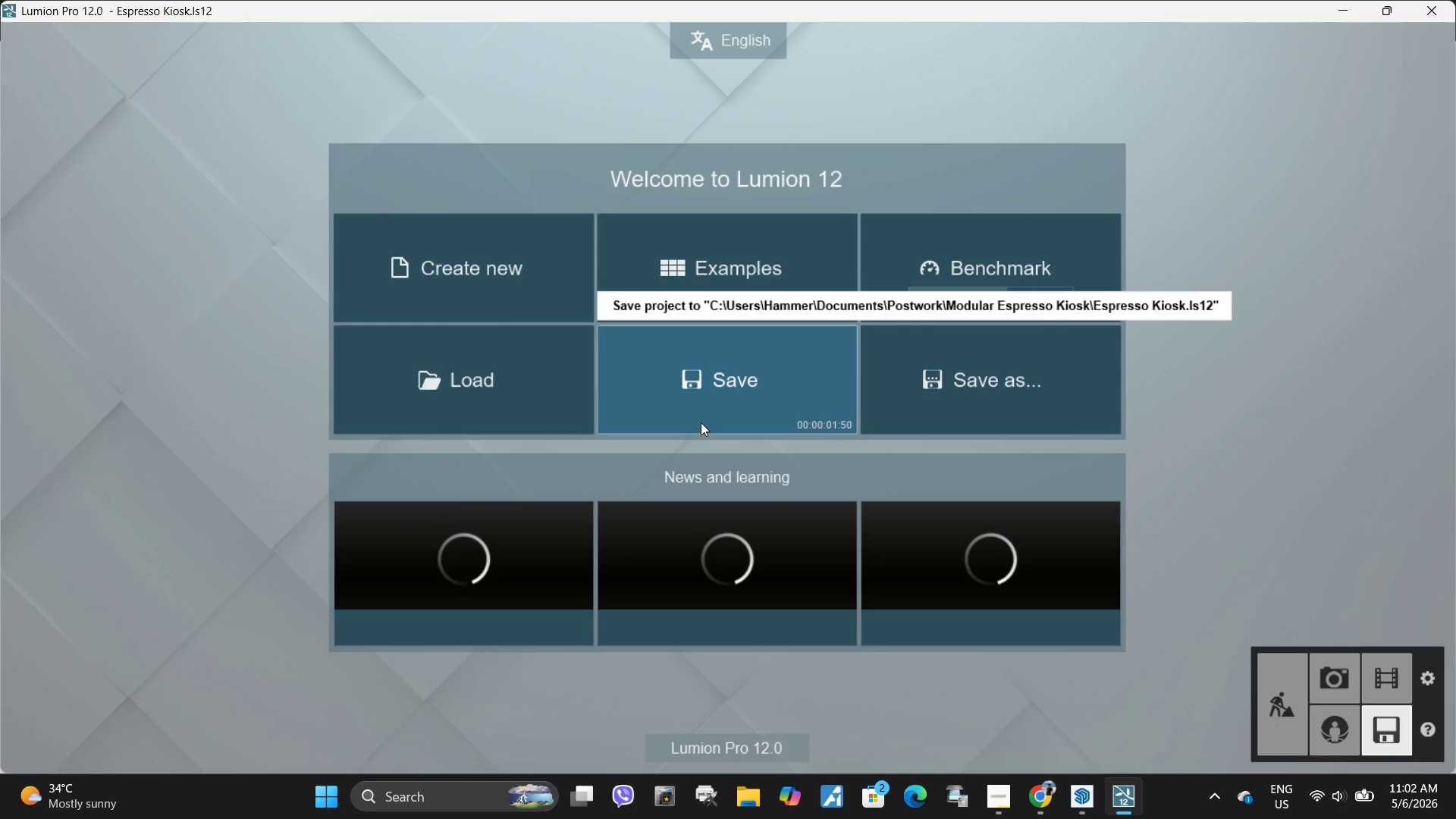 
left_click([711, 409])
 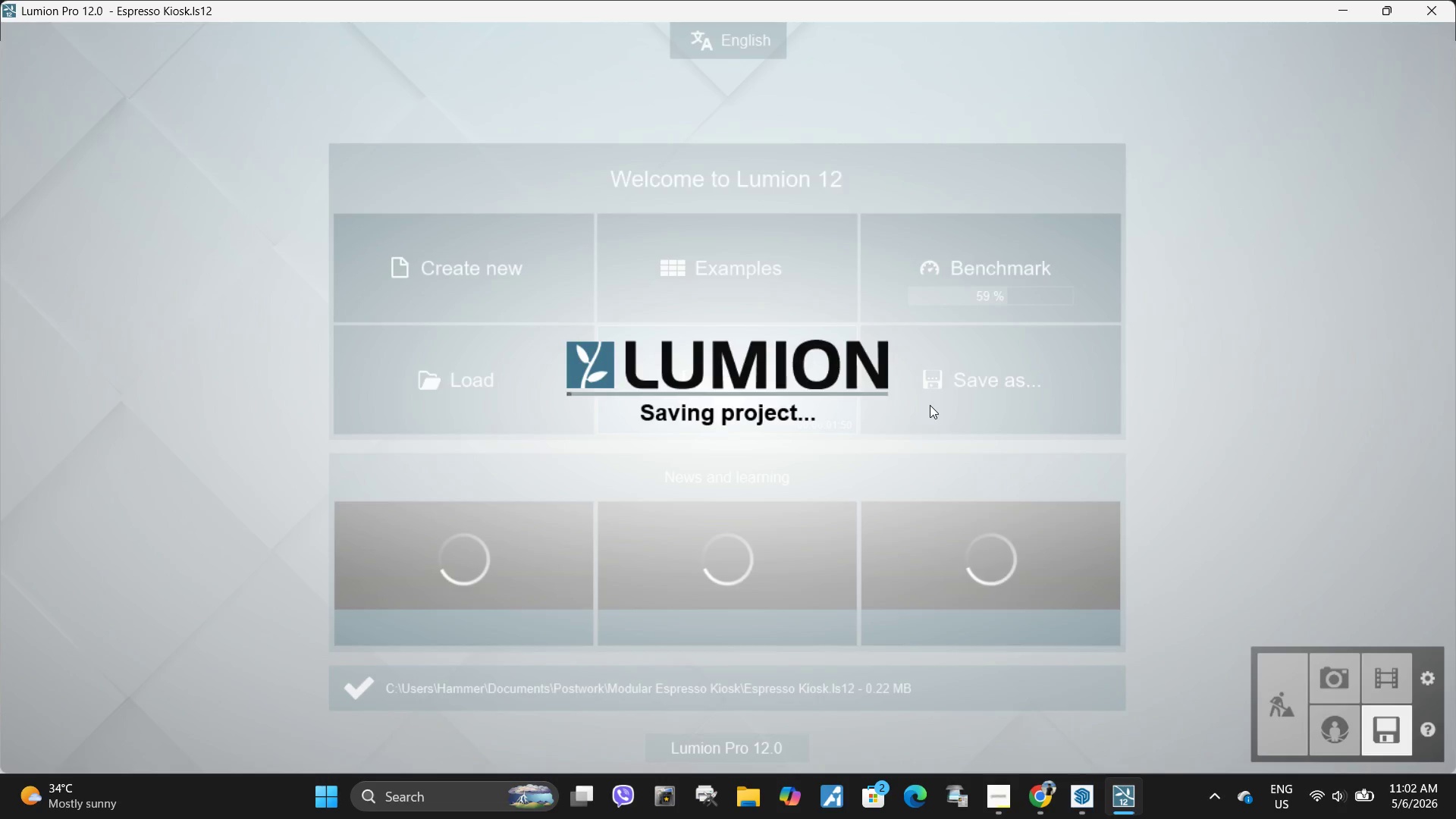 
wait(5.77)
 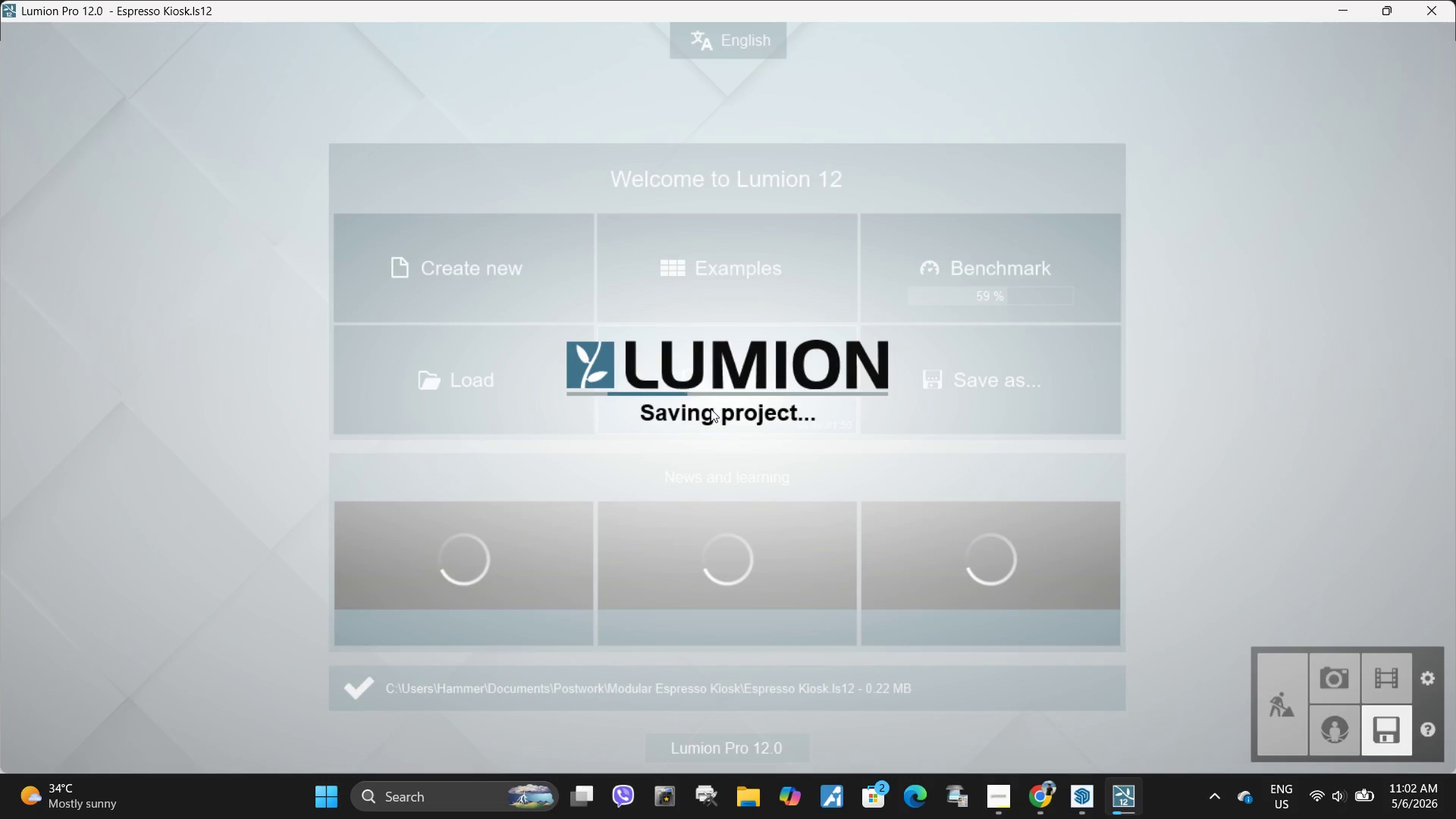 
left_click([1340, 692])
 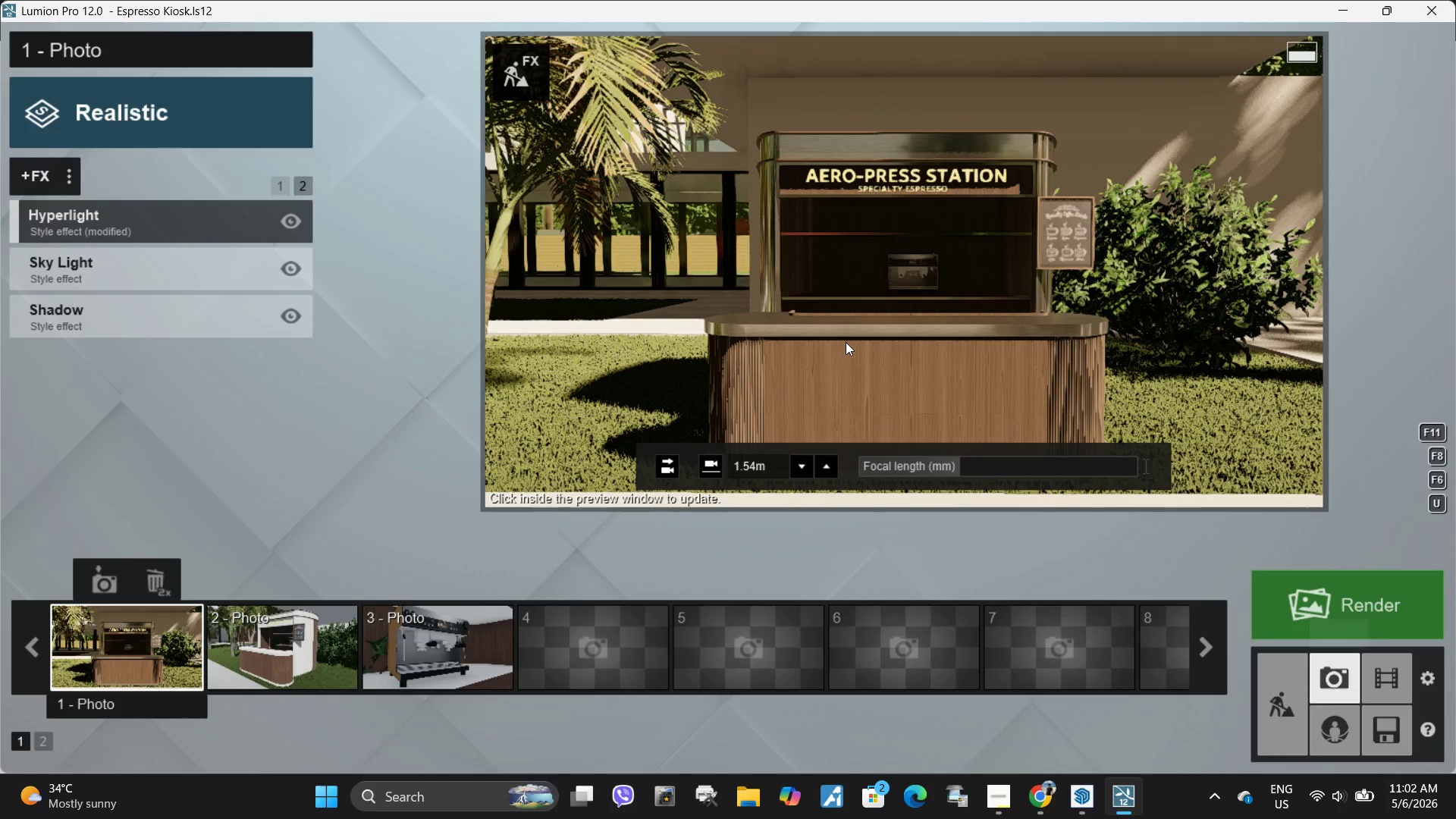 
hold_key(key=W, duration=0.59)
 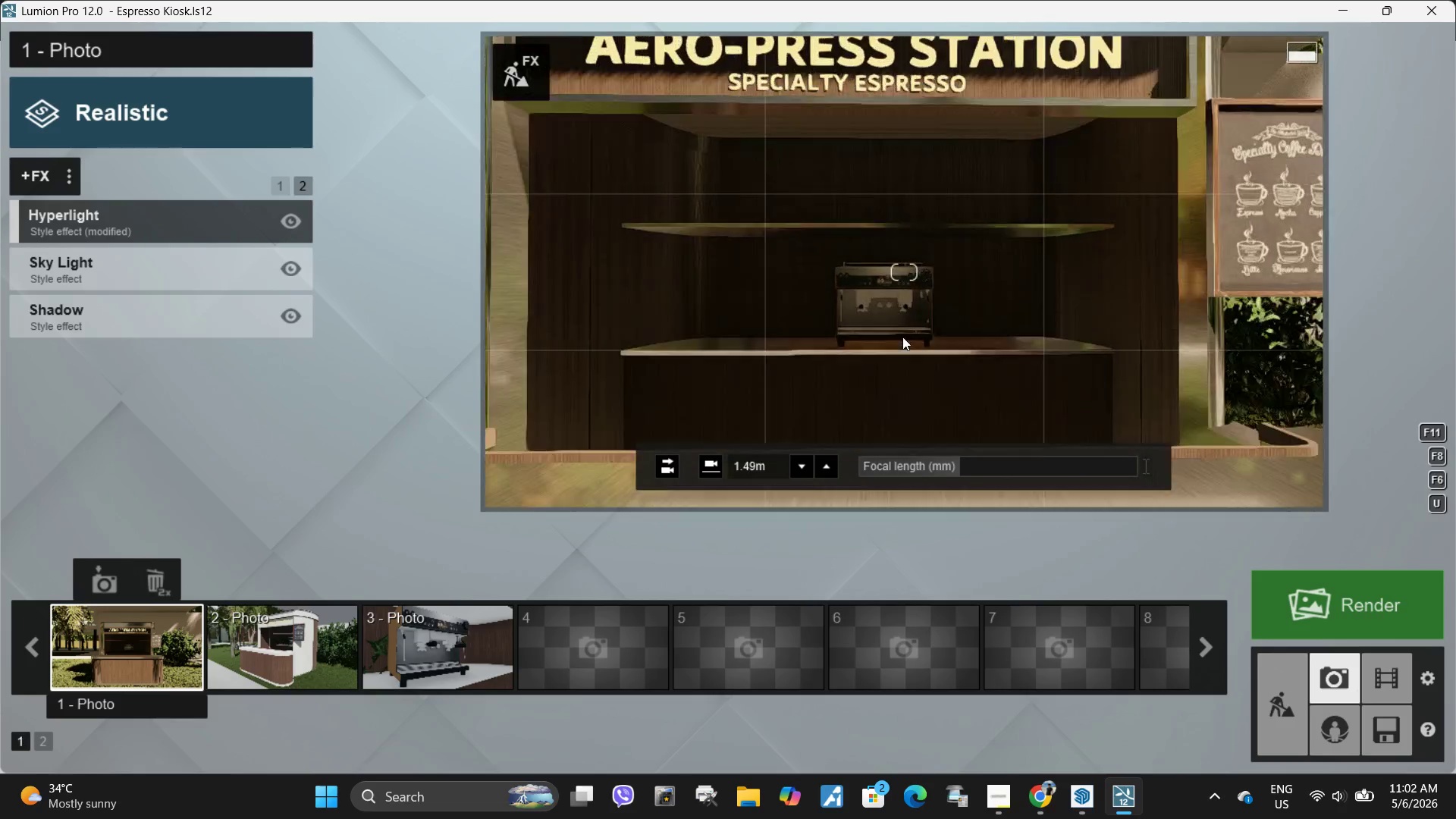 
key(W)
 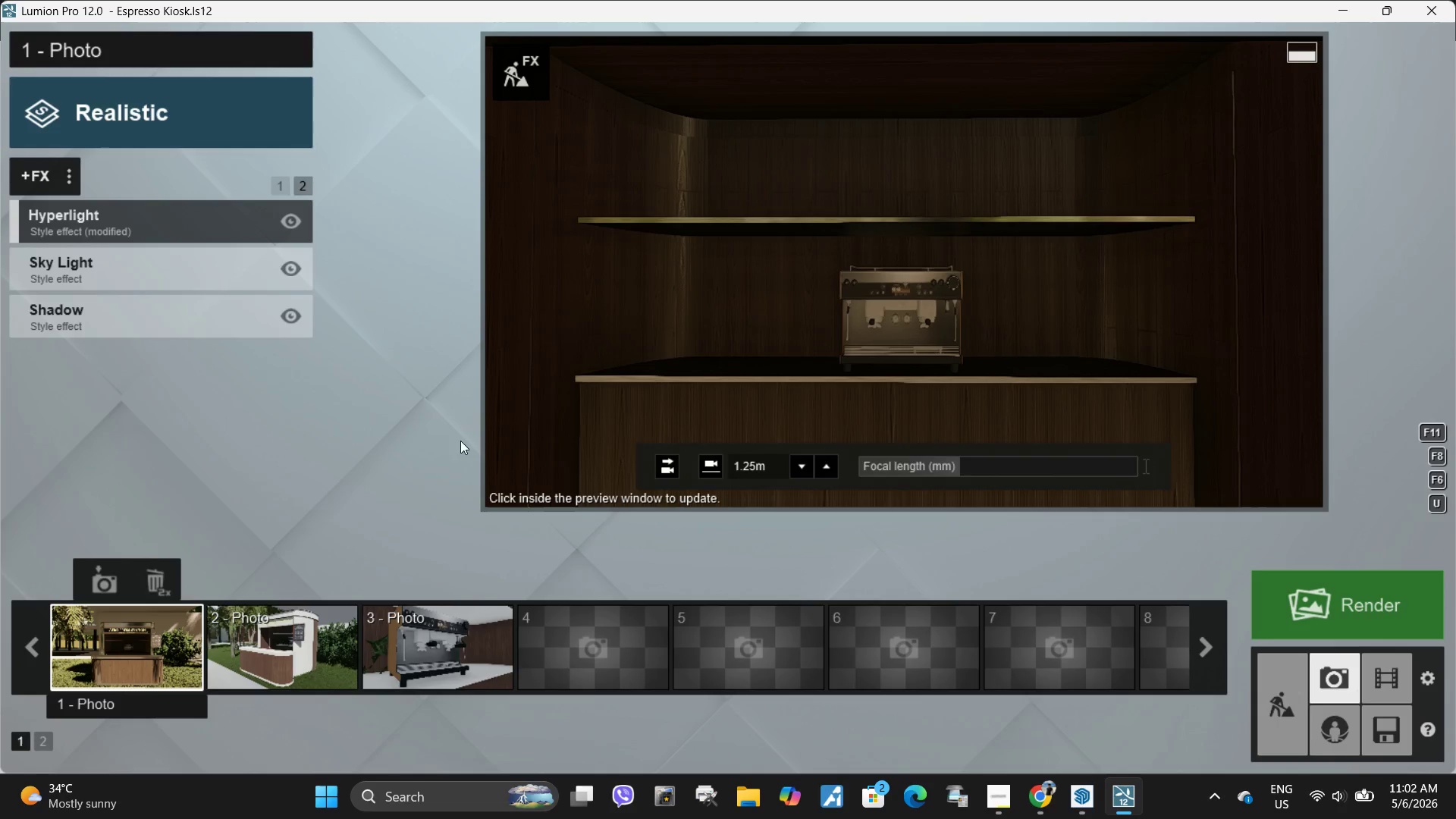 
left_click([522, 86])
 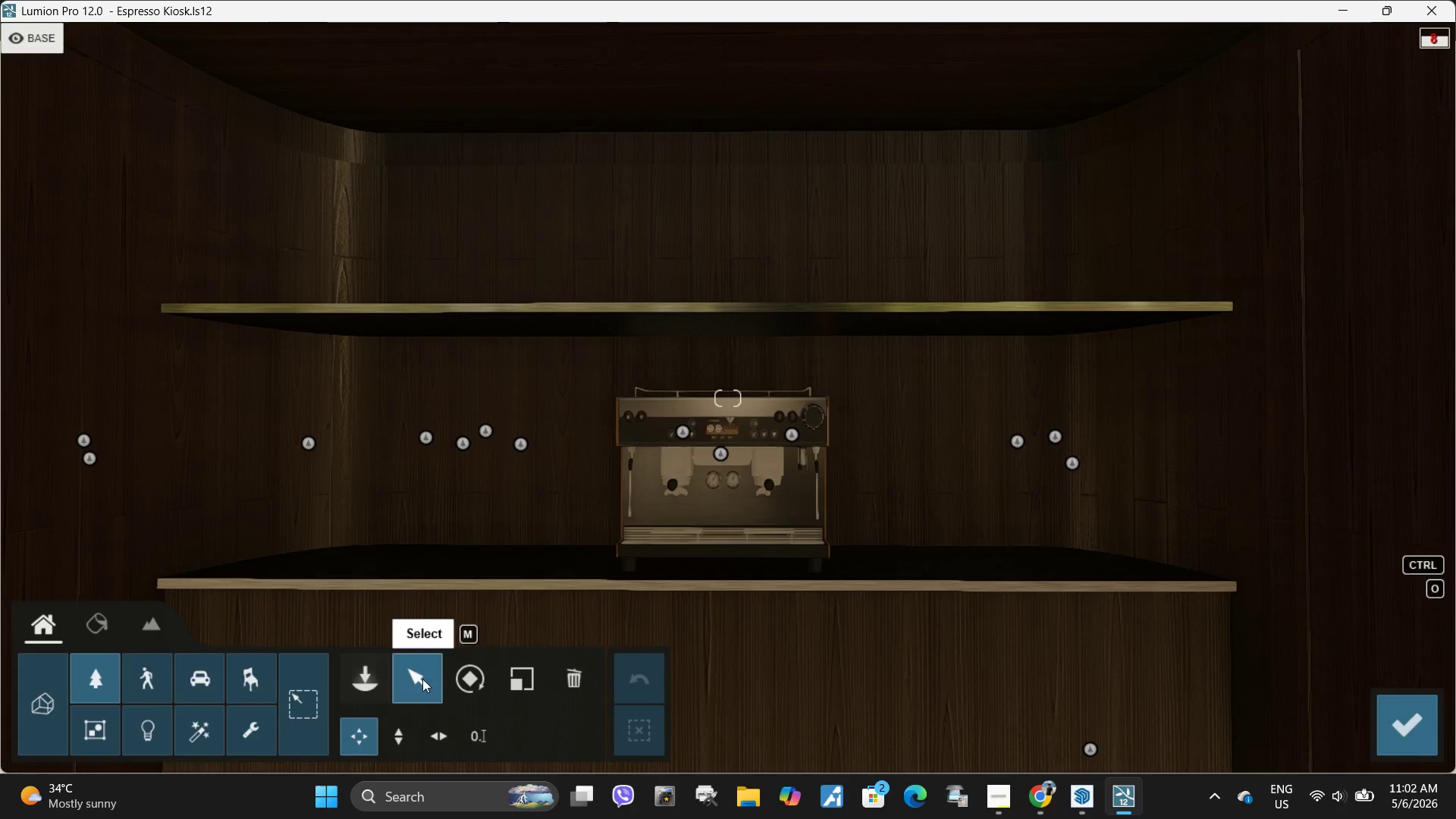 
left_click([357, 674])
 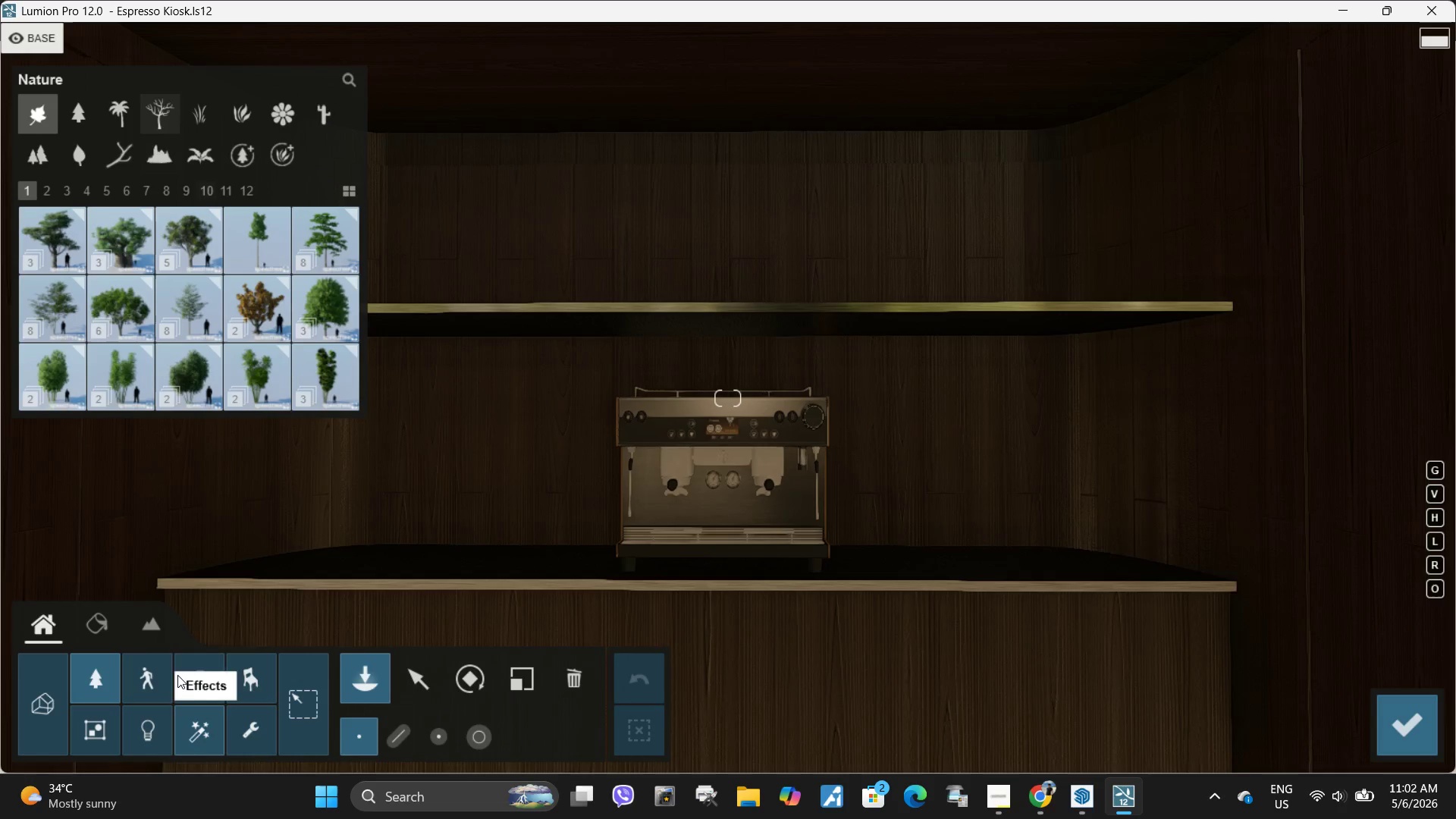 
left_click([147, 736])
 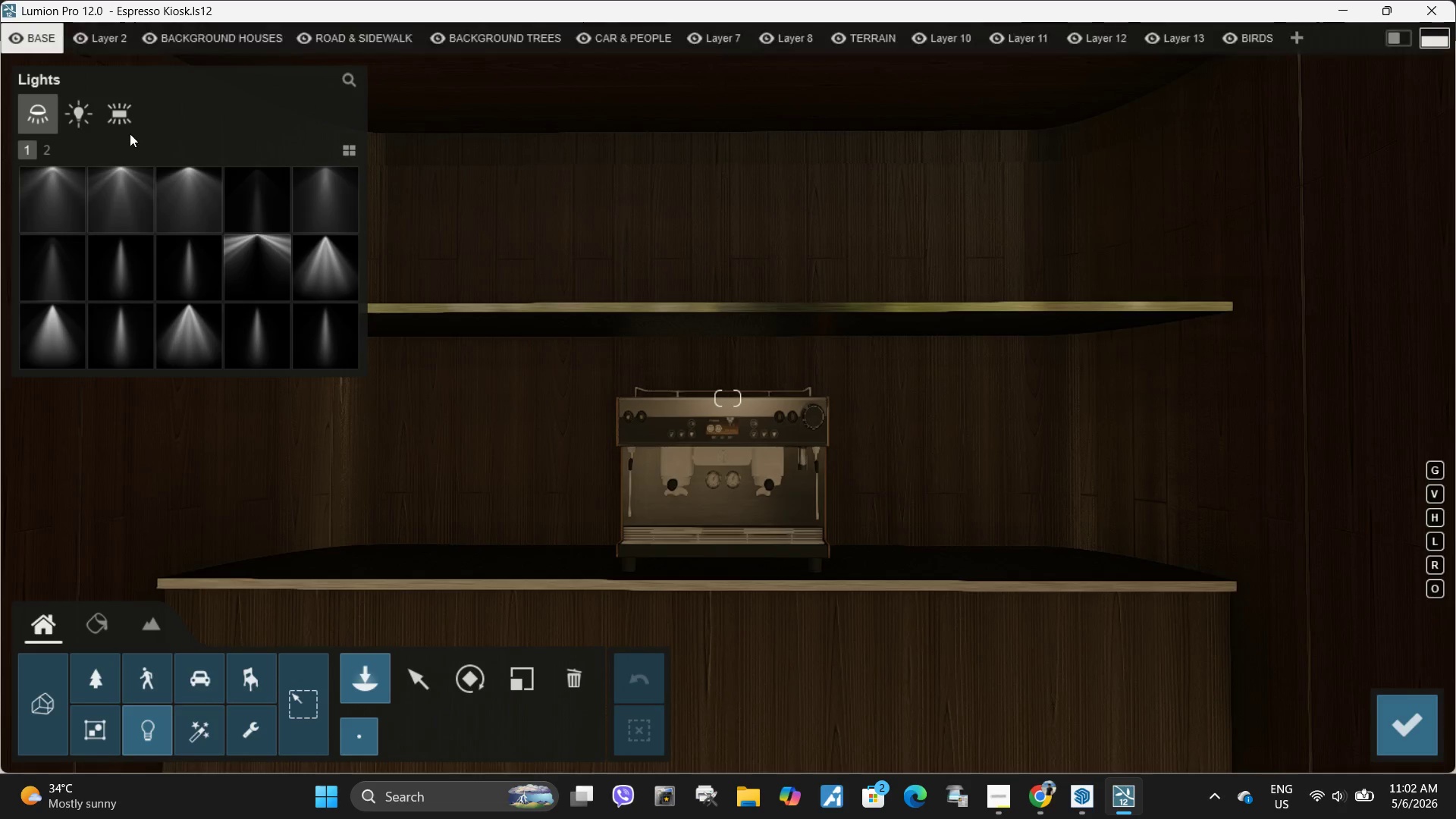 
left_click([124, 120])
 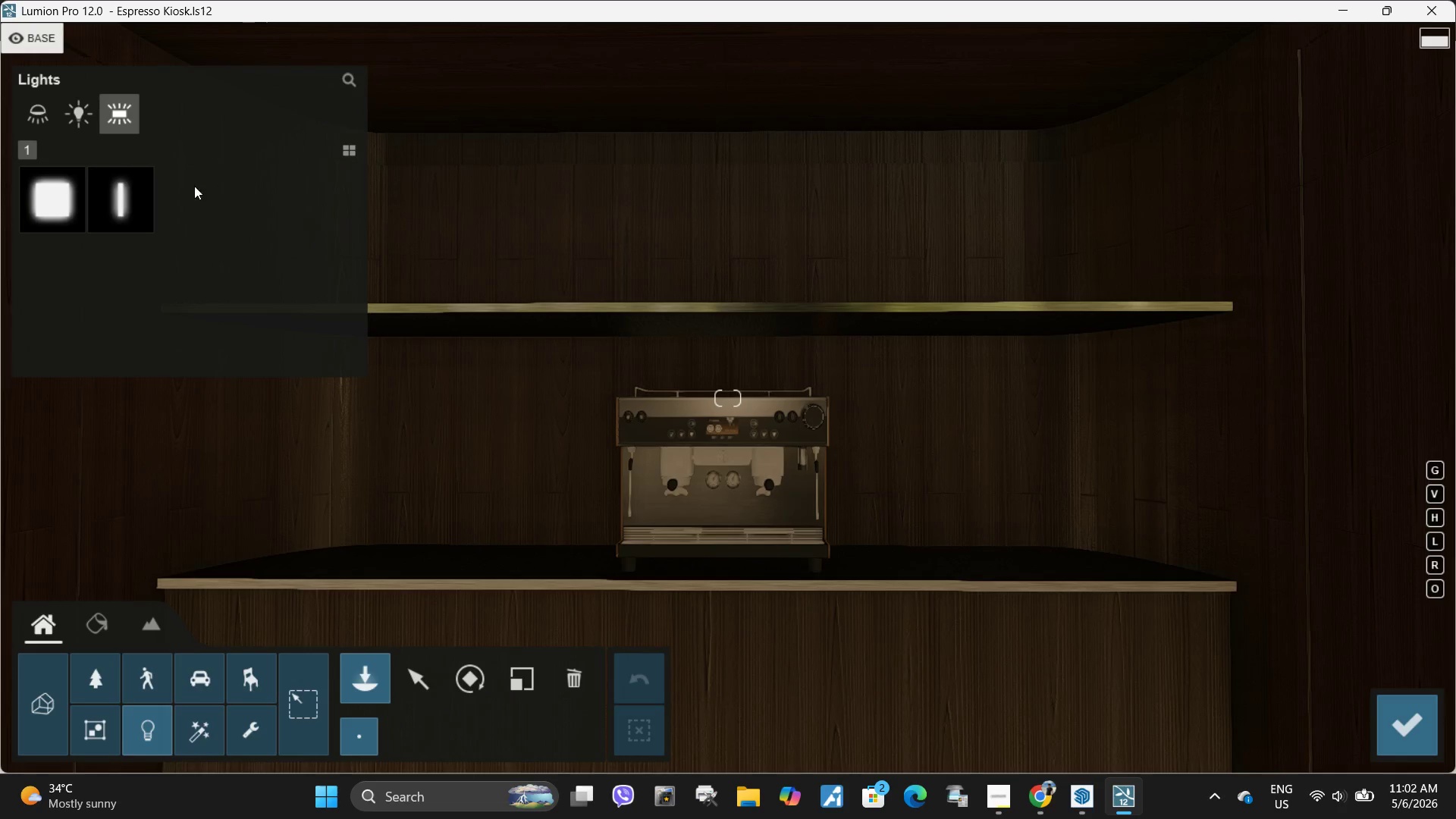 
left_click([133, 192])
 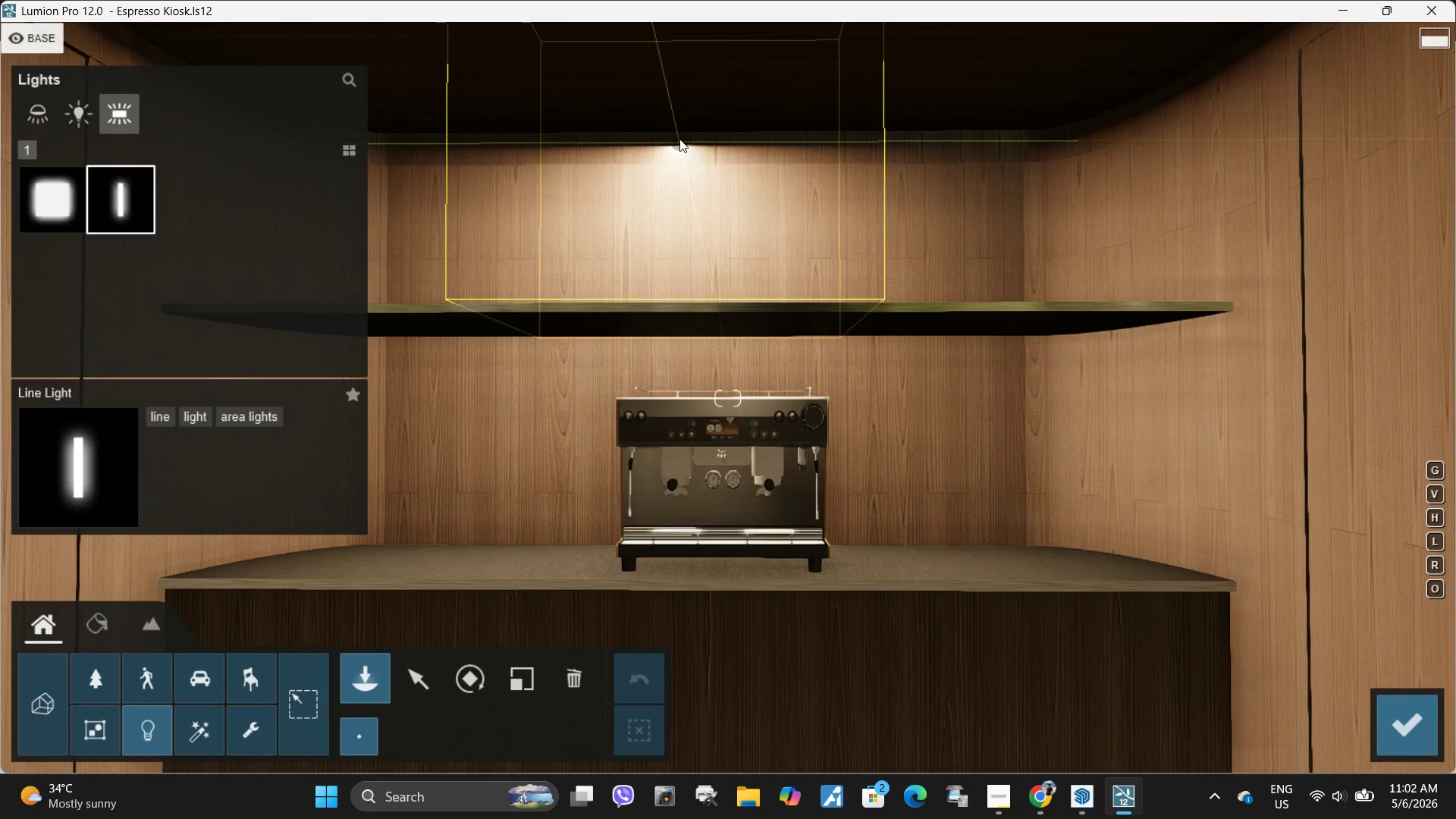 
left_click([679, 136])
 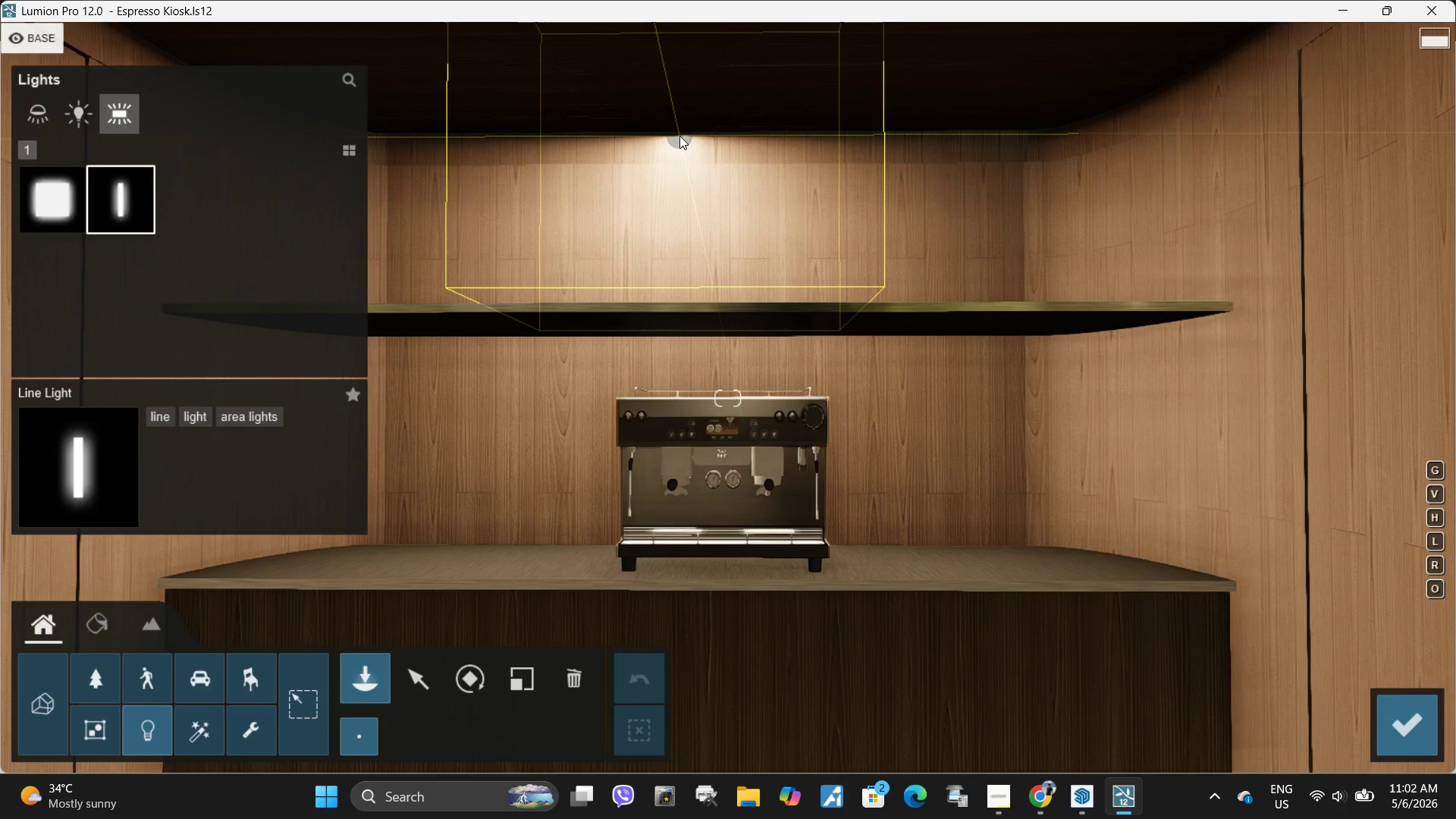 
key(S)
 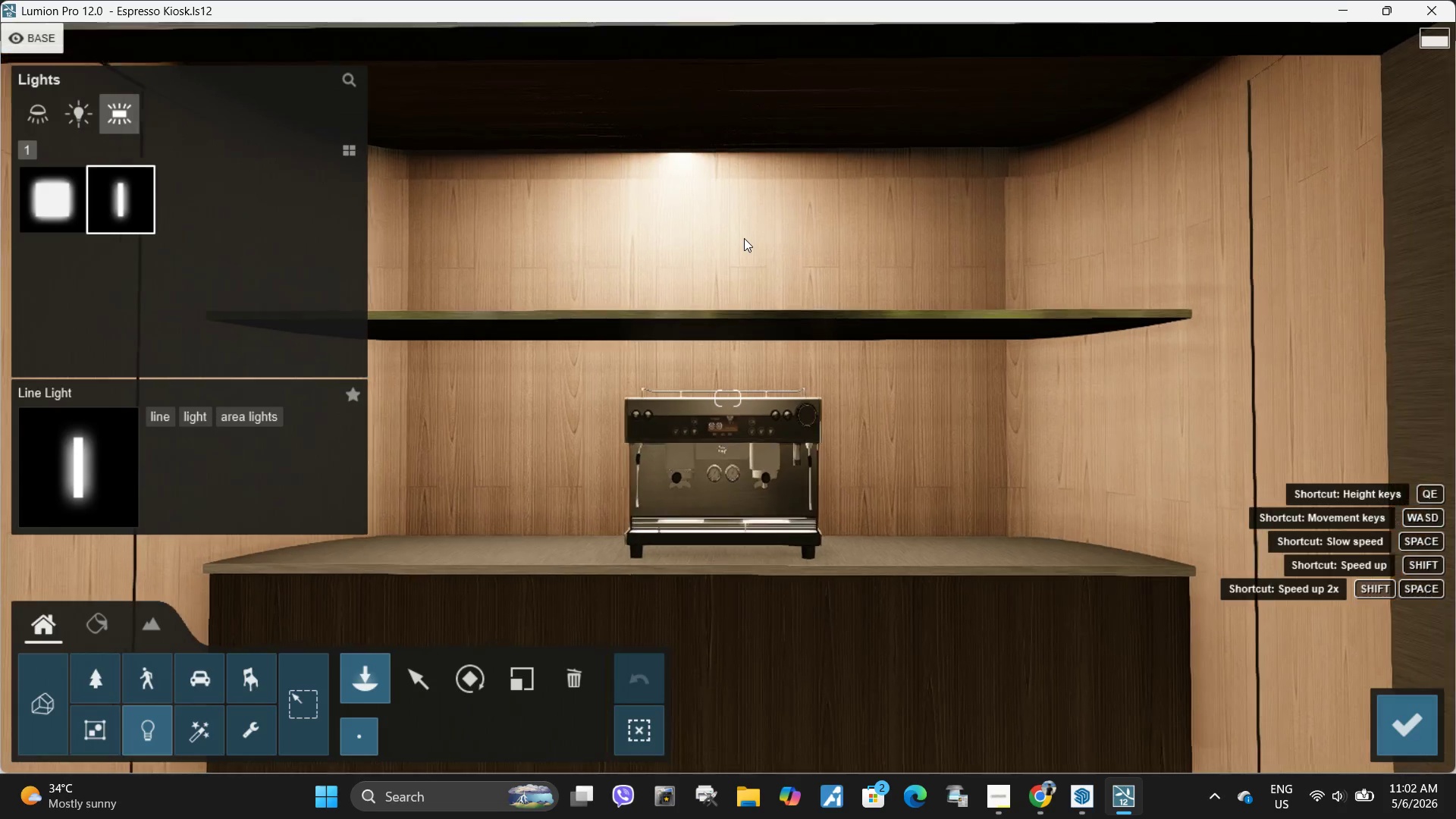 
type(sa)
 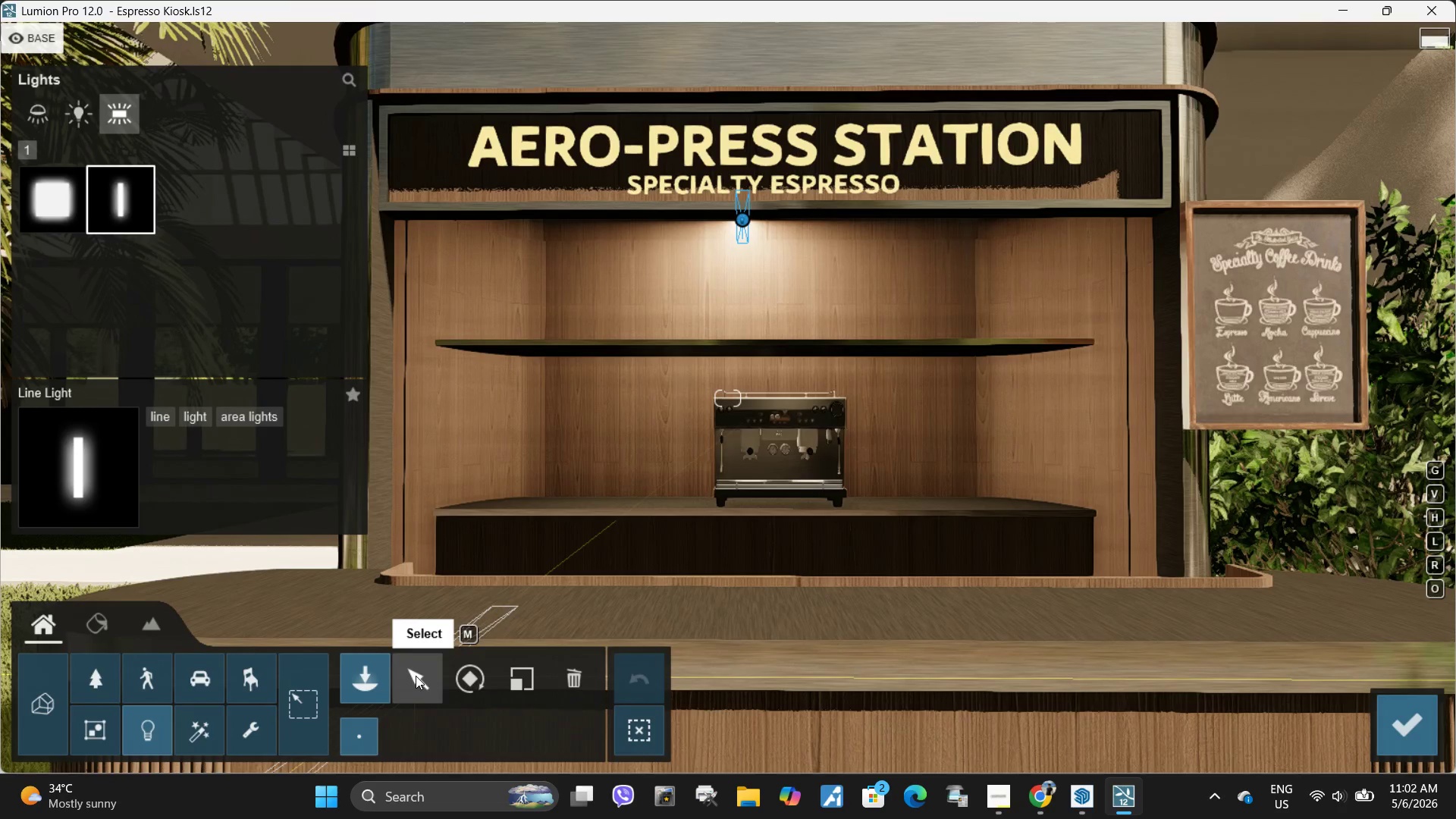 
left_click([416, 676])
 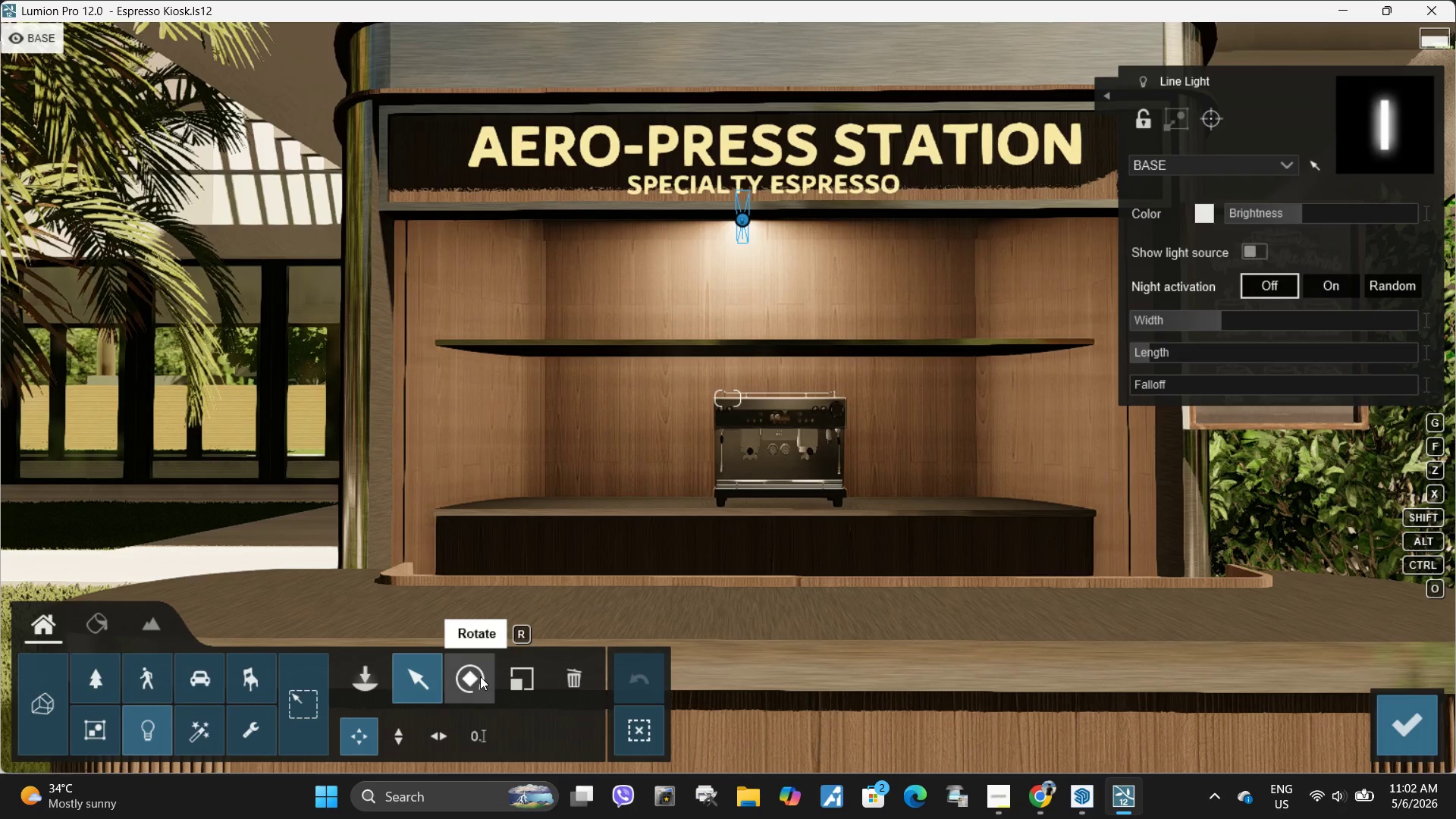 
left_click([480, 676])
 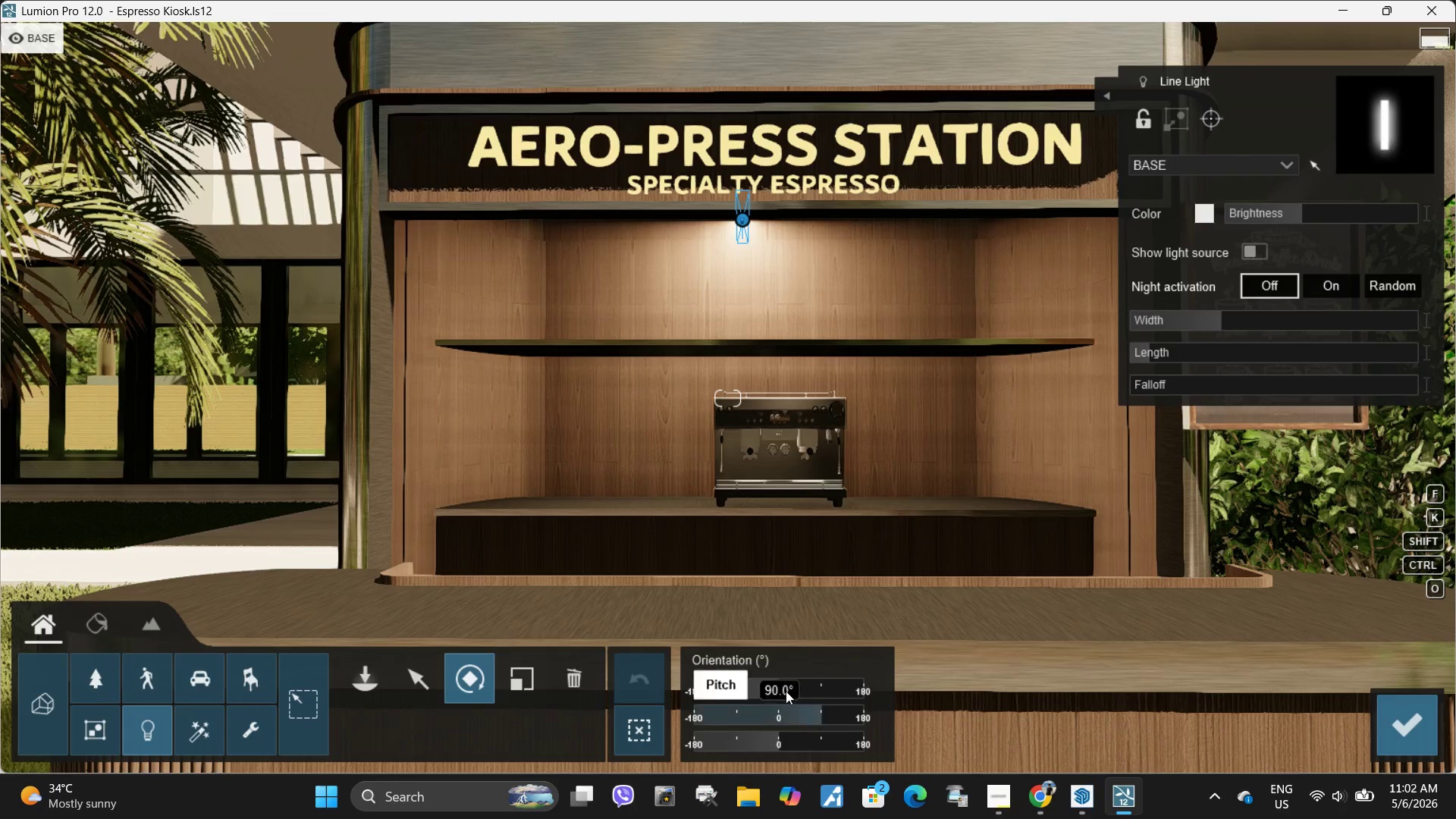 
left_click_drag(start_coordinate=[780, 690], to_coordinate=[735, 692])
 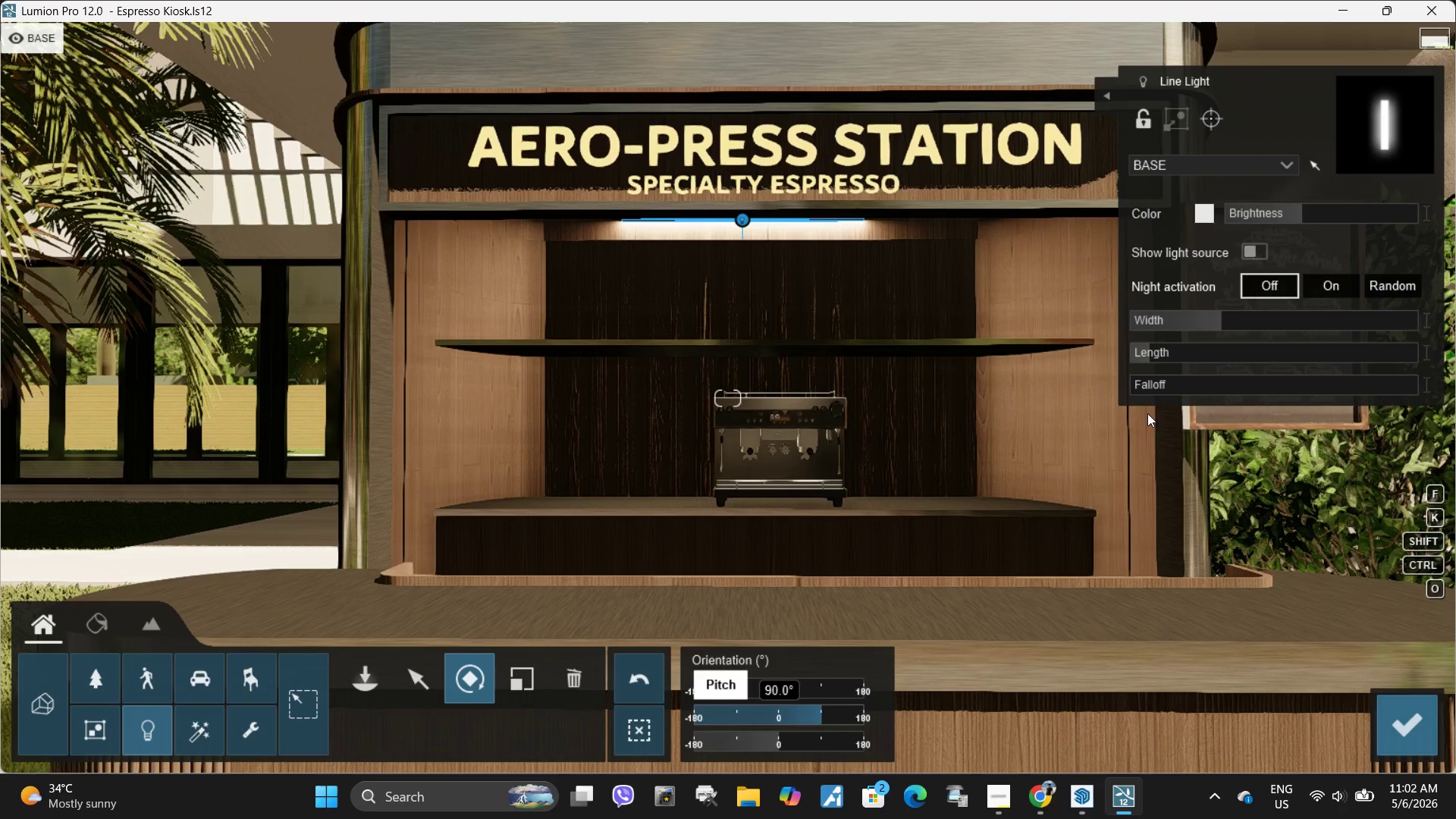 
left_click_drag(start_coordinate=[1222, 315], to_coordinate=[1245, 322])
 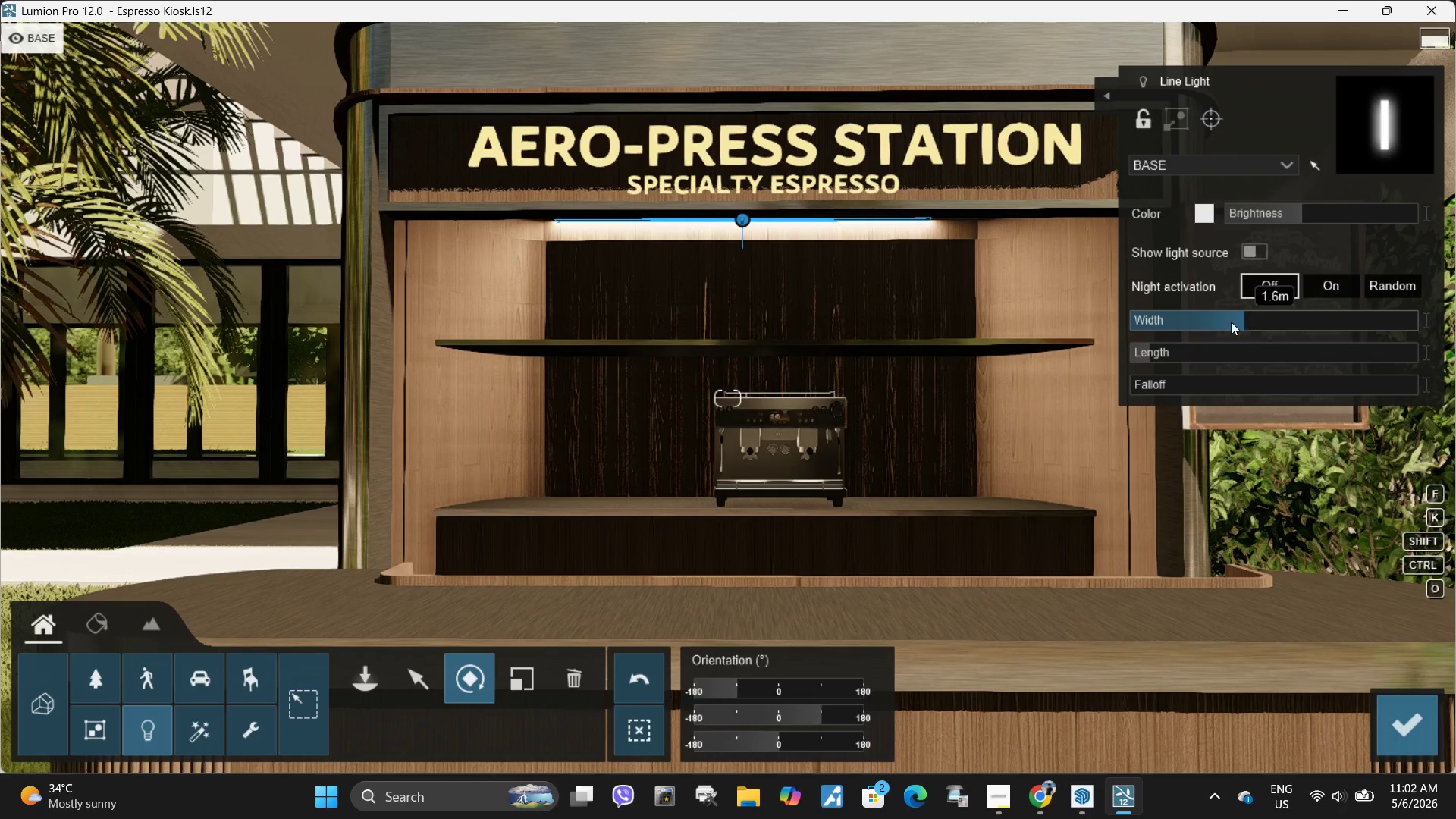 
key(W)
 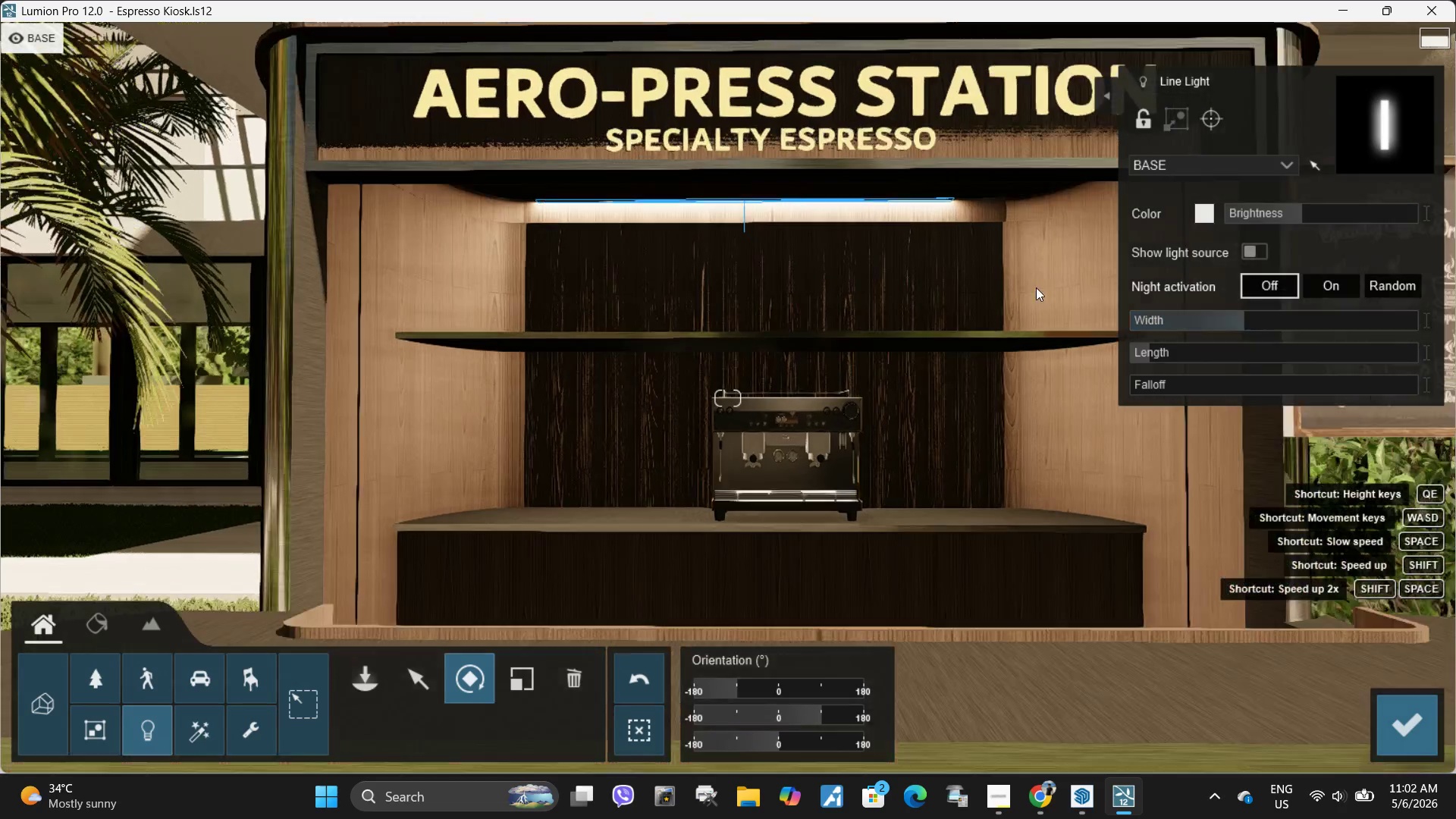 
key(W)
 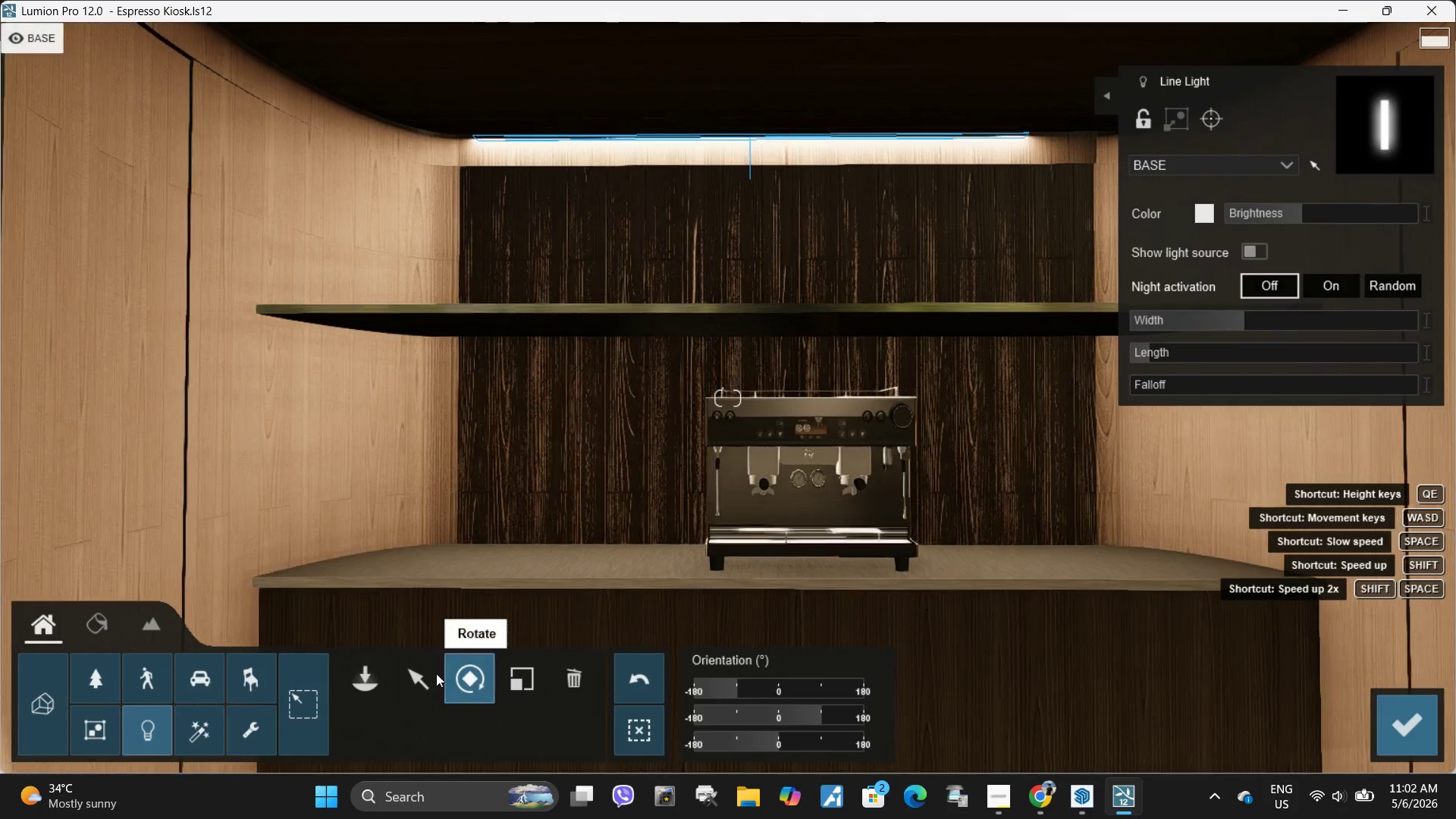 
left_click([413, 684])
 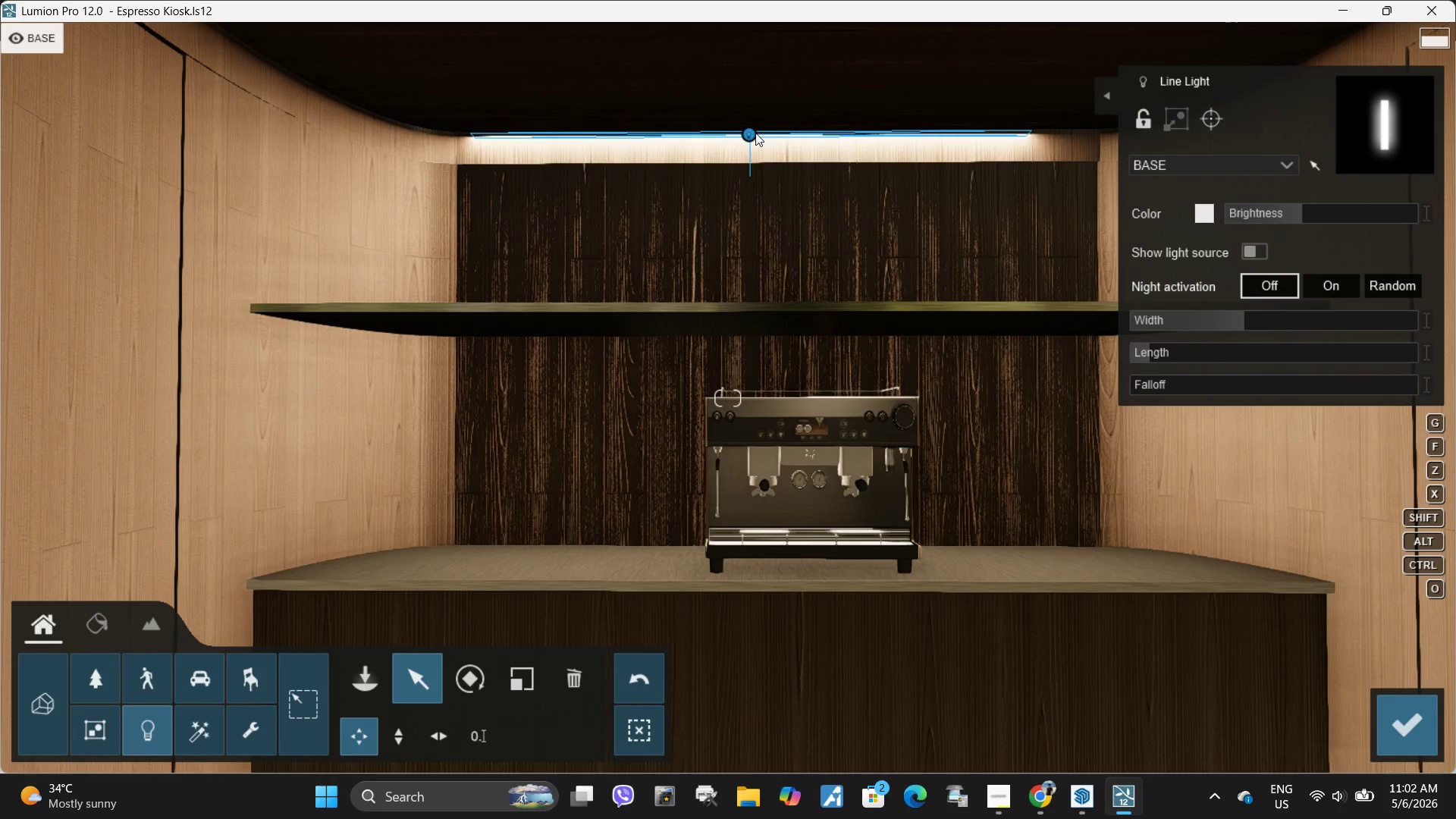 
left_click_drag(start_coordinate=[751, 133], to_coordinate=[786, 133])
 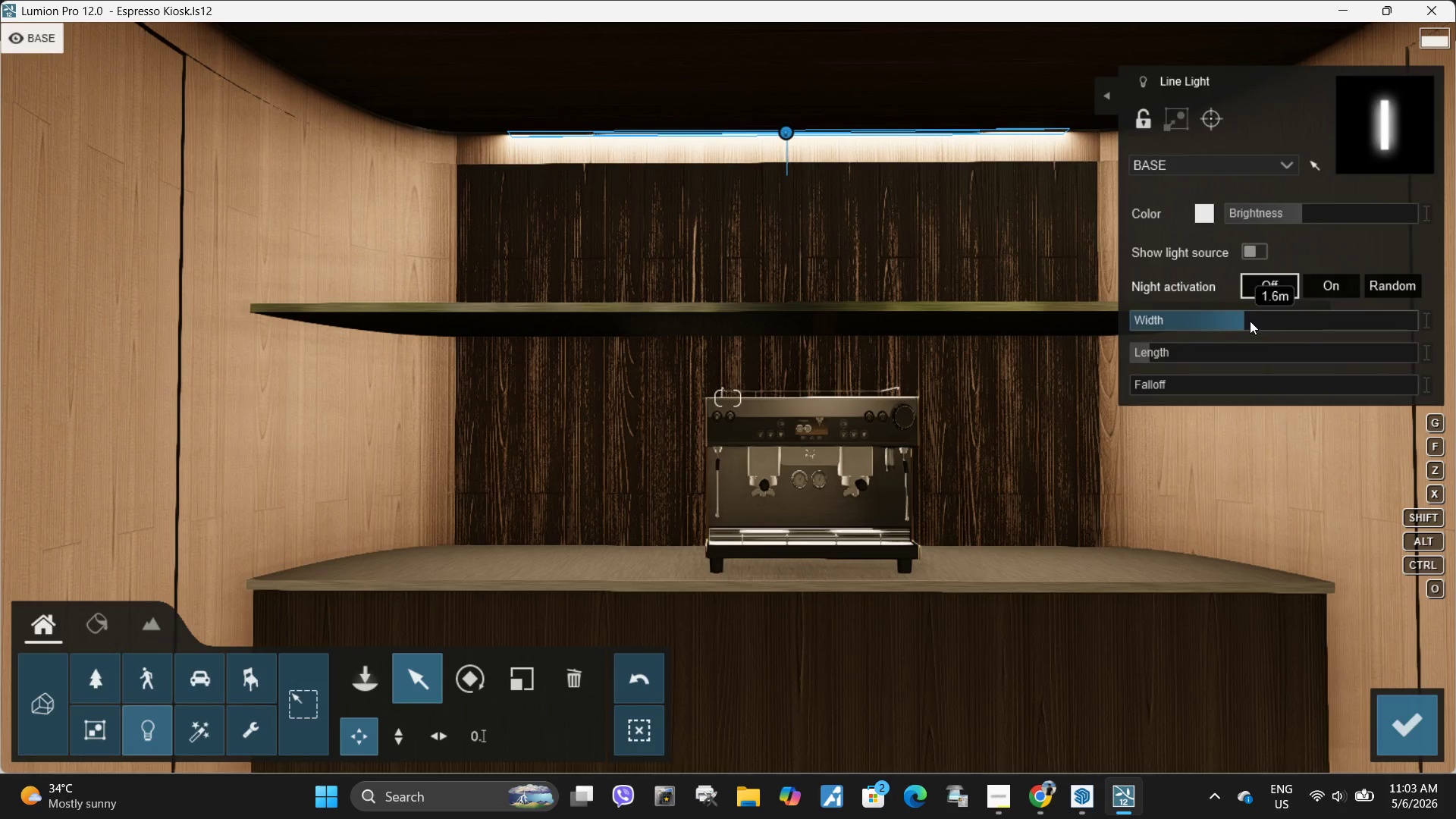 
left_click_drag(start_coordinate=[1250, 321], to_coordinate=[1254, 321])
 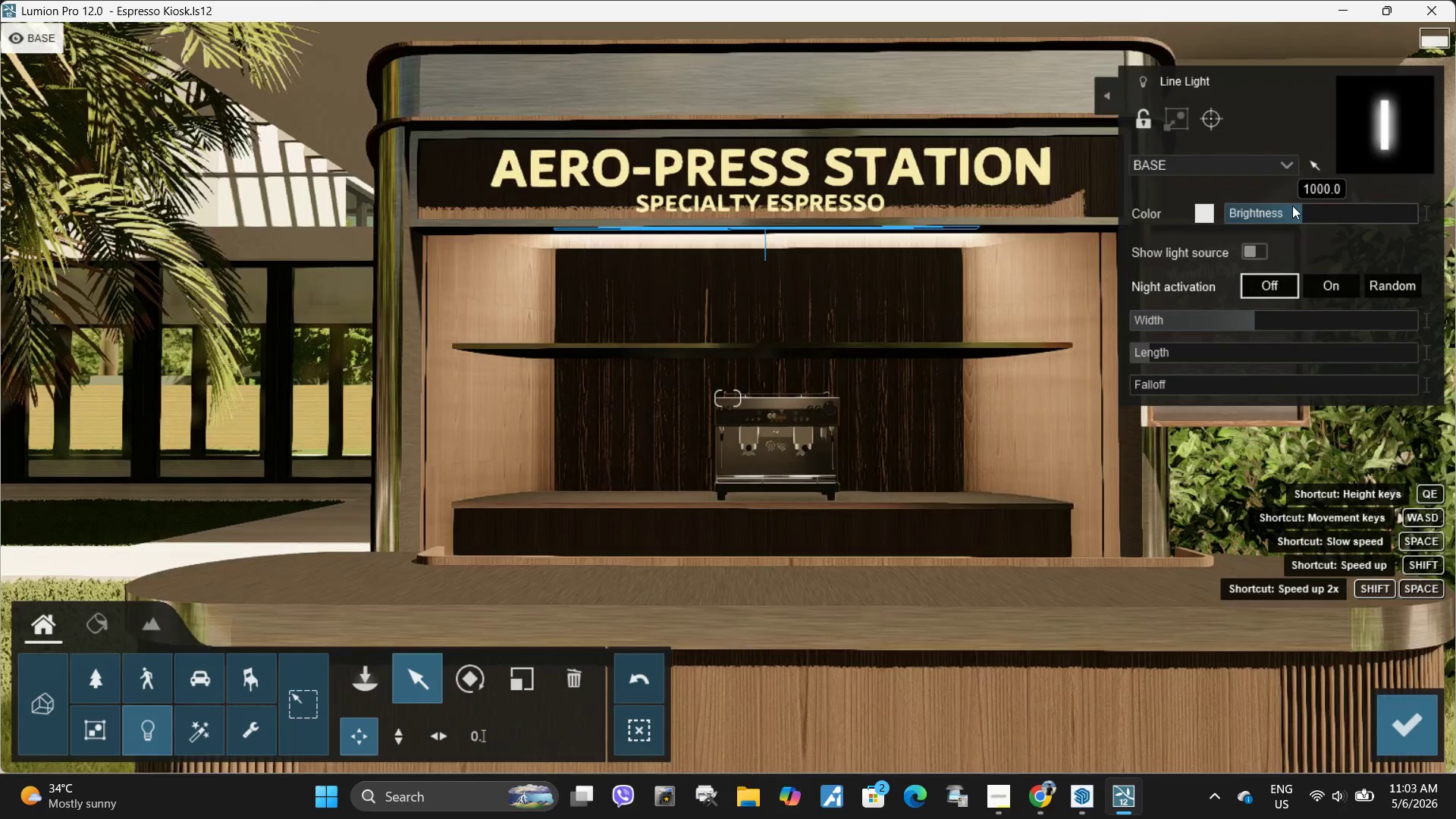 
key(S)
 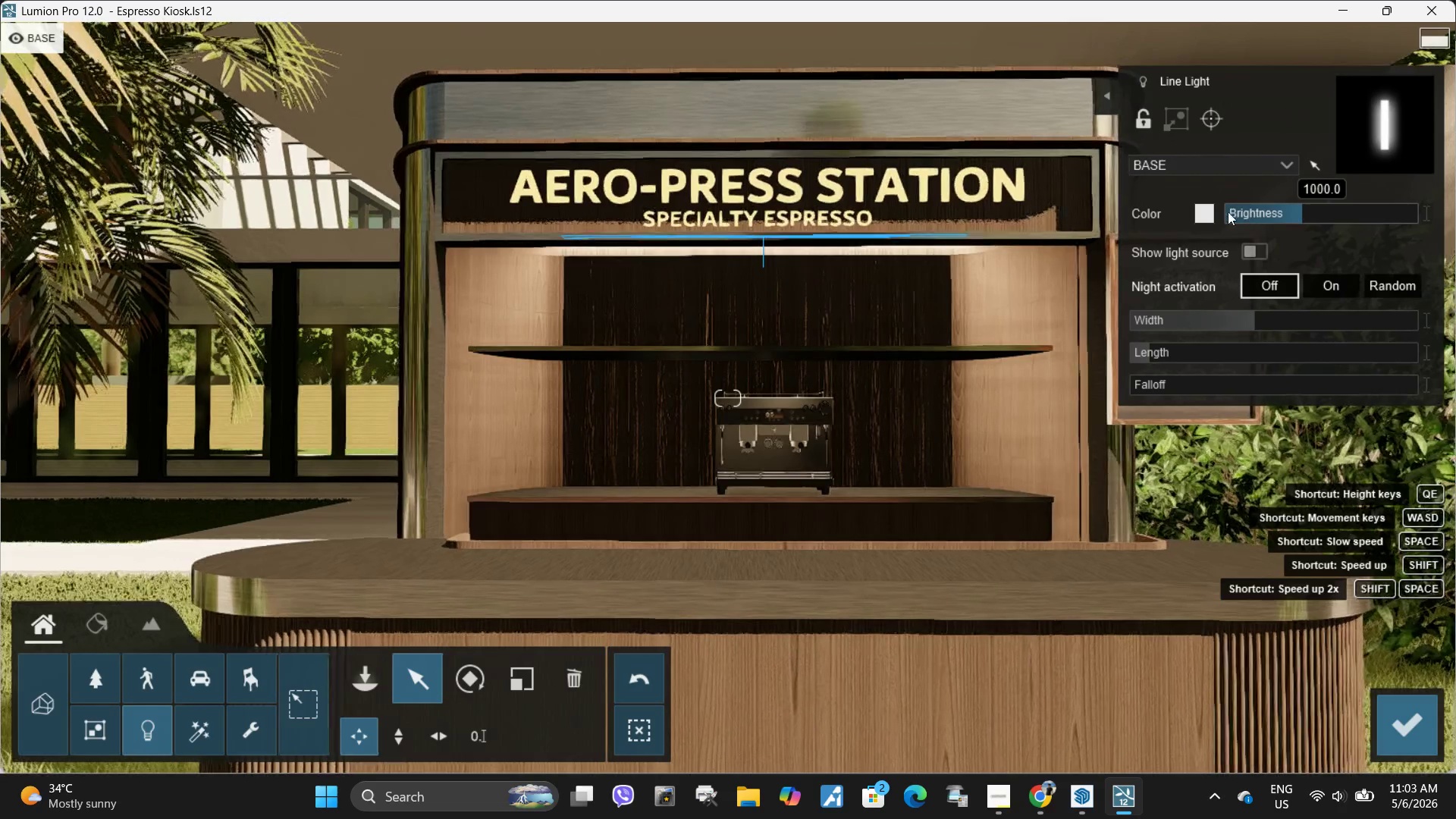 
left_click([1208, 211])
 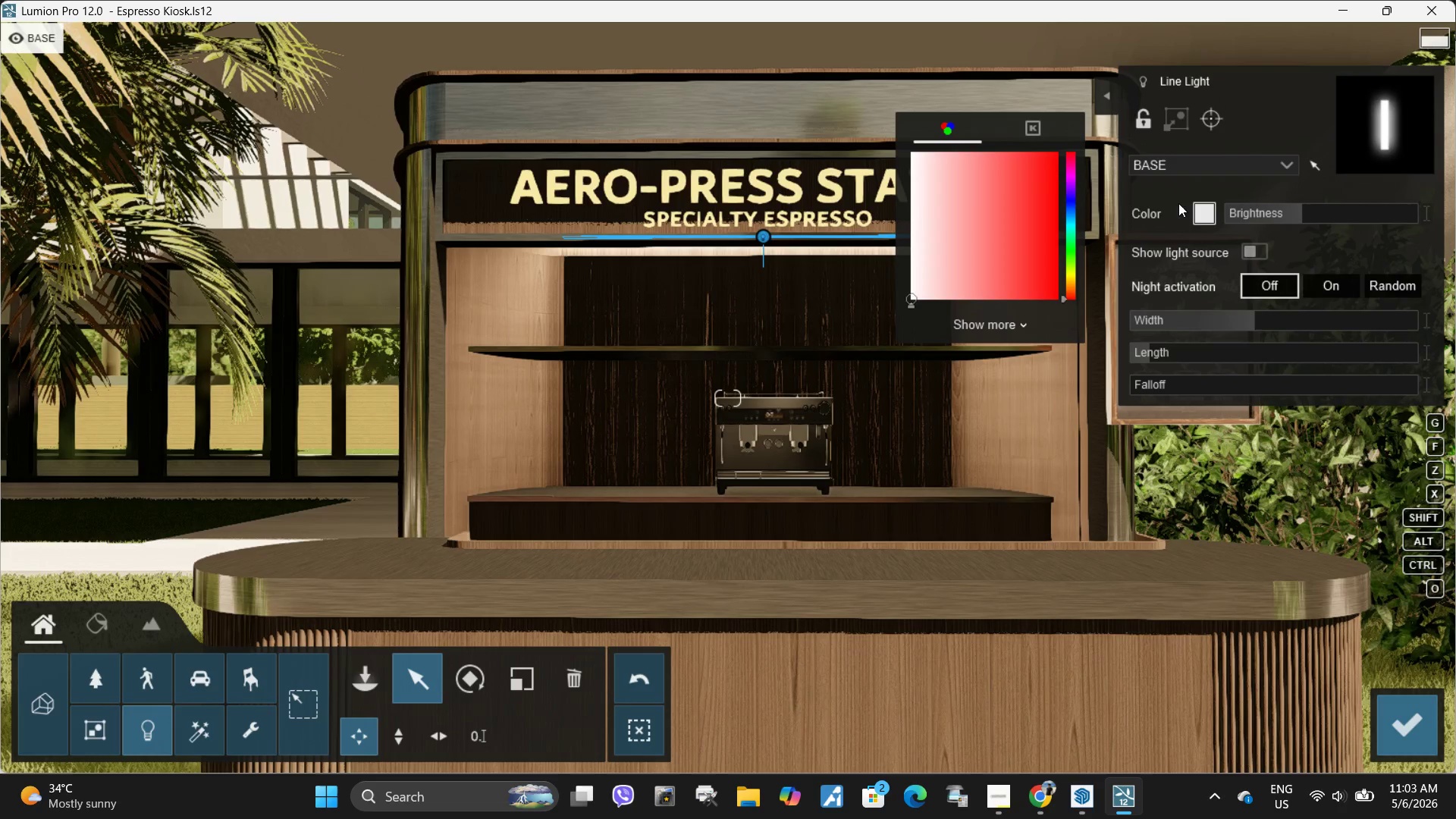 
left_click([1212, 216])
 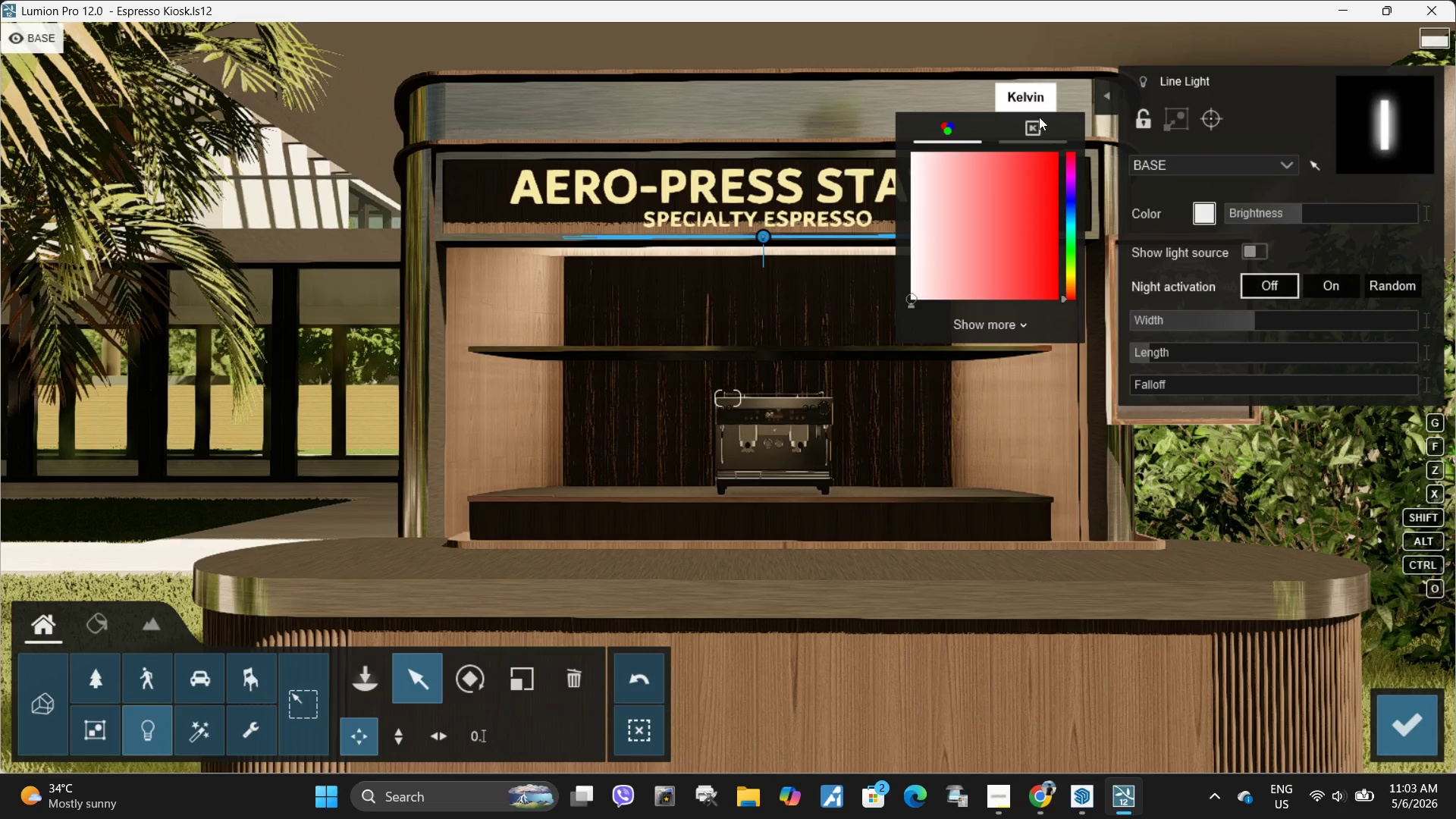 
left_click([1035, 129])
 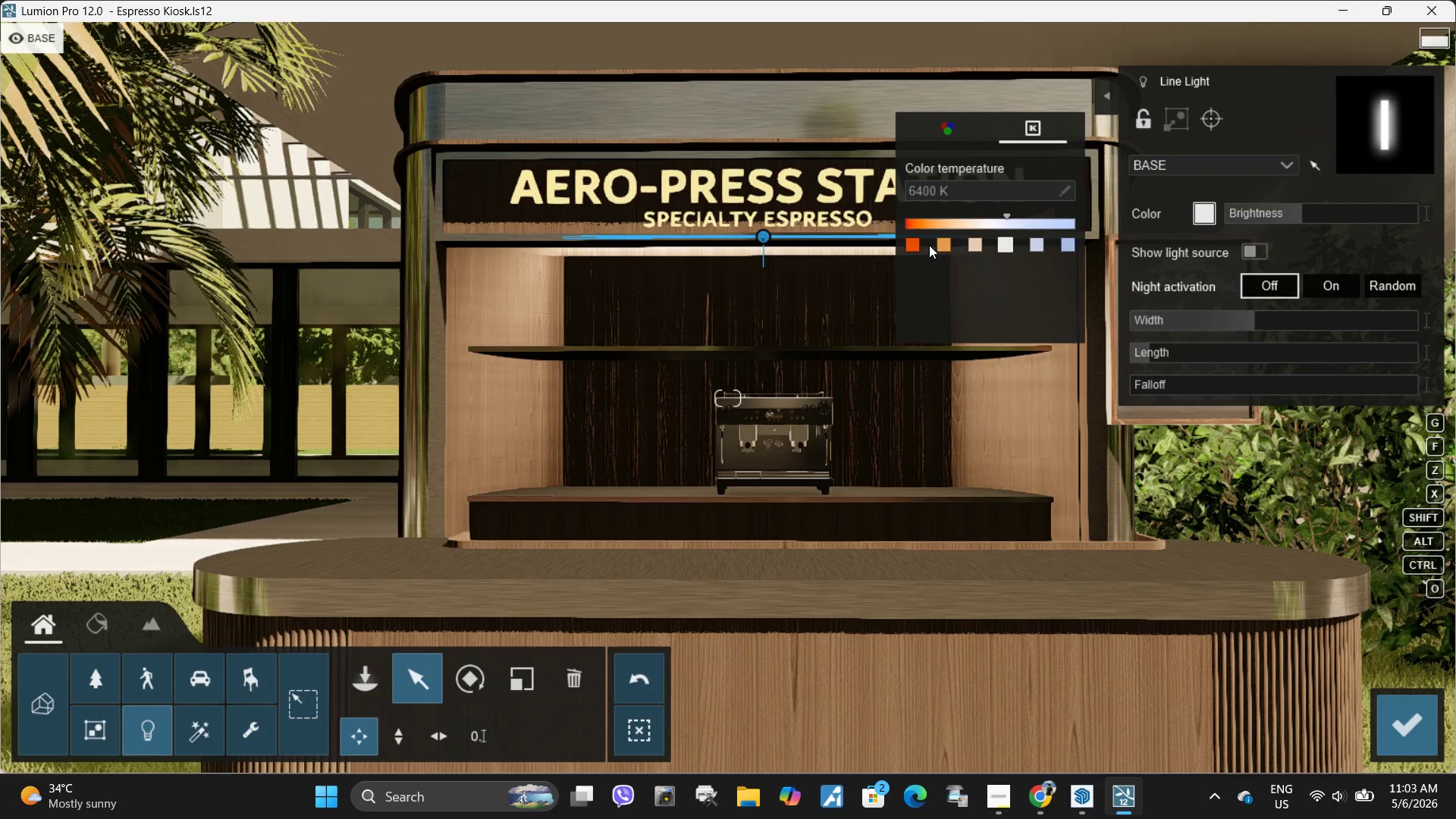 
left_click([941, 245])
 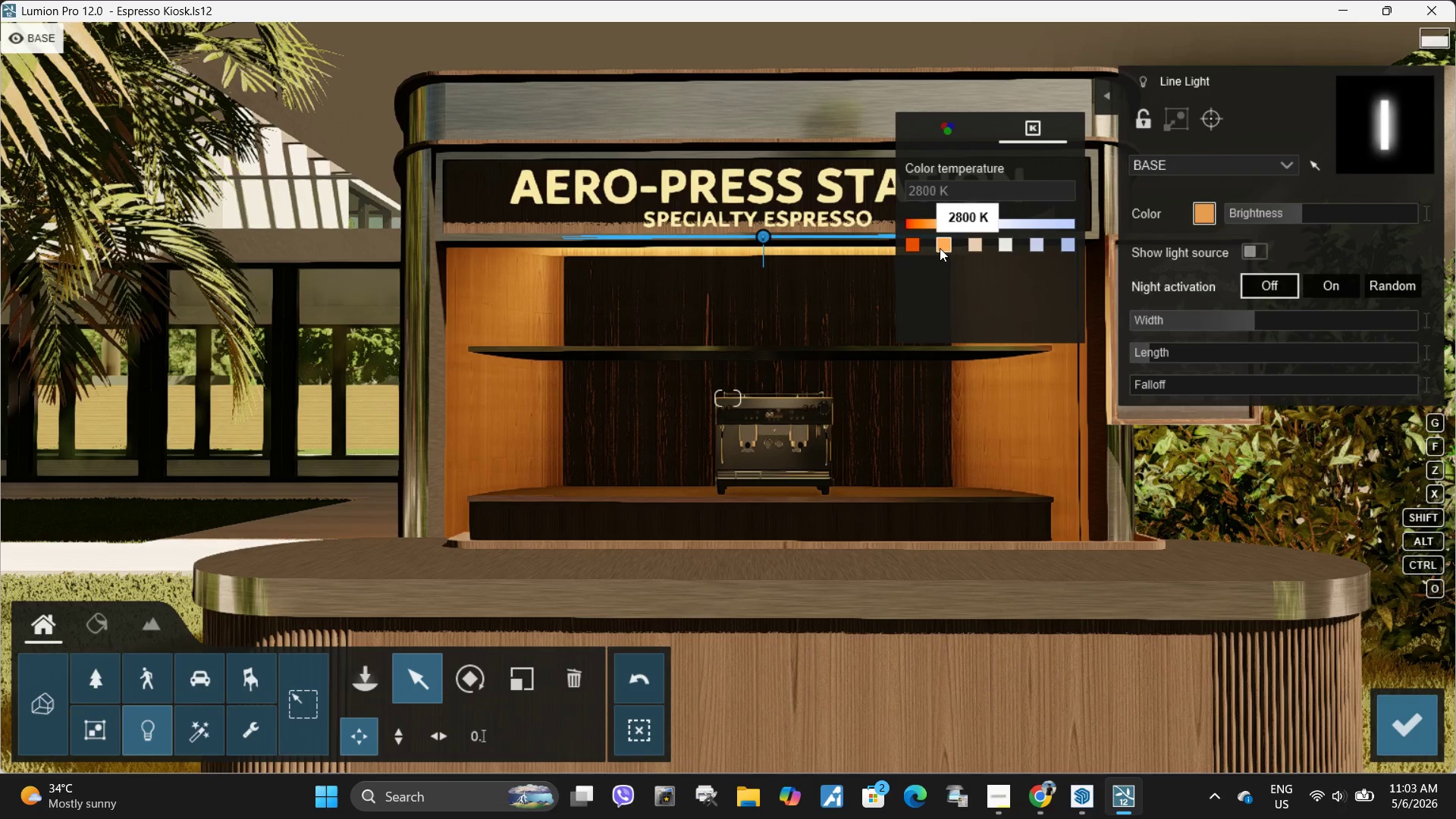 
key(W)
 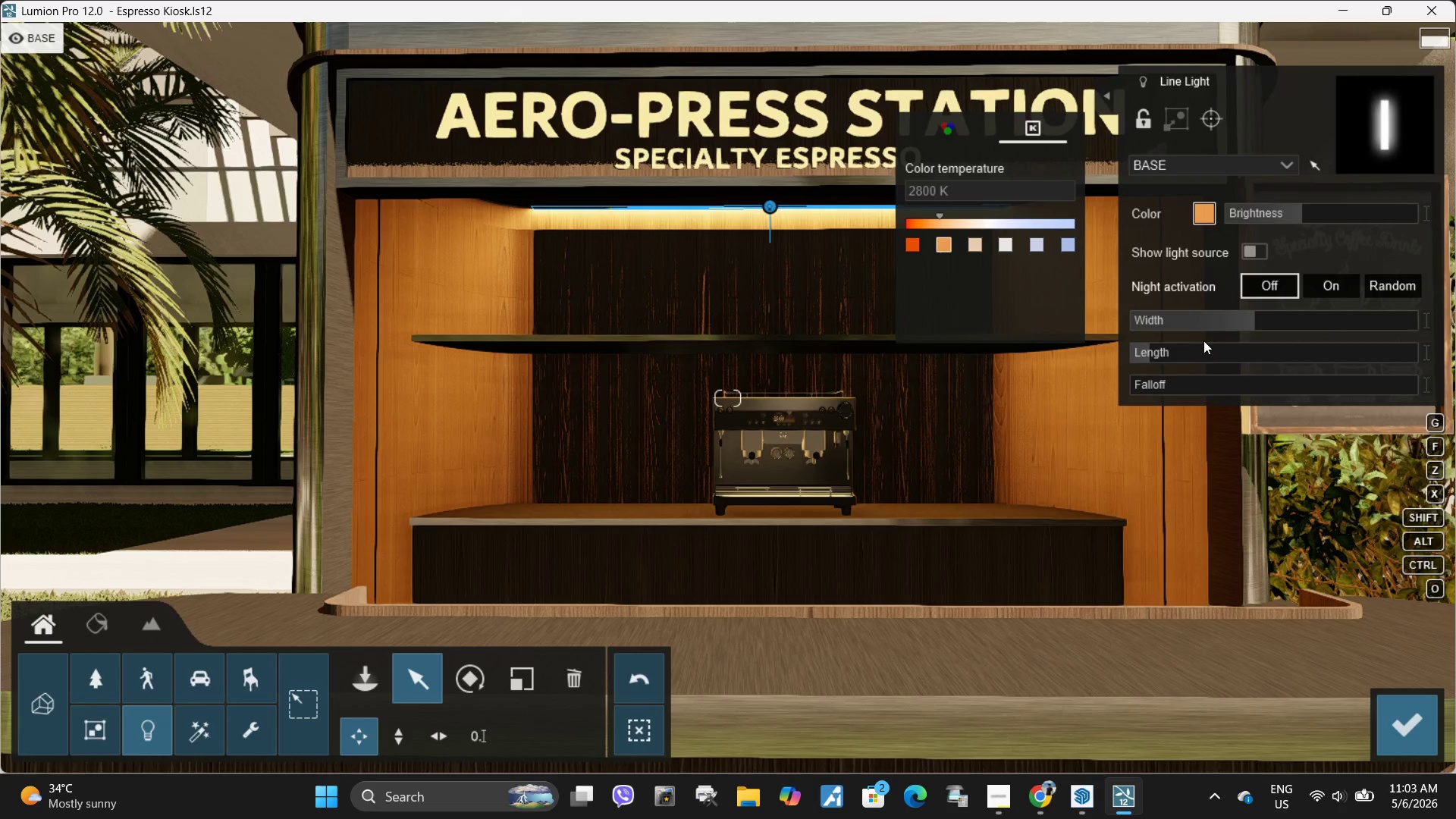 
left_click_drag(start_coordinate=[1169, 353], to_coordinate=[1150, 358])
 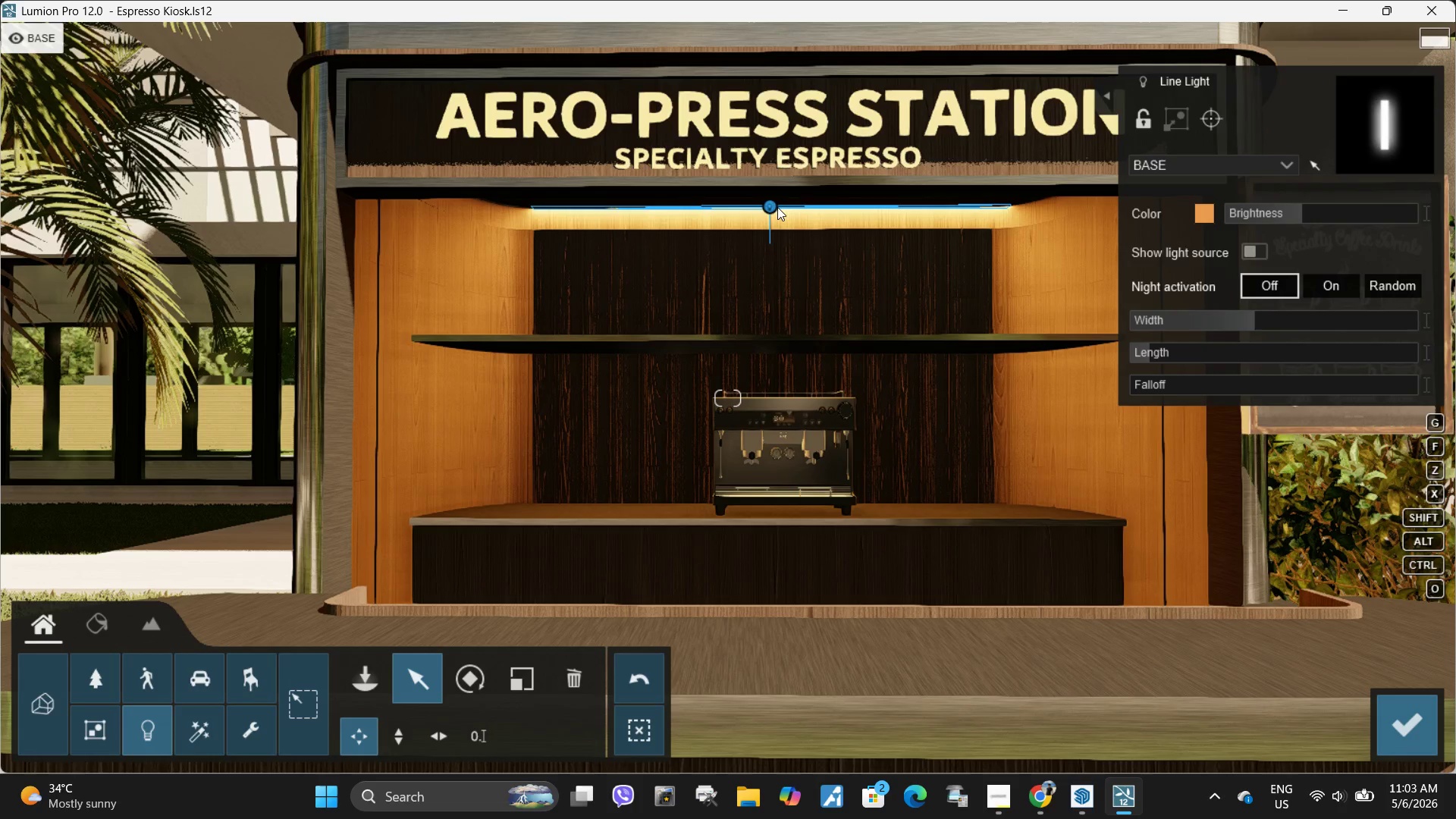 
left_click([772, 207])
 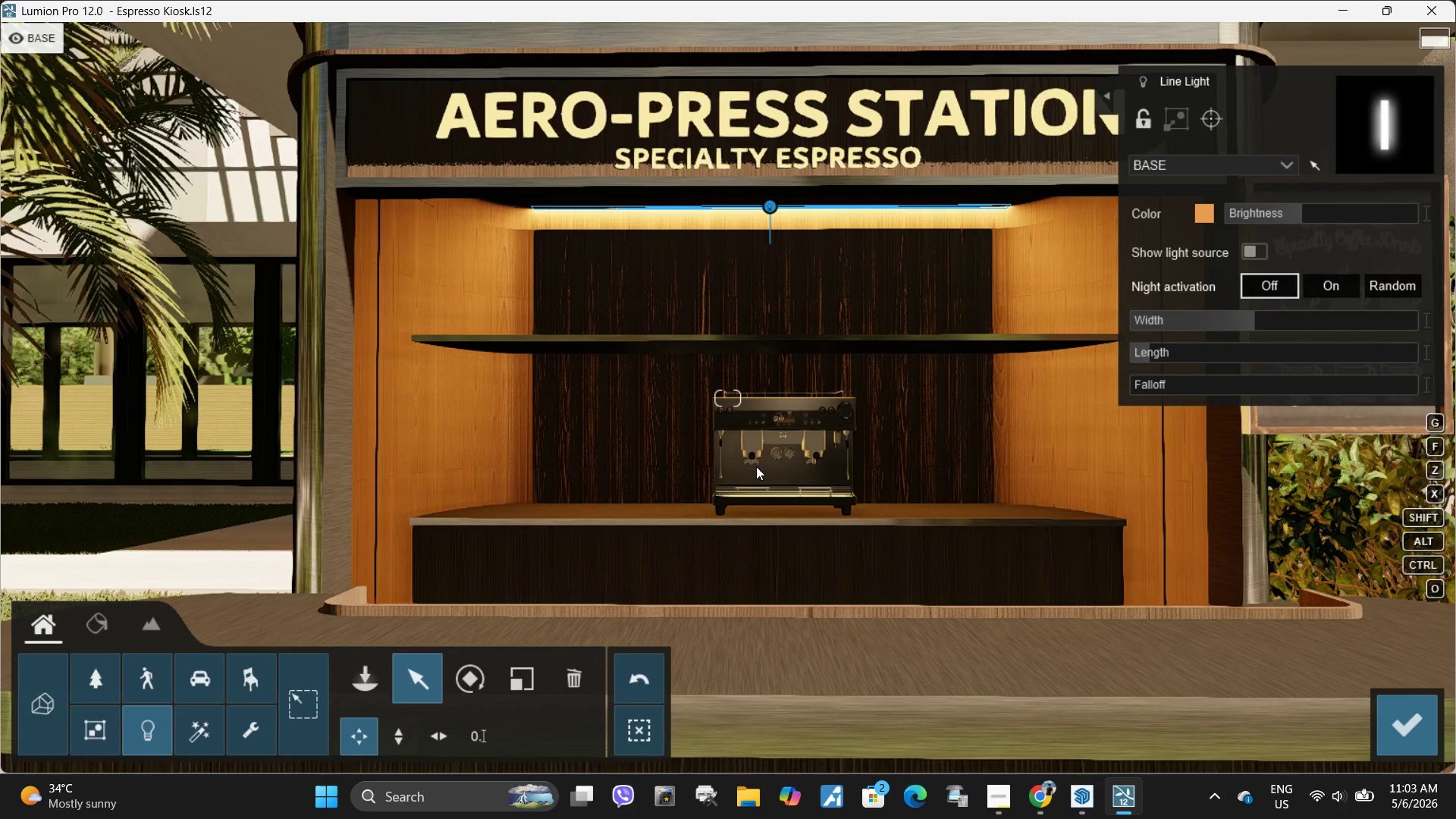 
hold_key(key=S, duration=0.5)
 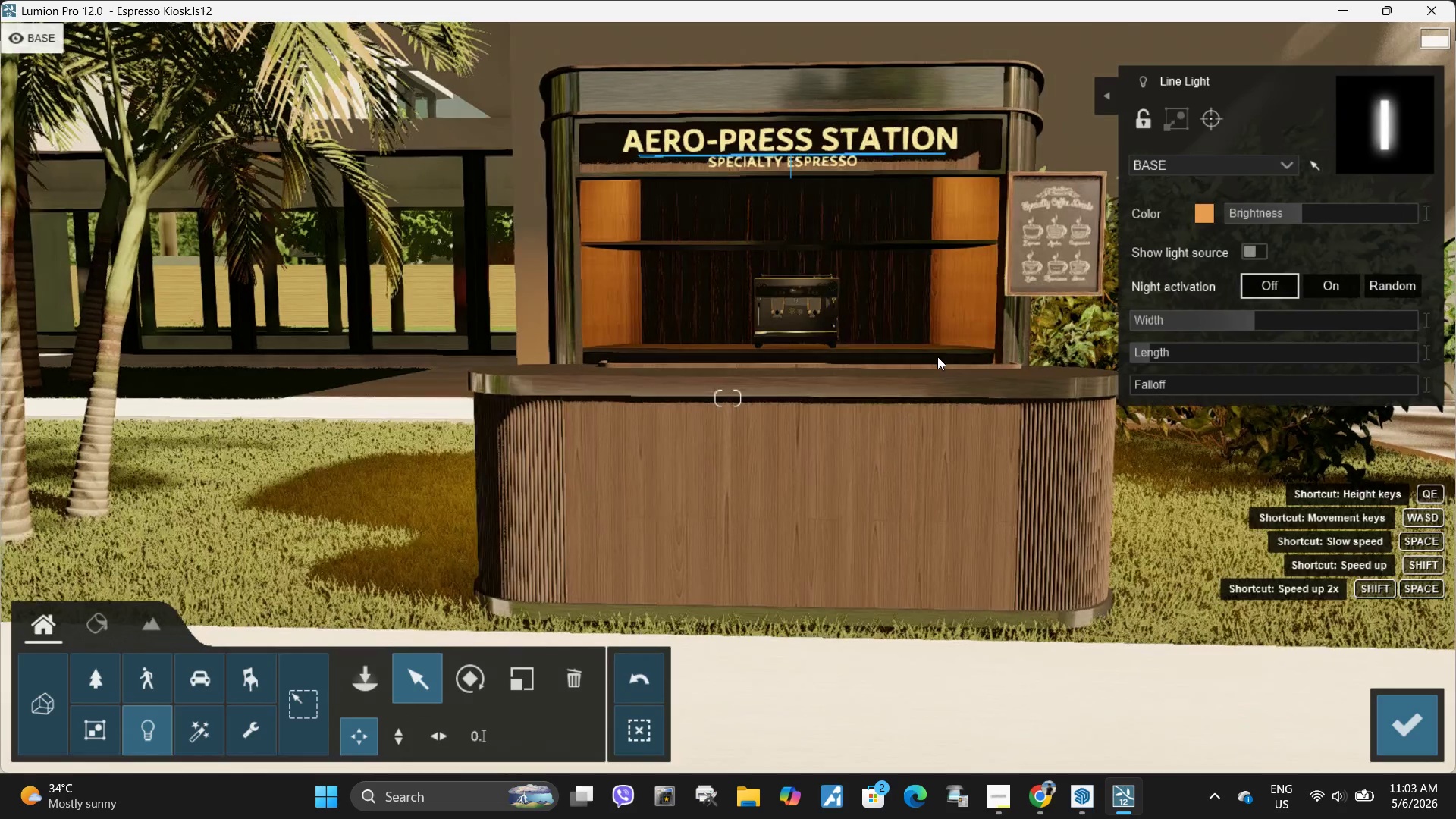 
type(qwwwwe)
 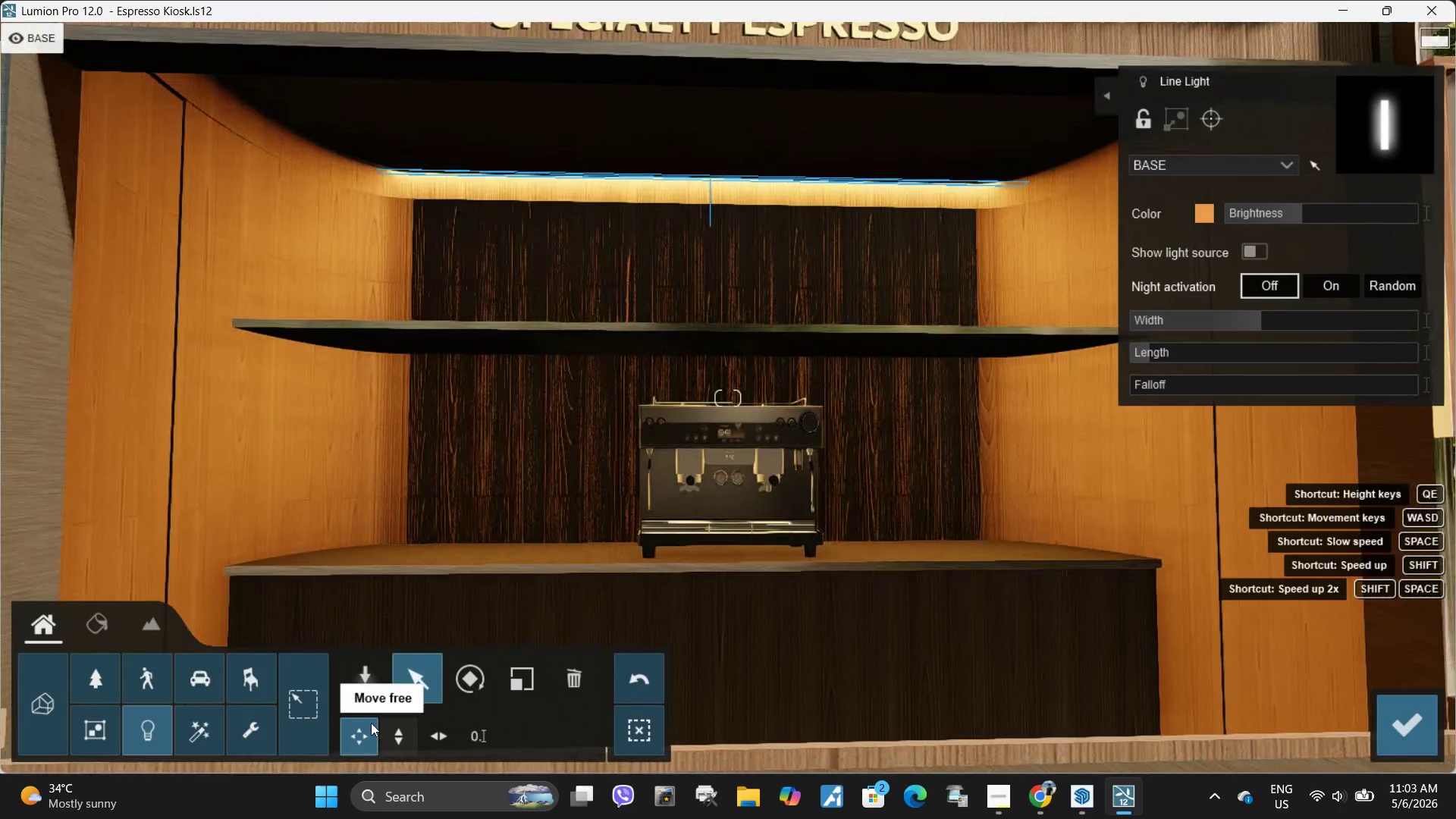 
left_click_drag(start_coordinate=[1257, 319], to_coordinate=[1262, 322])
 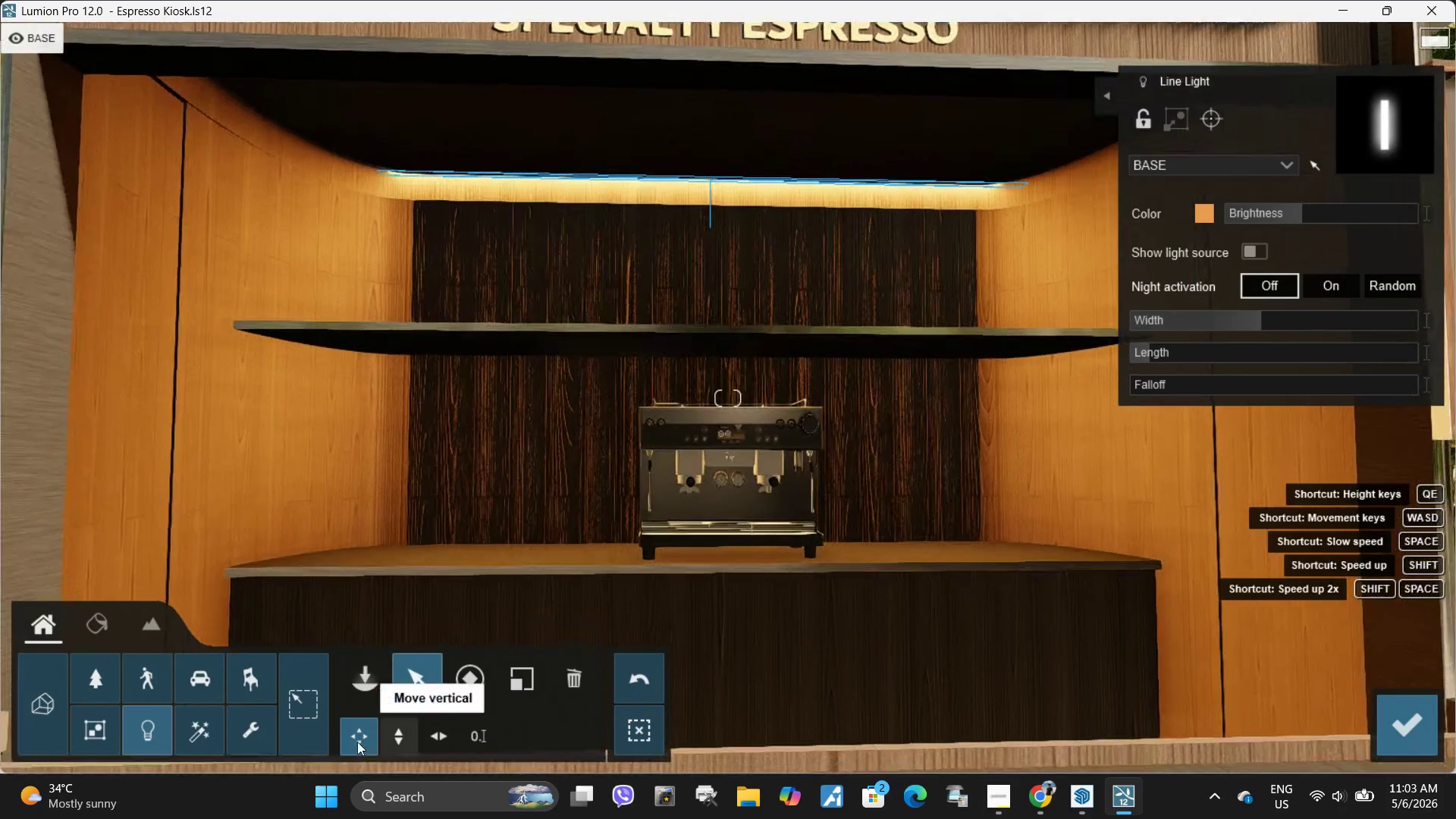 
left_click([479, 659])
 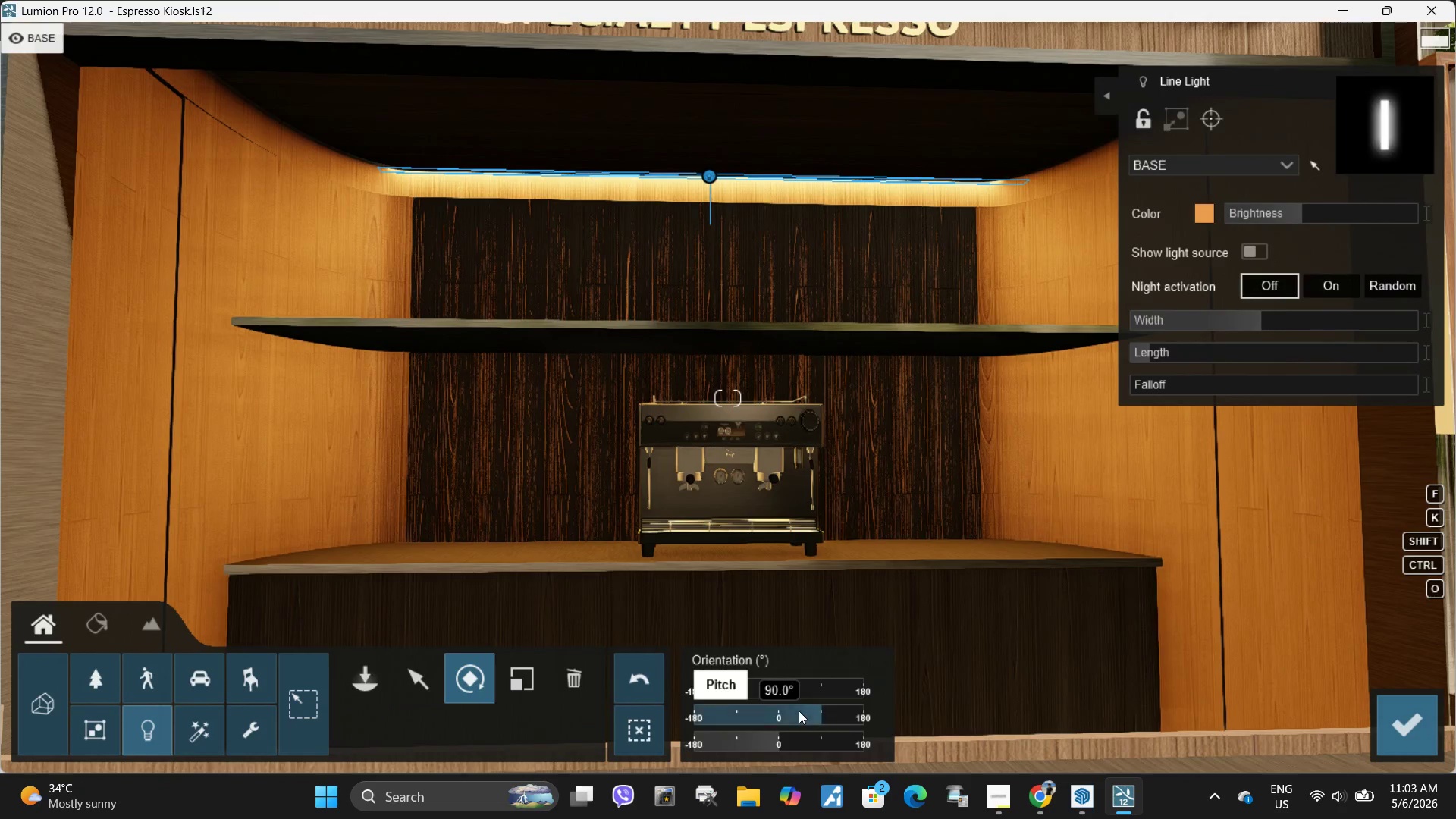 
left_click_drag(start_coordinate=[817, 711], to_coordinate=[852, 700])
 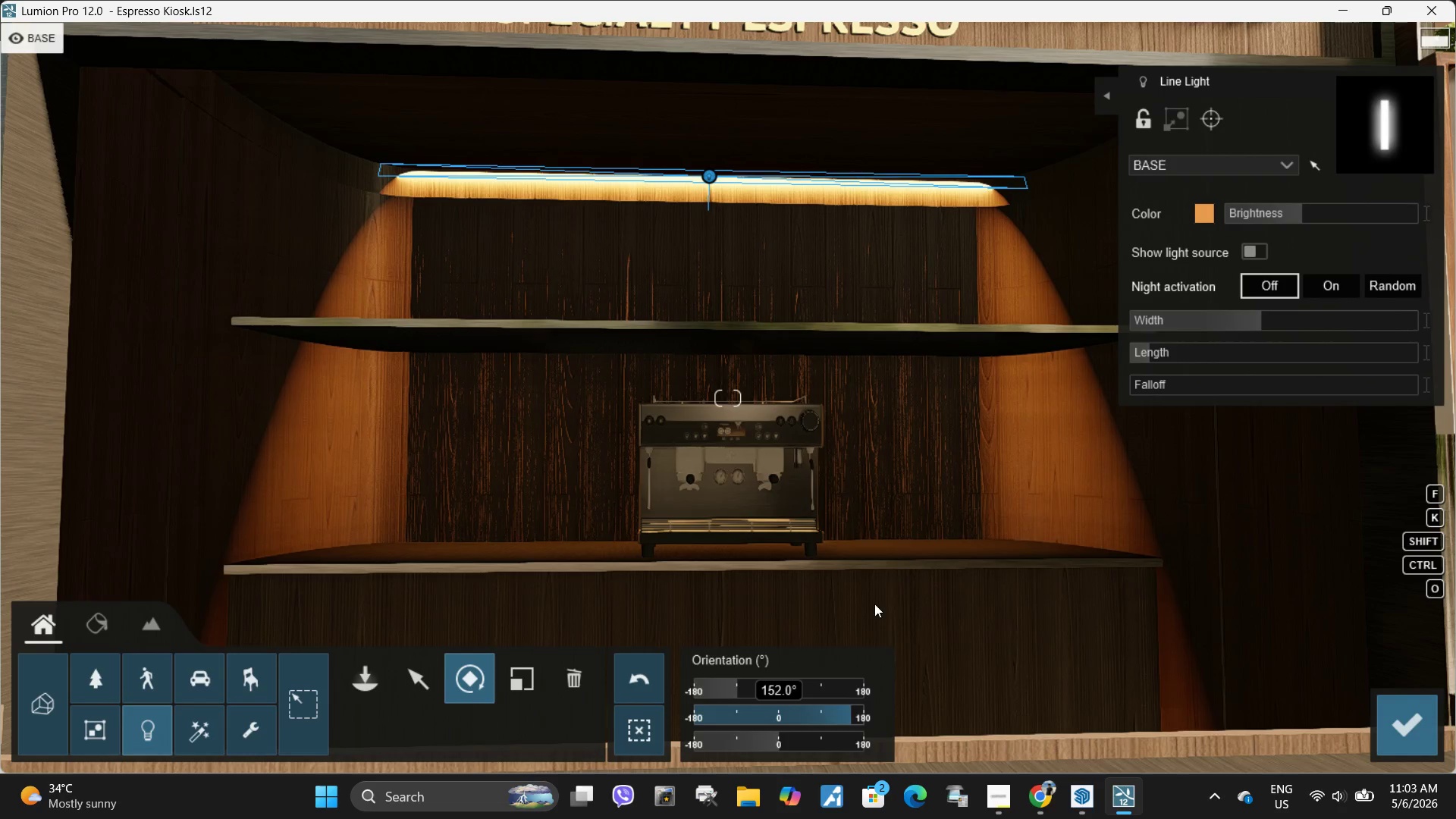 
hold_key(key=S, duration=0.52)
 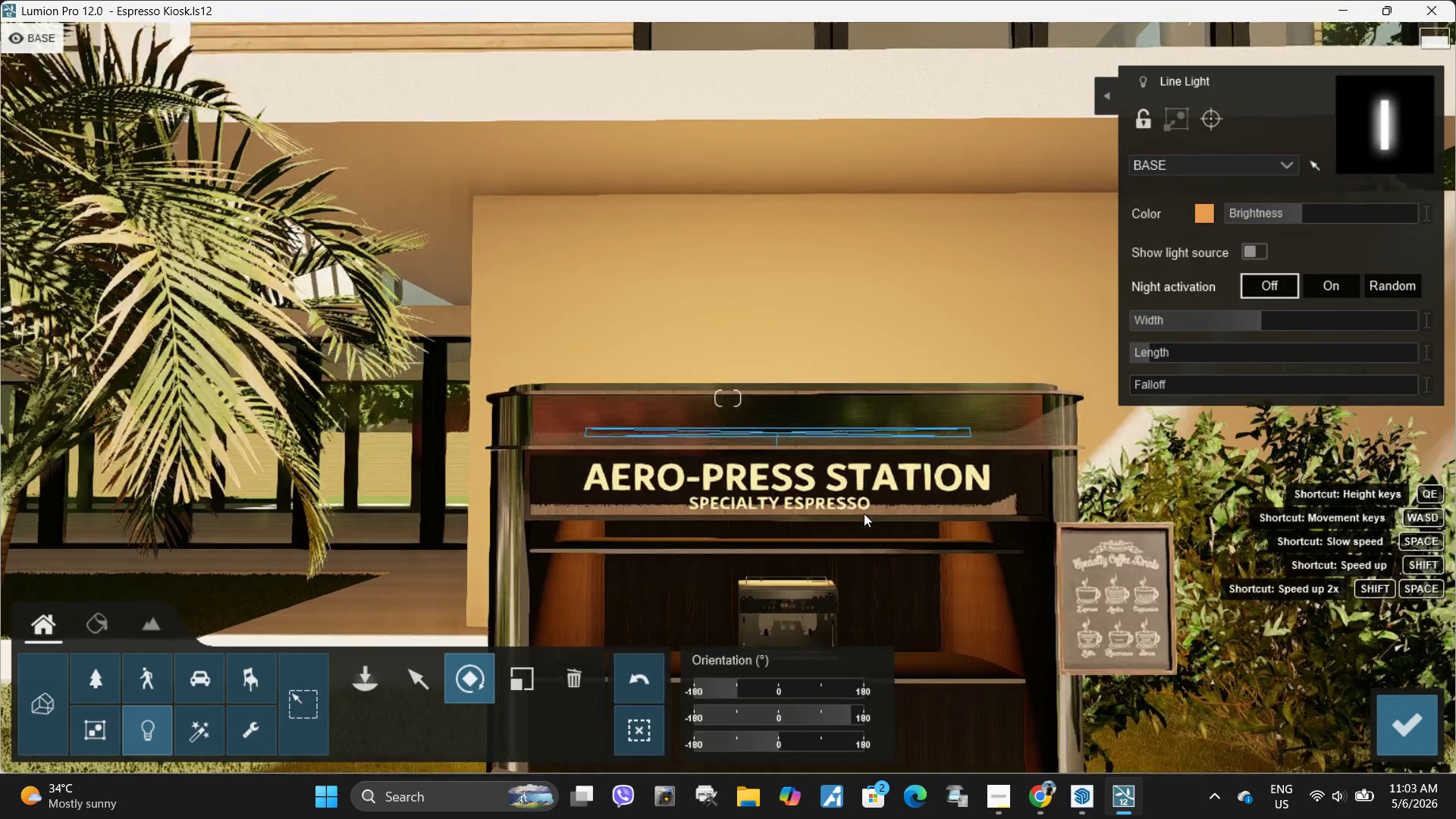 
type(qe)
 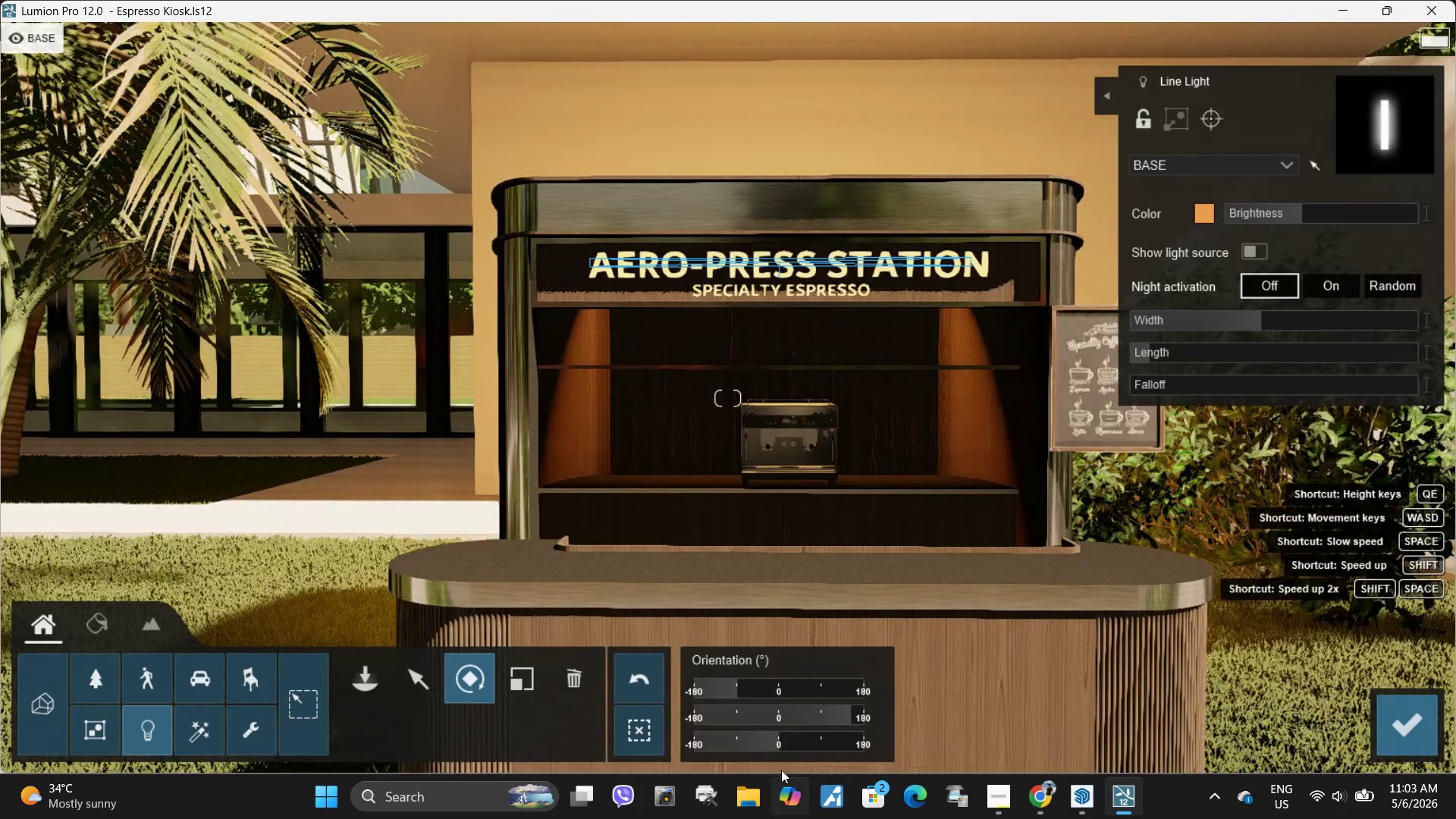 
hold_key(key=ShiftLeft, duration=1.47)
left_click_drag(start_coordinate=[846, 712], to_coordinate=[835, 717])
 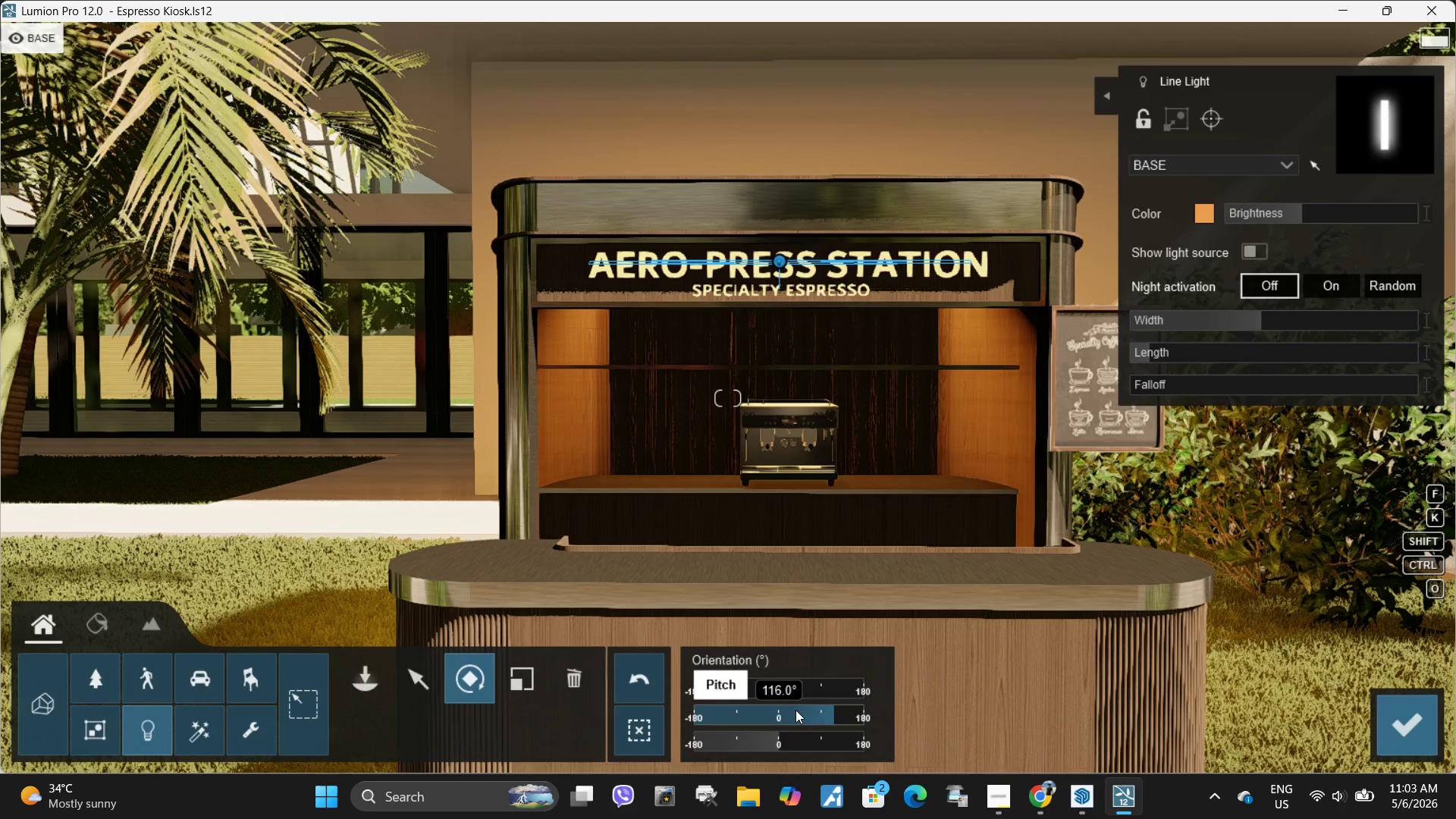 
key(W)
 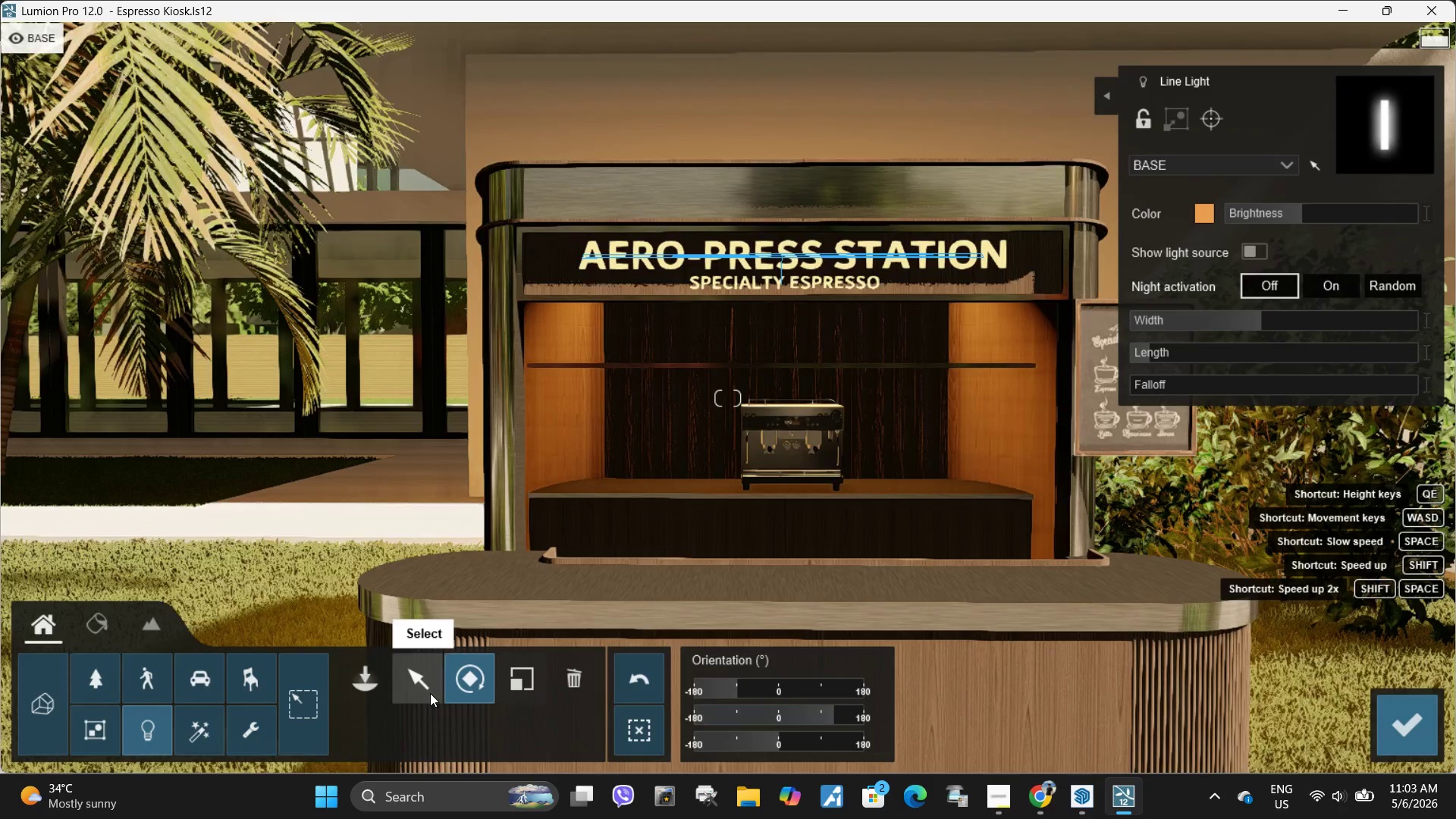 
left_click([430, 690])
 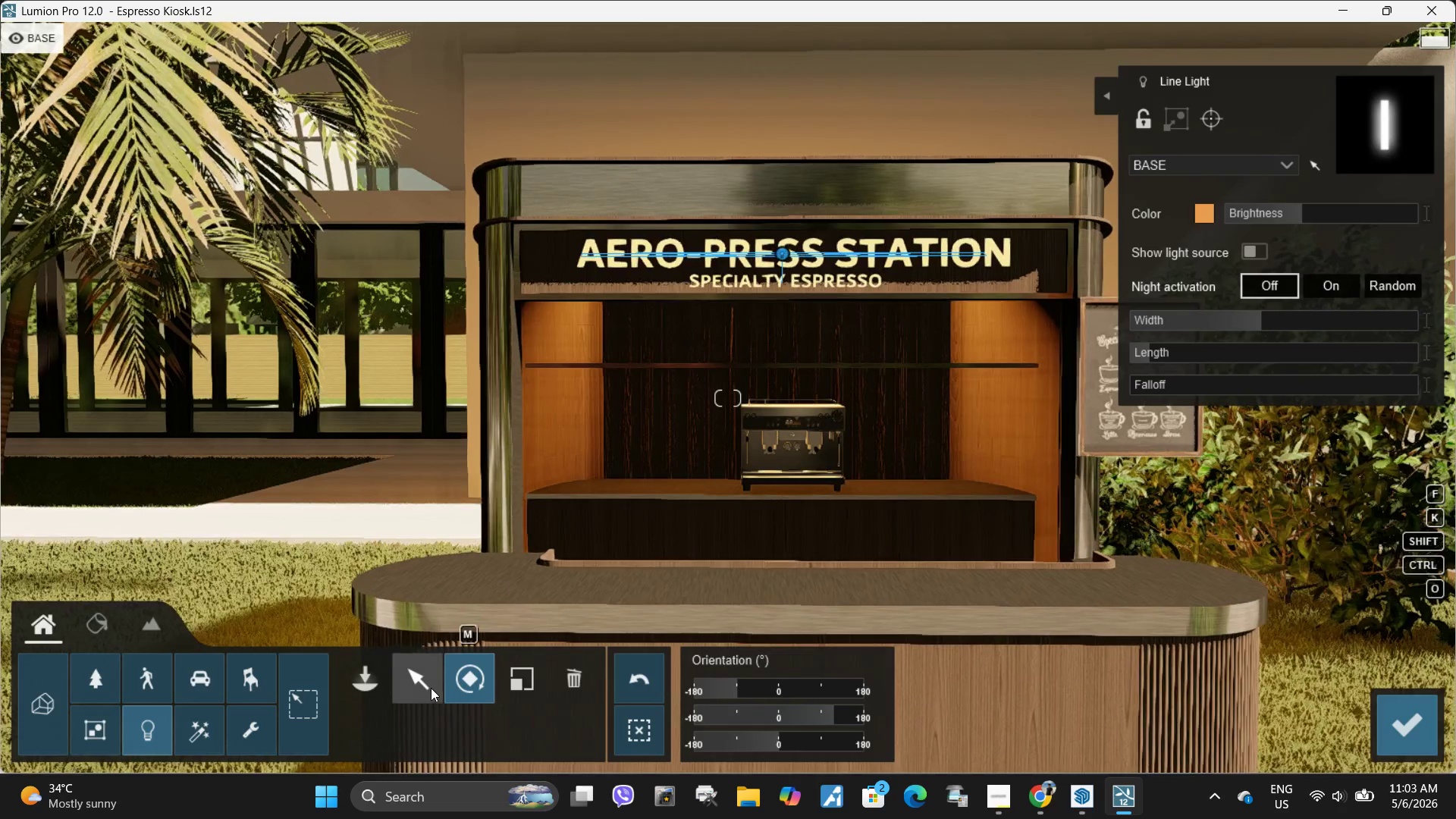 
hold_key(key=W, duration=0.59)
 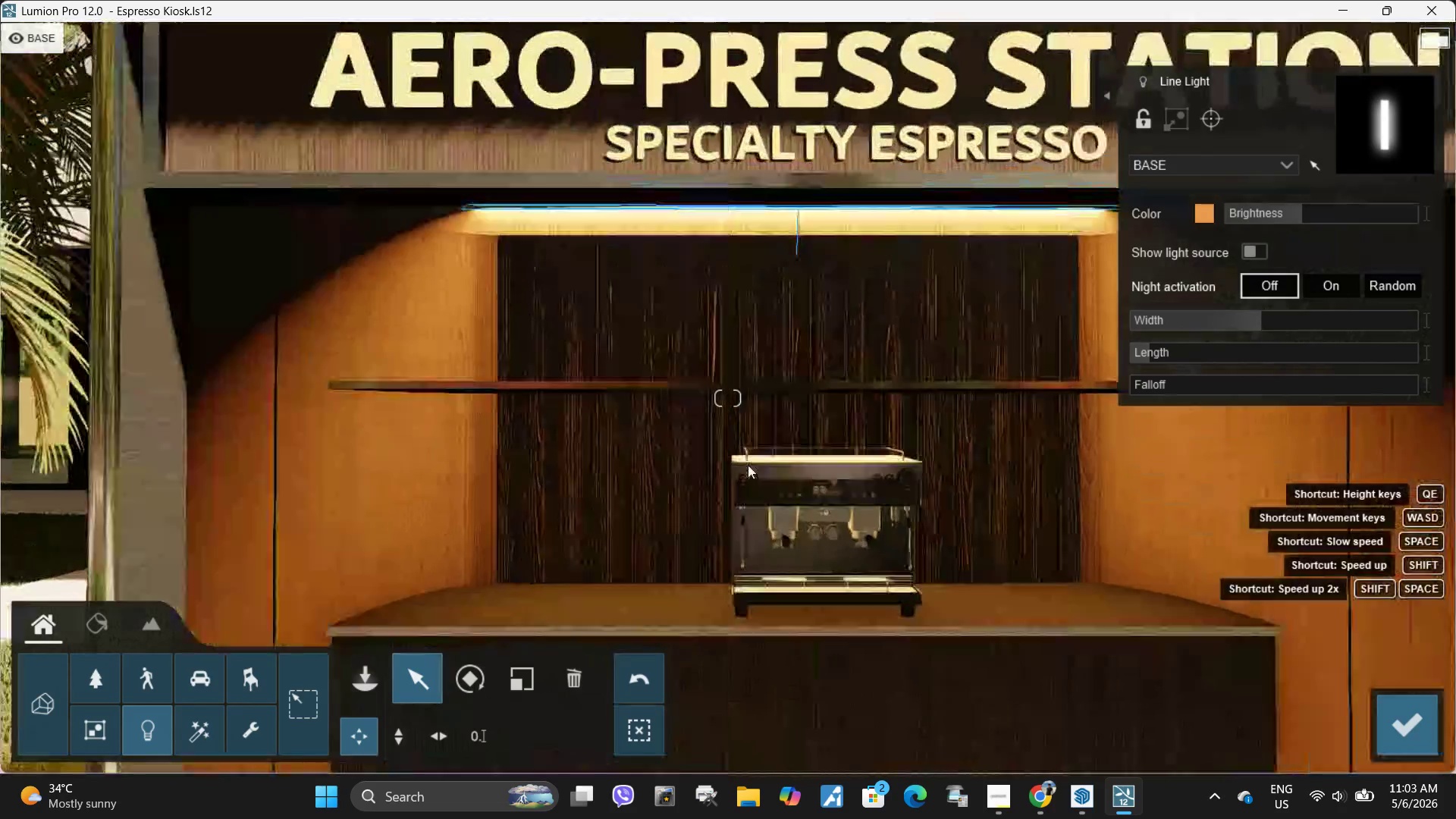 
type(ad)
 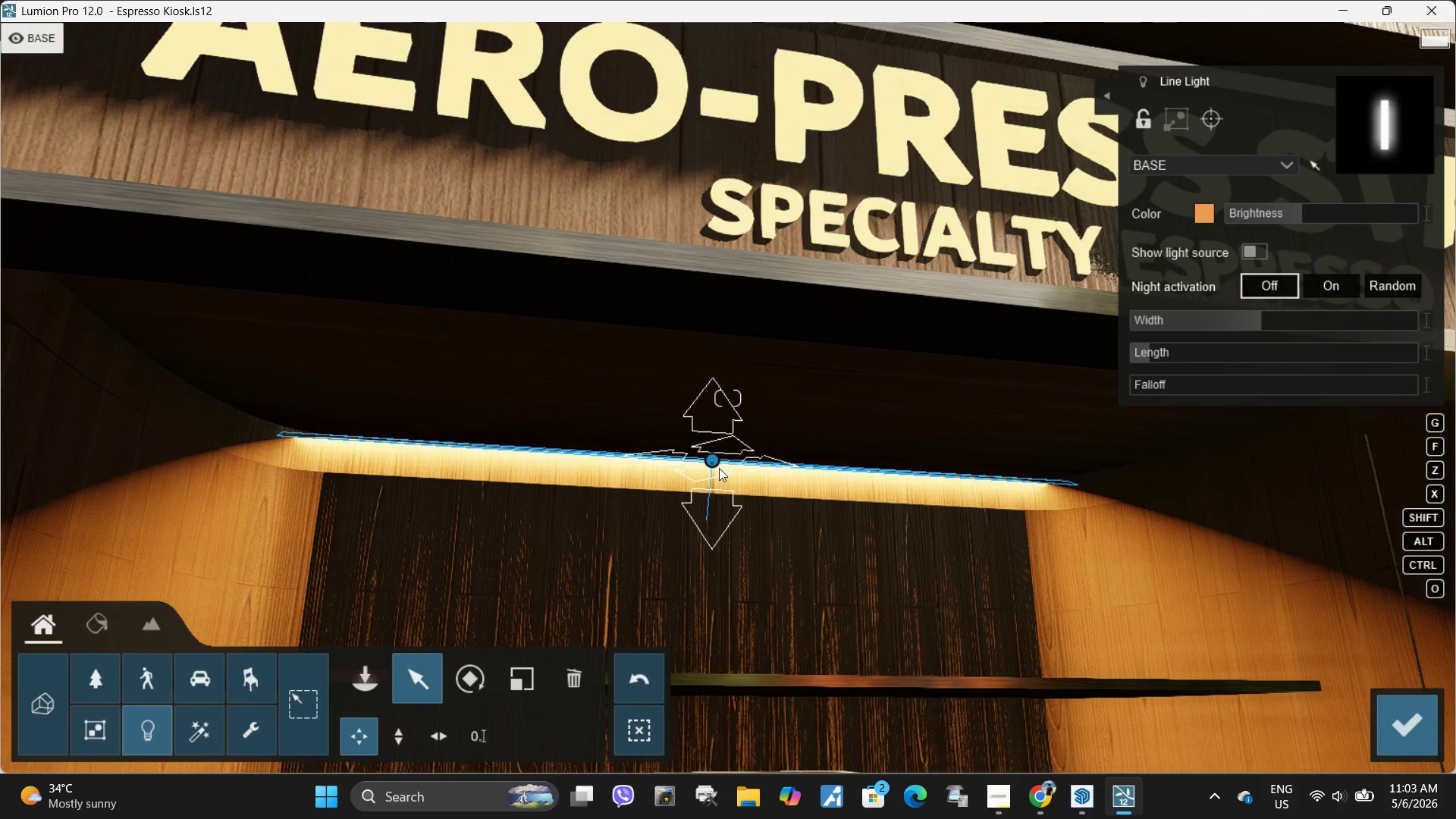 
left_click_drag(start_coordinate=[713, 463], to_coordinate=[749, 497])
 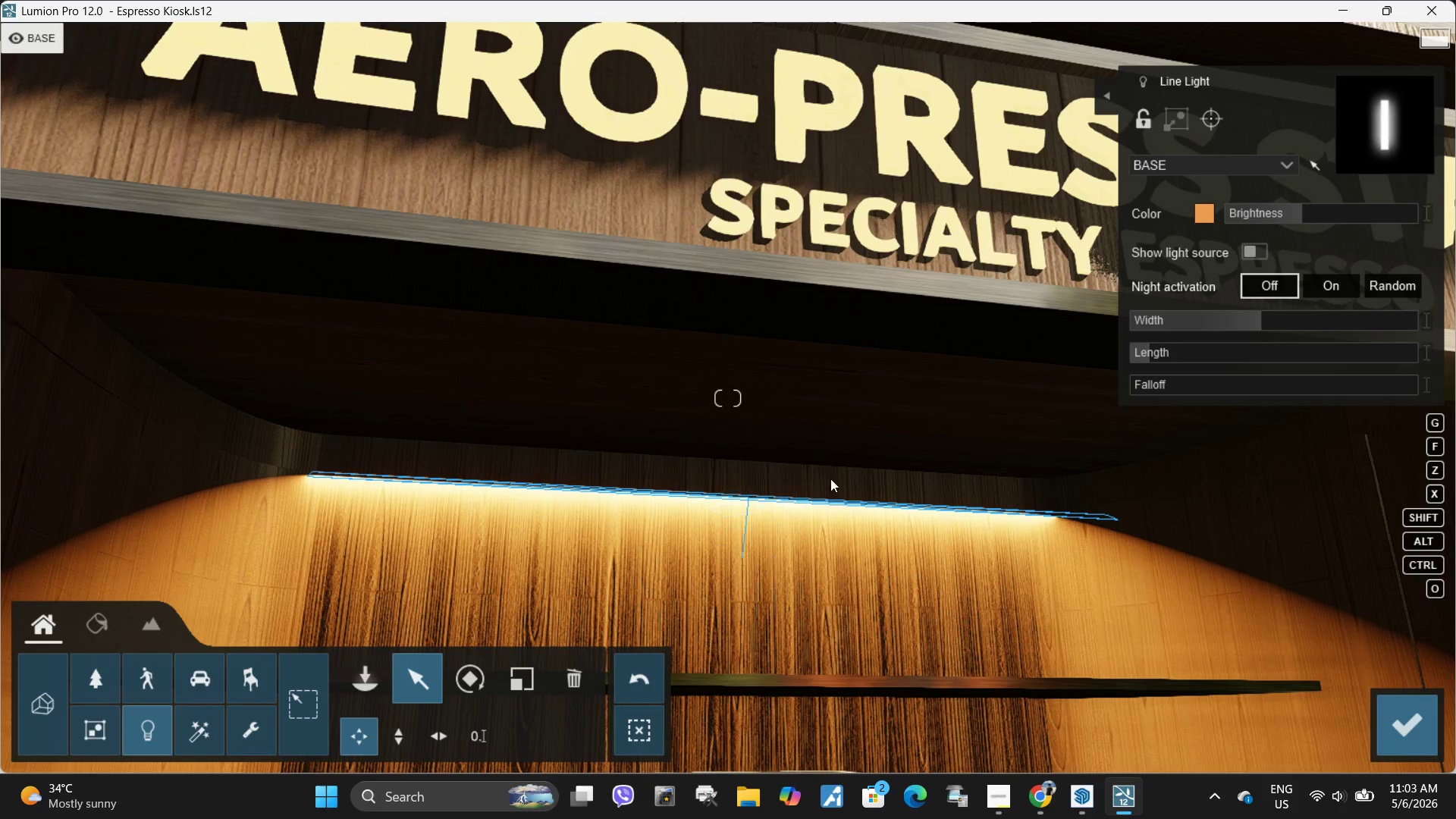 
hold_key(key=S, duration=0.52)
 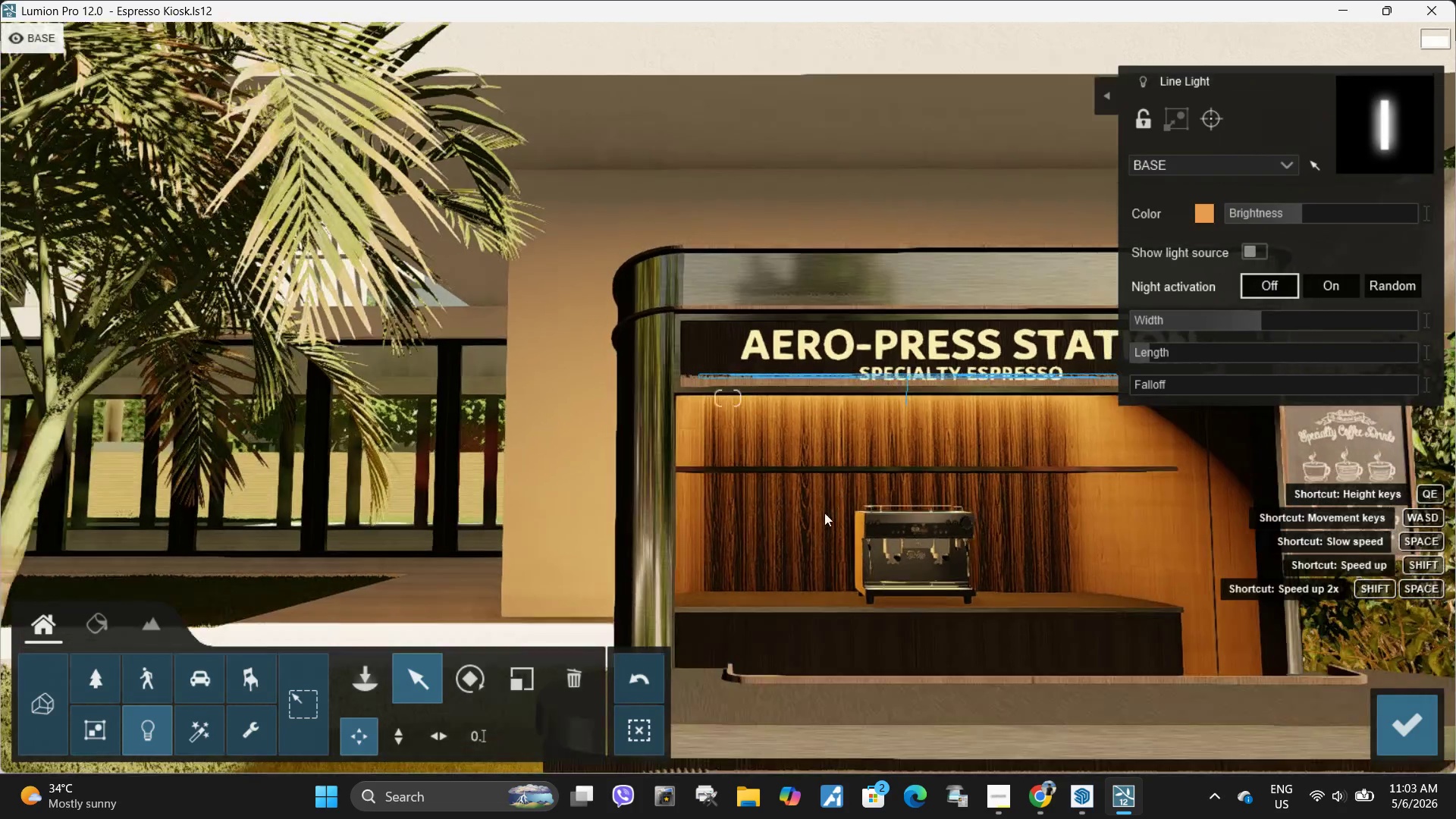 
type(qsd)
 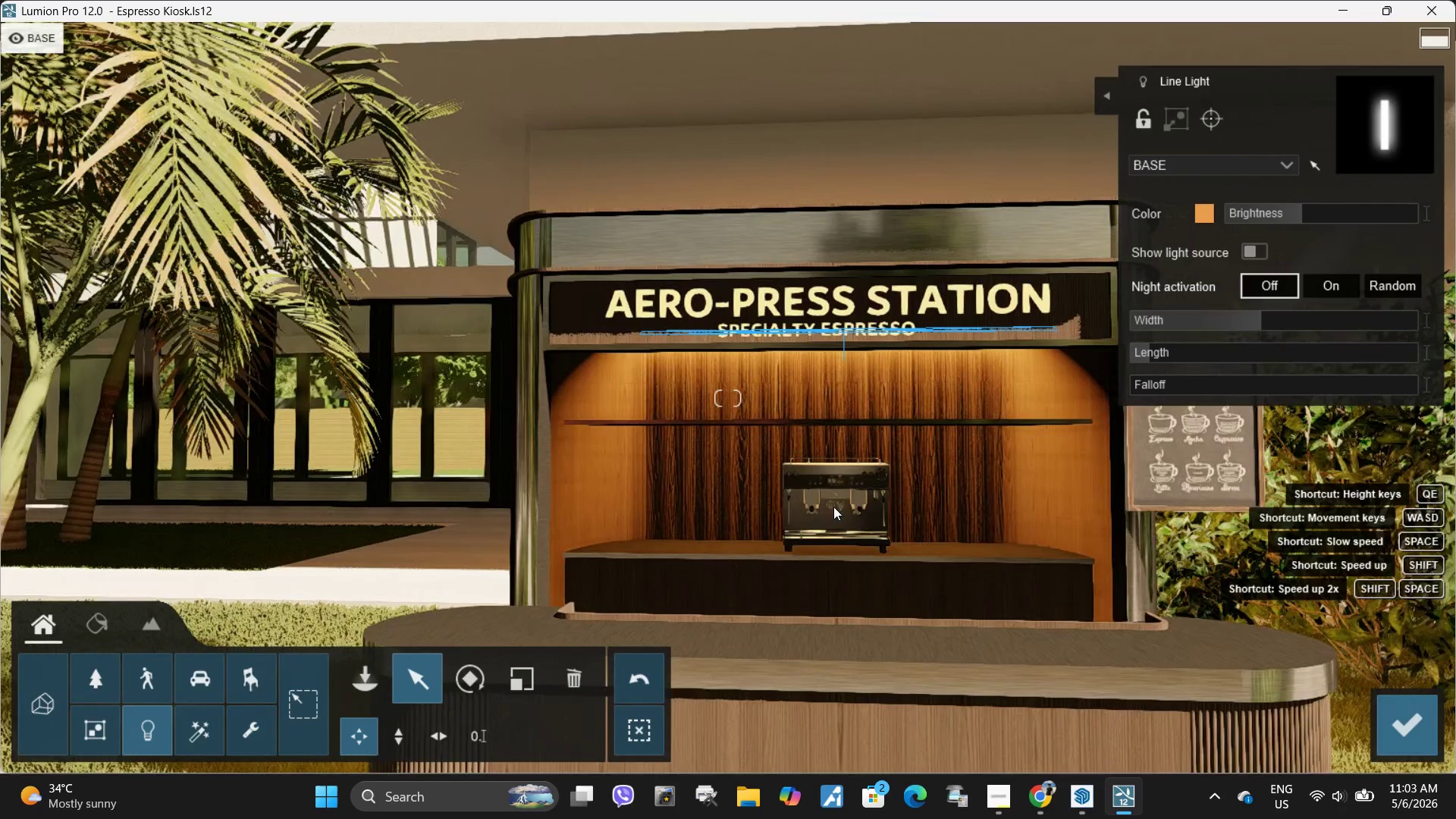 
key(S)
 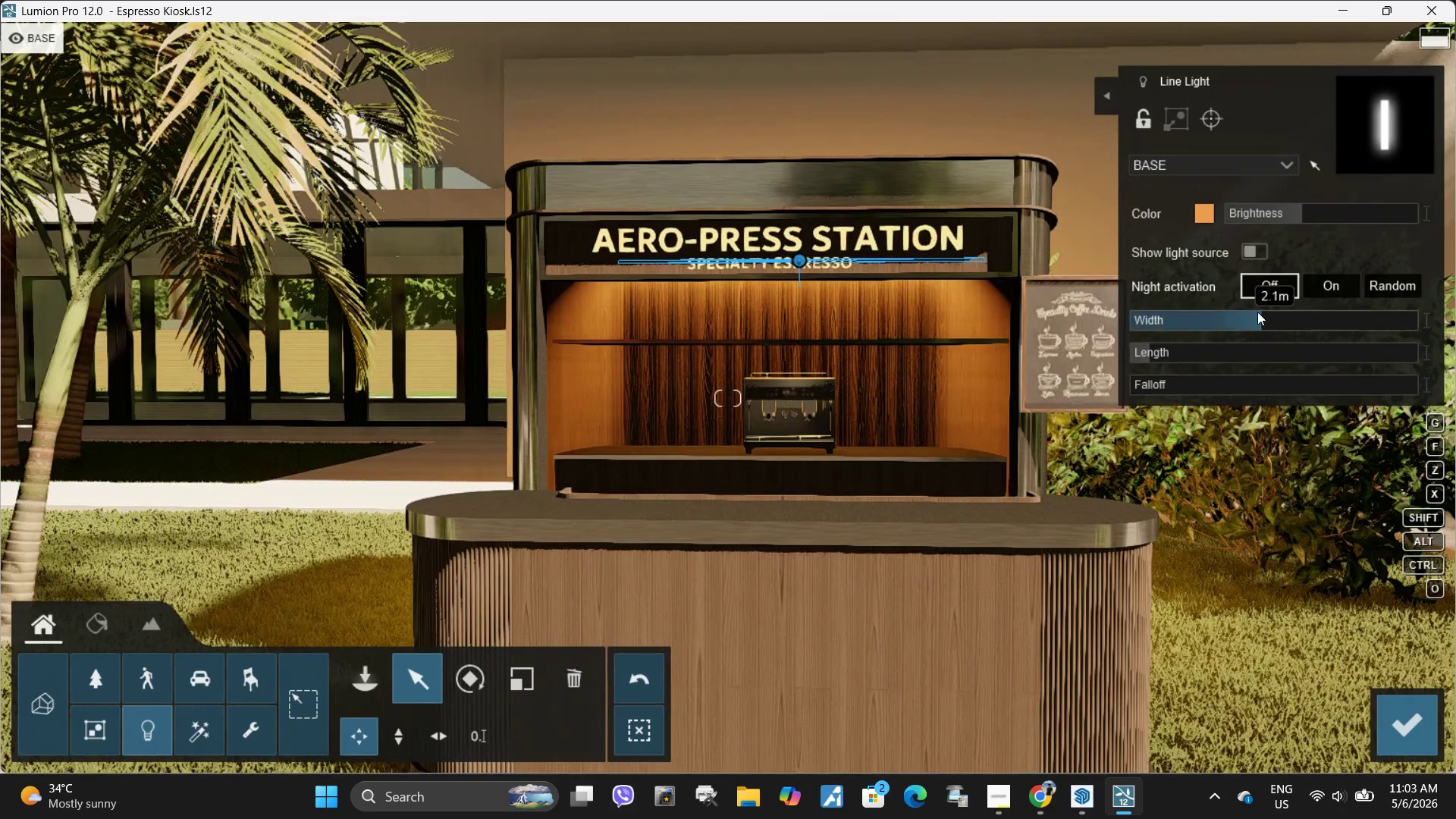 
left_click_drag(start_coordinate=[1294, 215], to_coordinate=[1288, 219])
 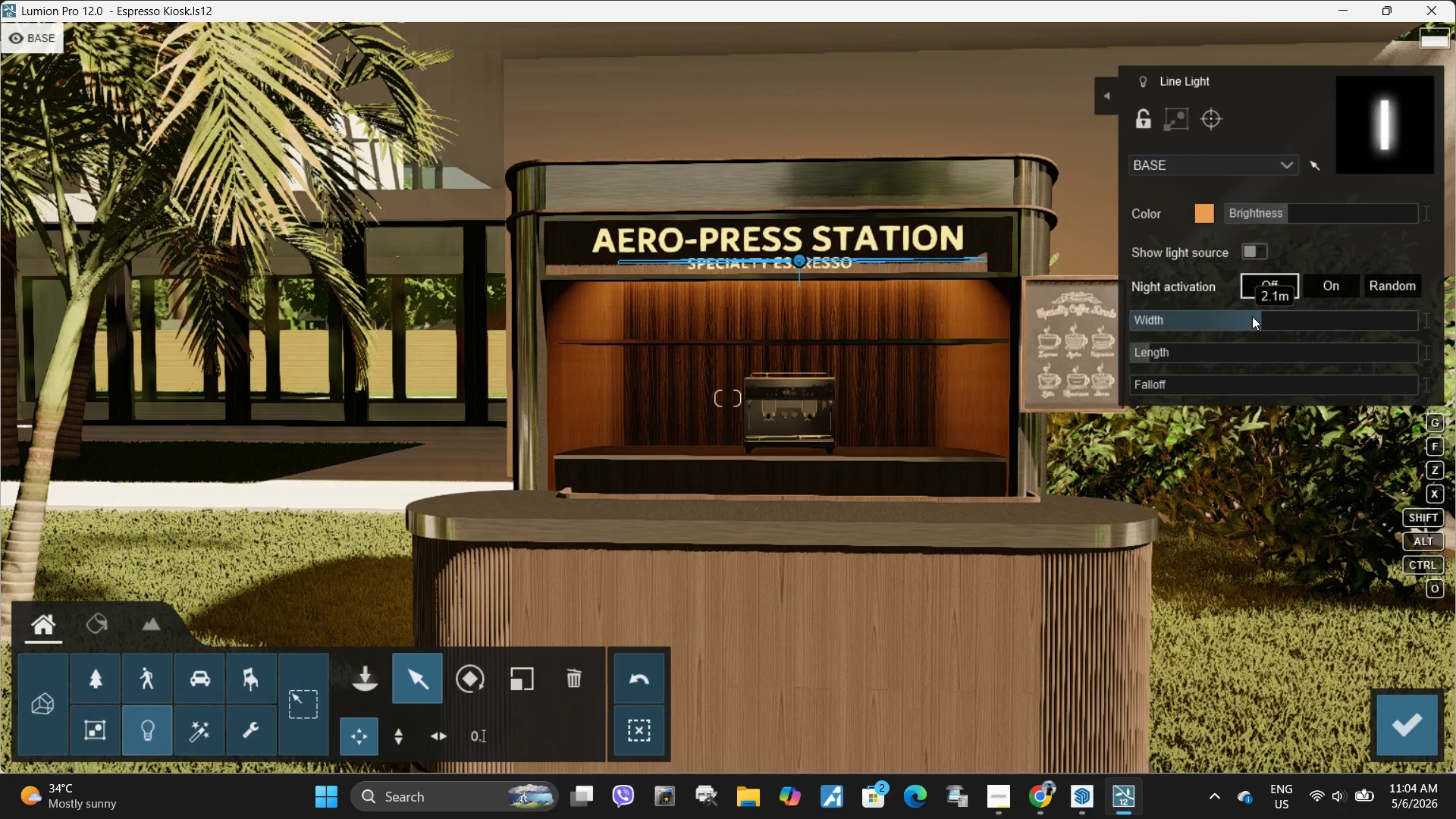 
left_click_drag(start_coordinate=[1252, 316], to_coordinate=[1248, 318])
 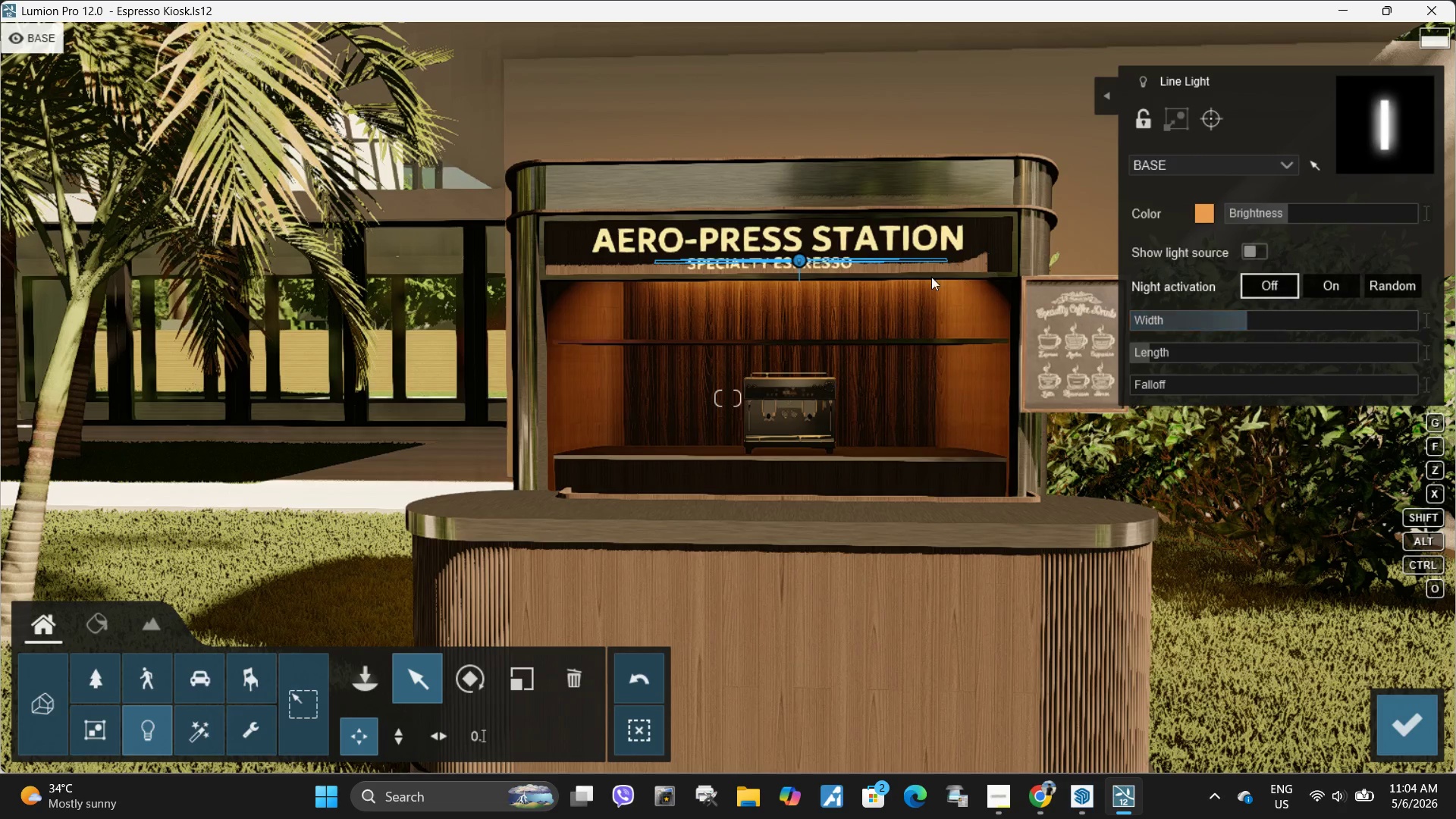 
type(ww)
 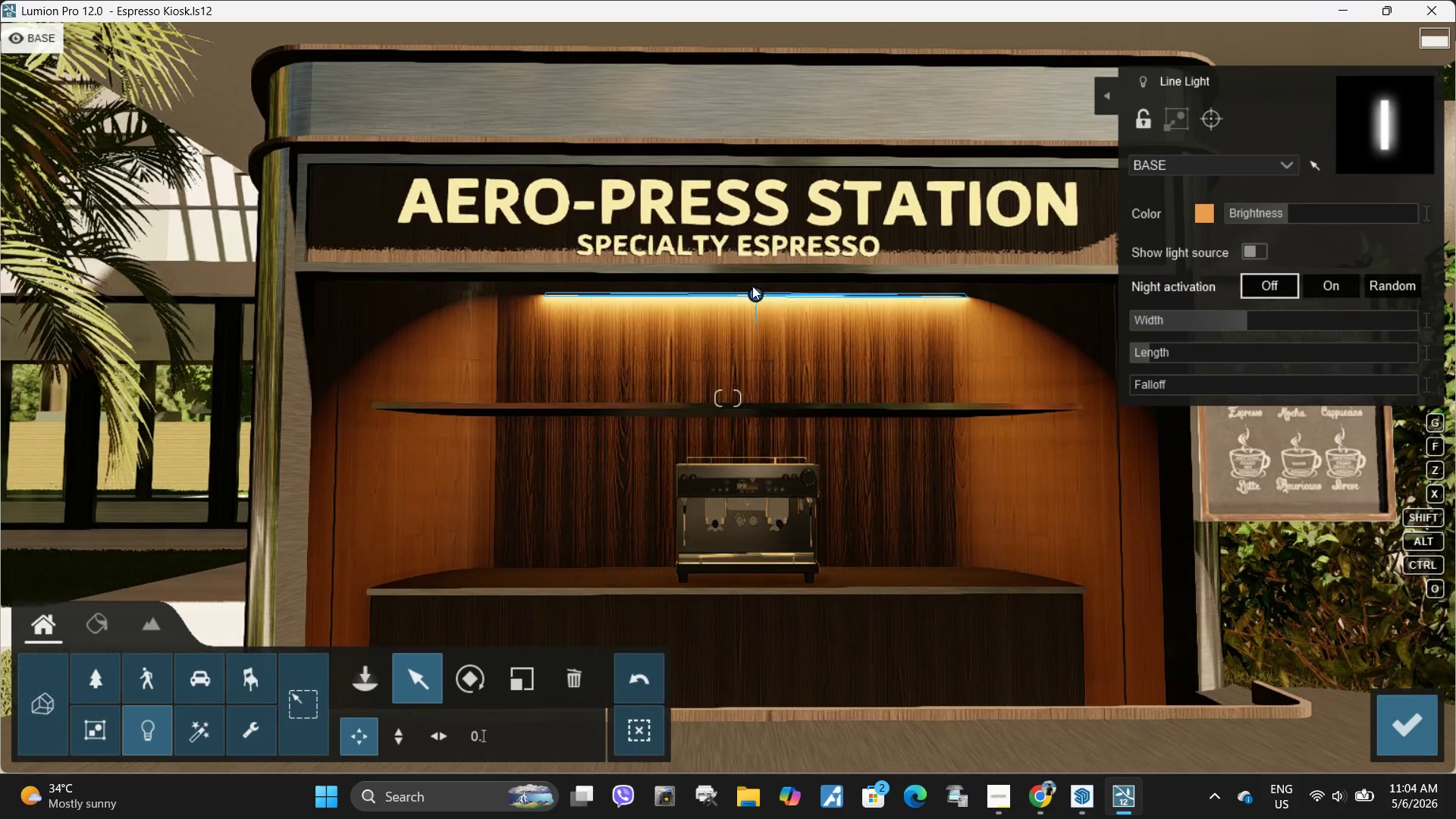 
left_click_drag(start_coordinate=[756, 290], to_coordinate=[733, 294])
 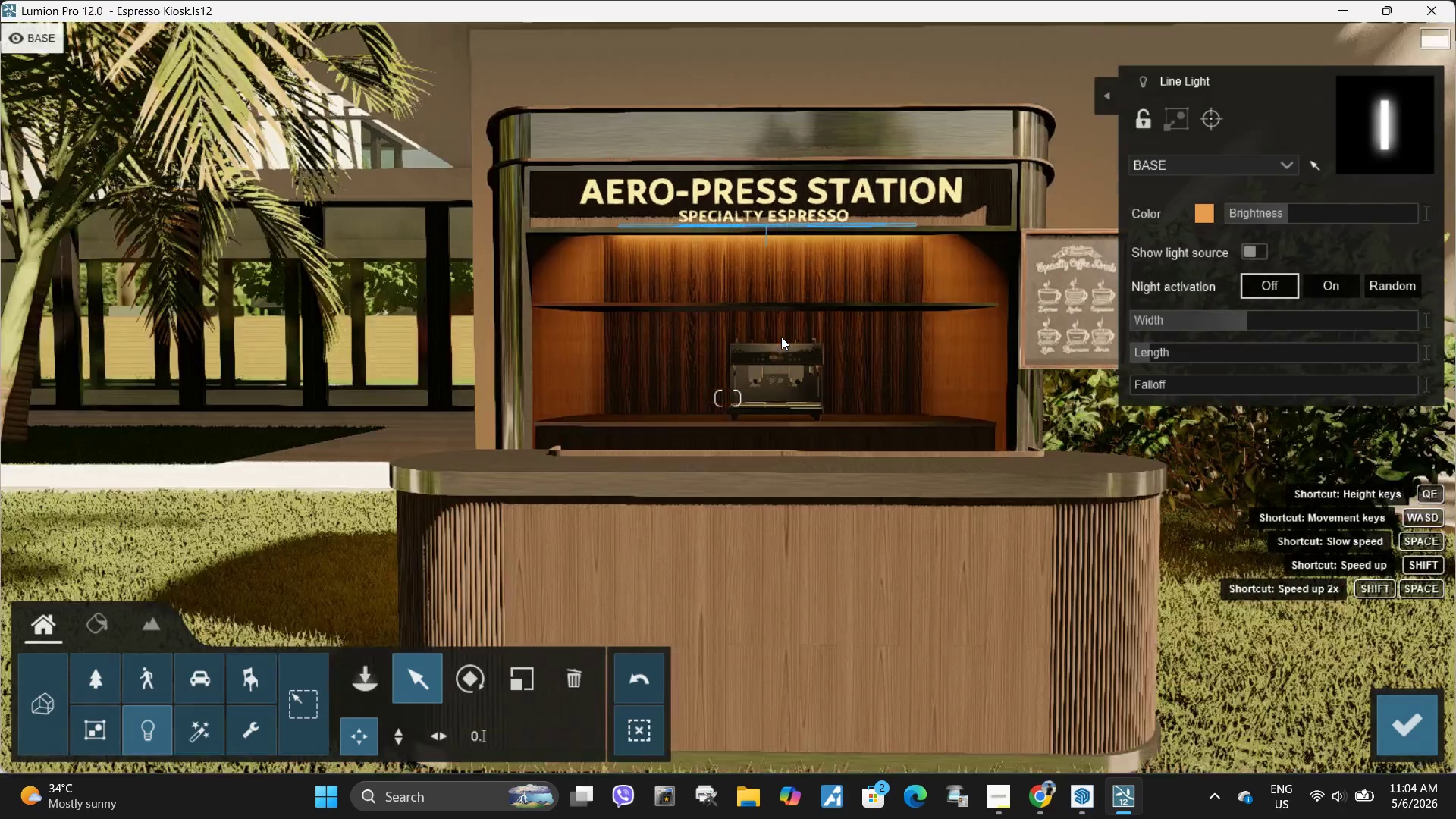 
hold_key(key=S, duration=0.59)
 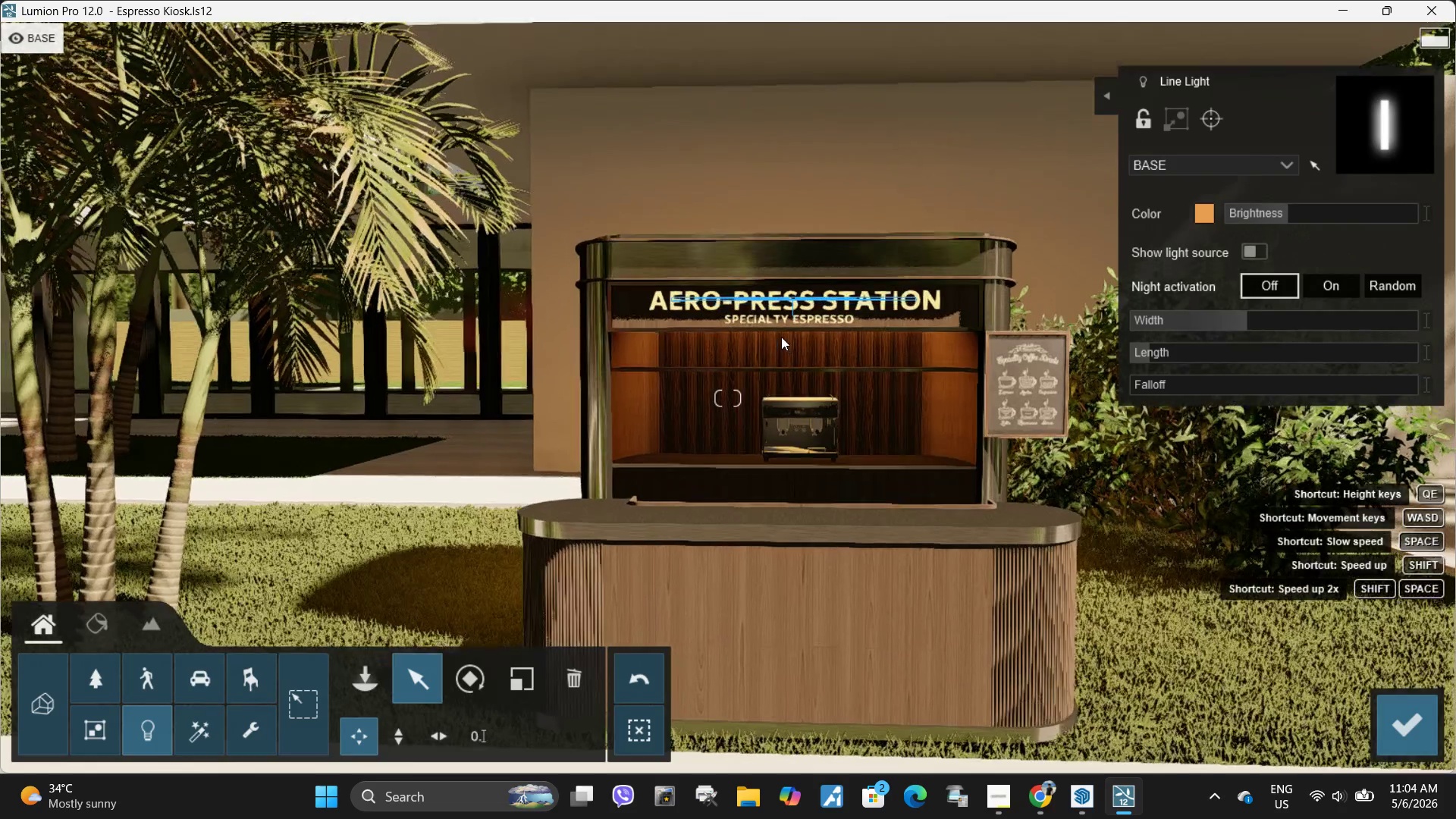 
hold_key(key=S, duration=0.52)
 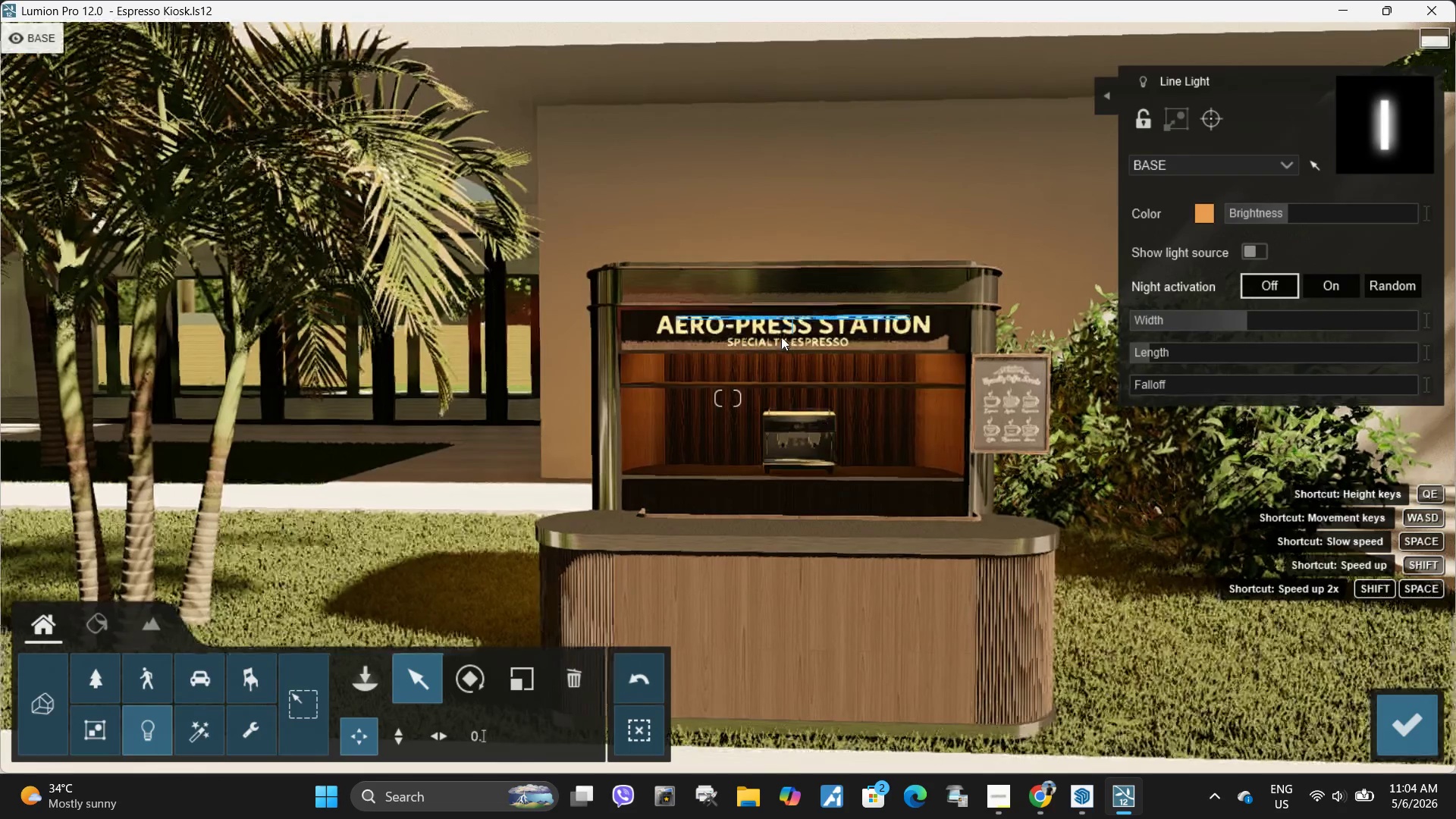 
type(qwe)
 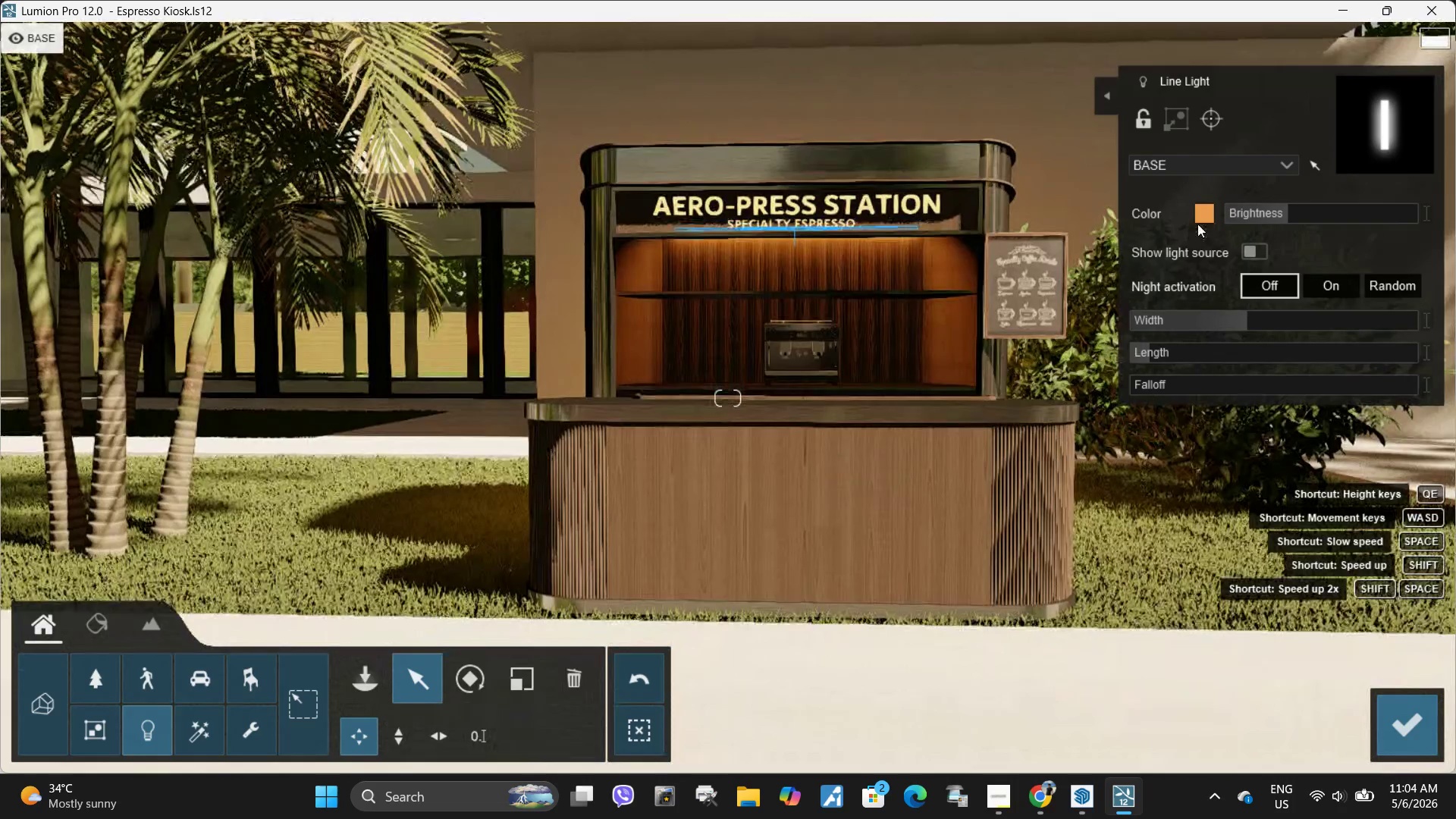 
left_click([1213, 212])
 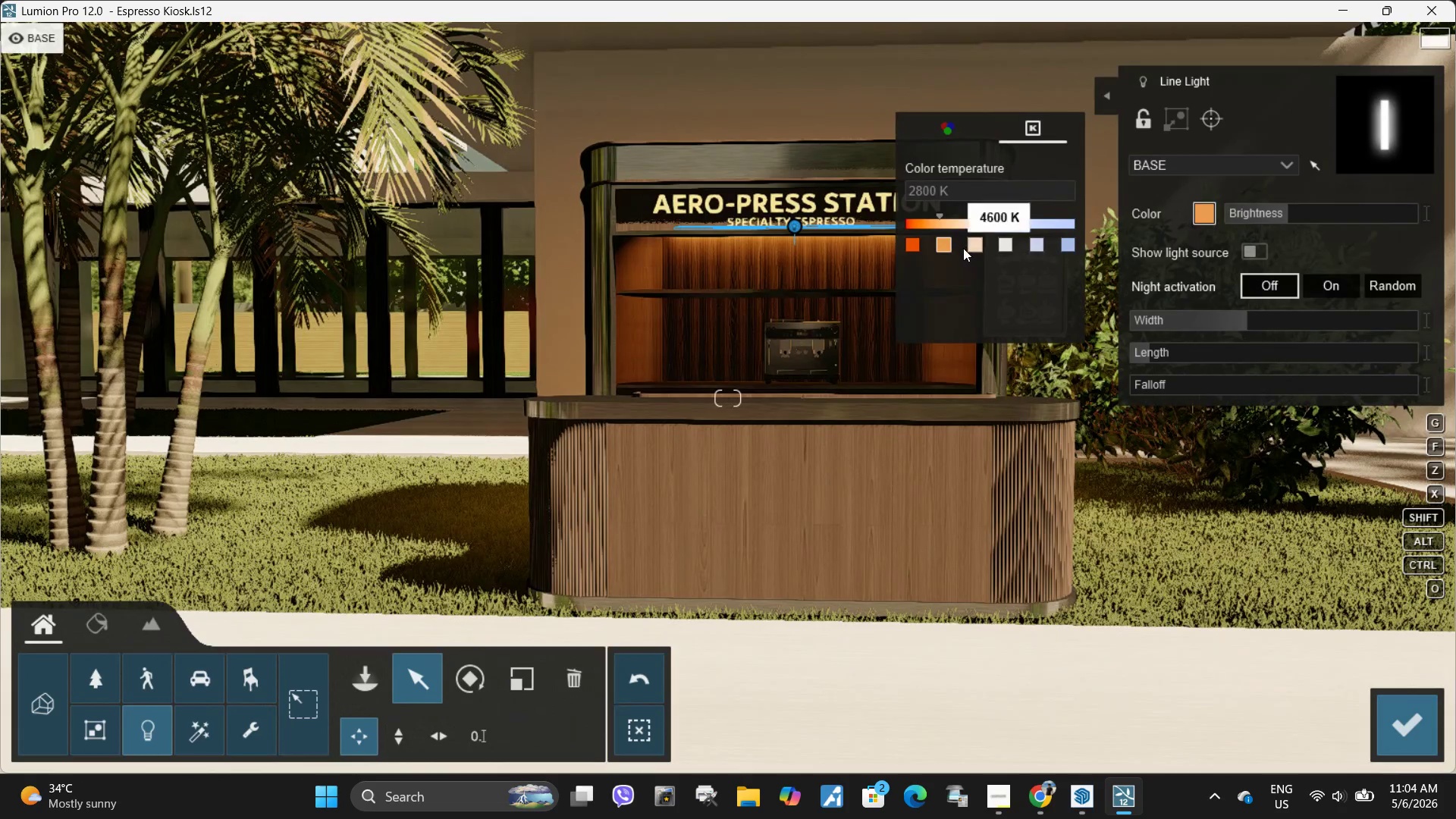 
left_click([971, 246])
 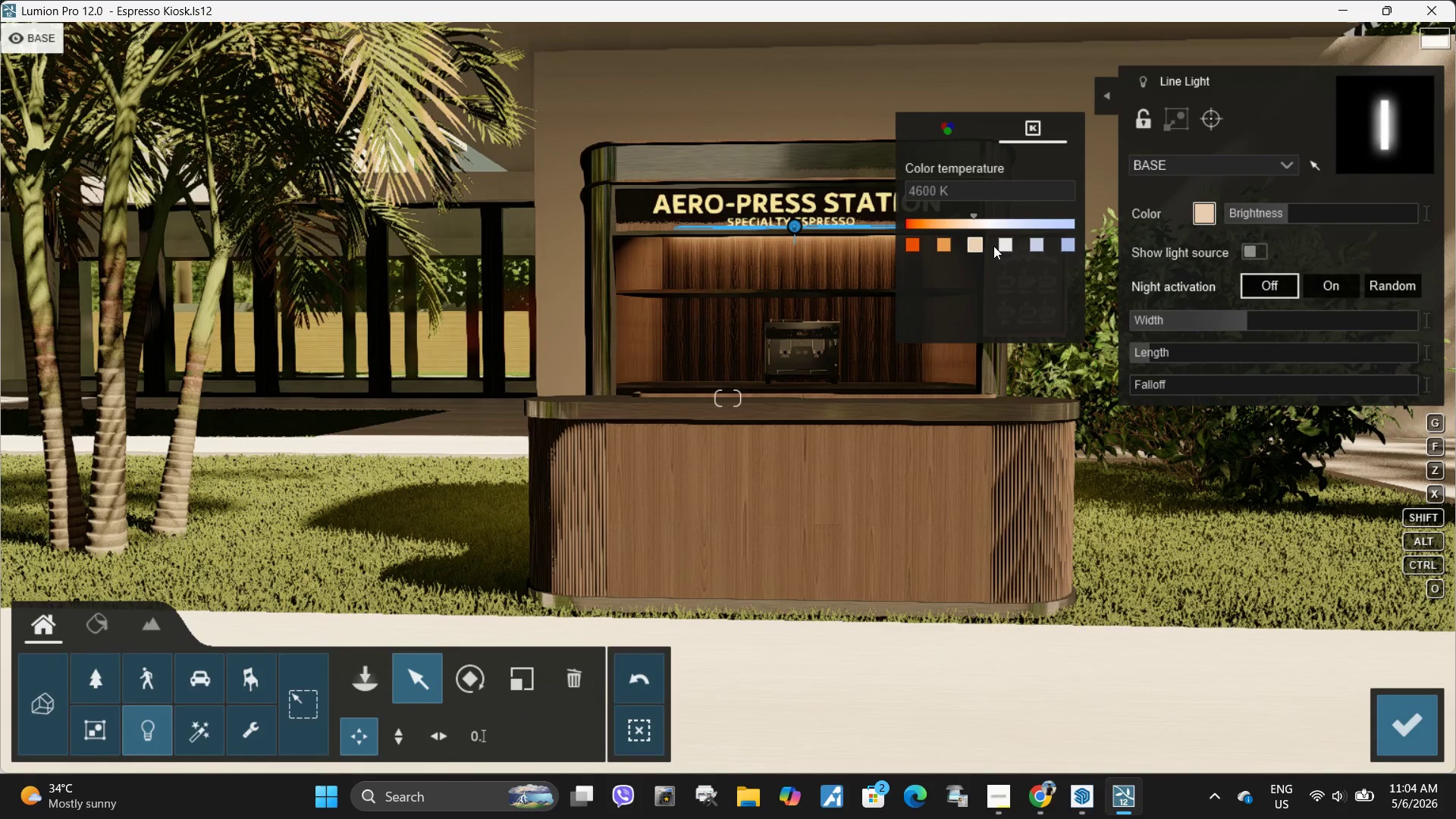 
type(sdwww)
 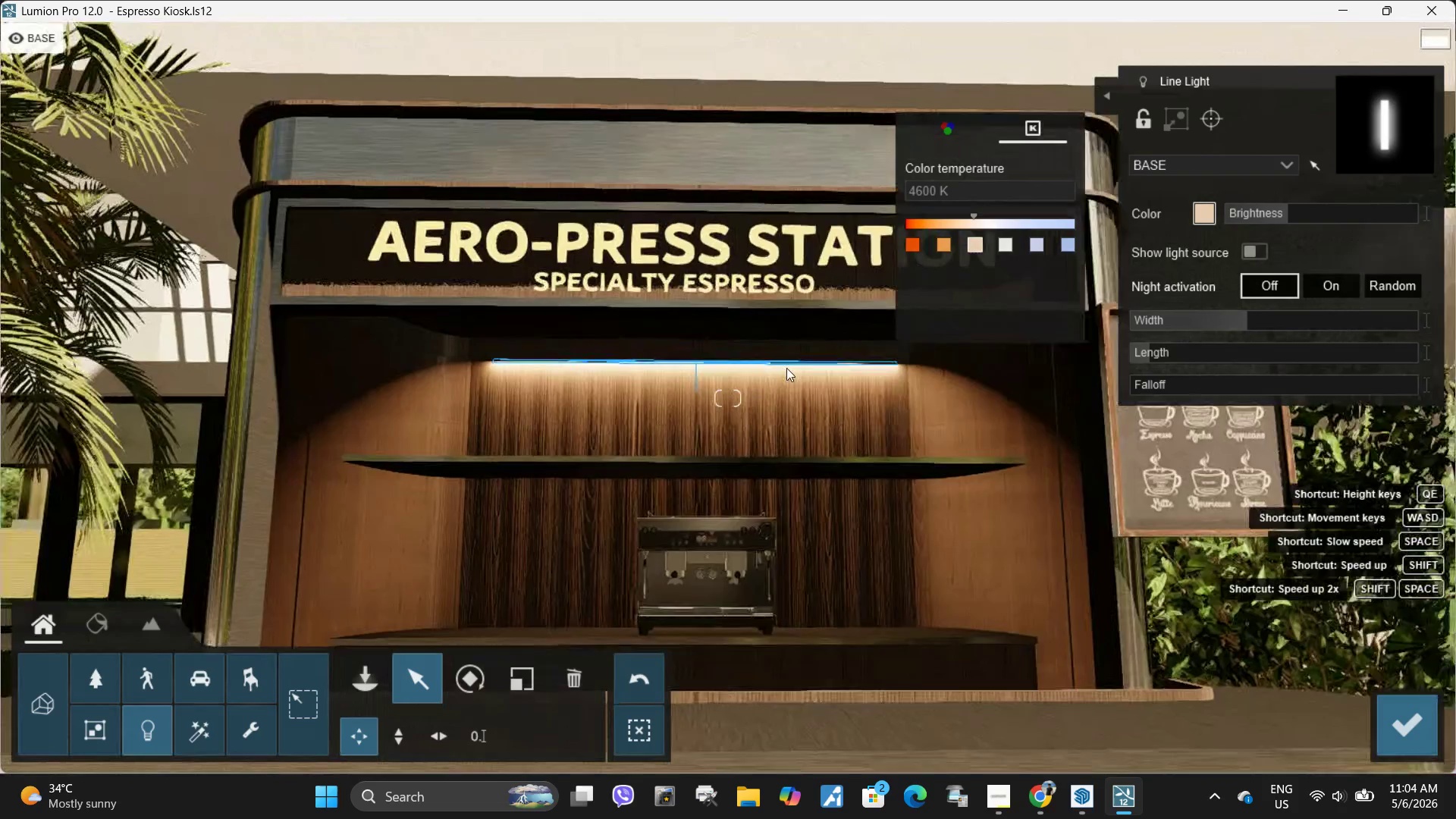 
hold_key(key=AltLeft, duration=4.75)
left_click_drag(start_coordinate=[721, 356], to_coordinate=[716, 476])
 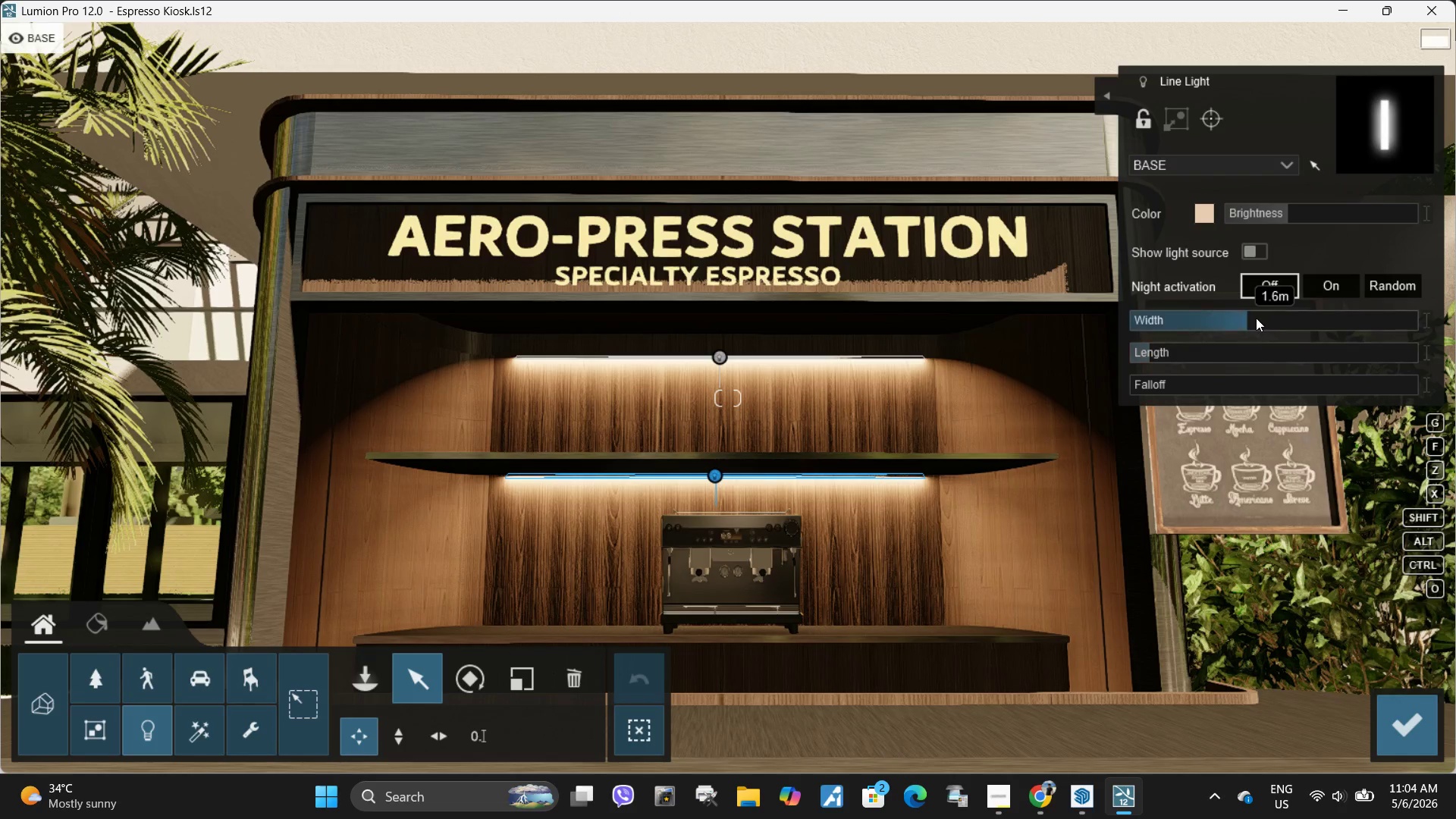 
hold_key(key=AltLeft, duration=0.67)
 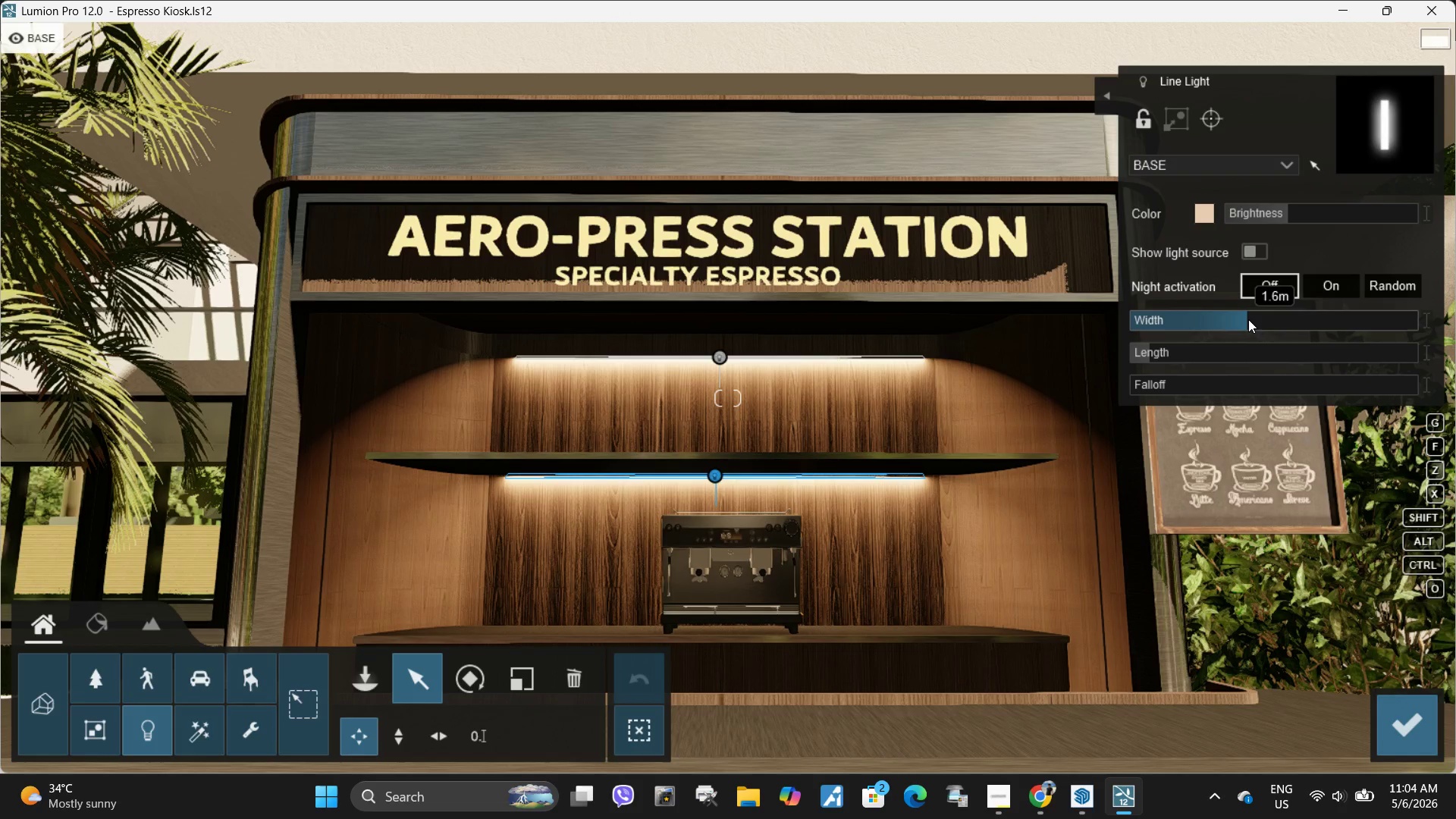 
left_click_drag(start_coordinate=[1248, 319], to_coordinate=[1252, 319])
 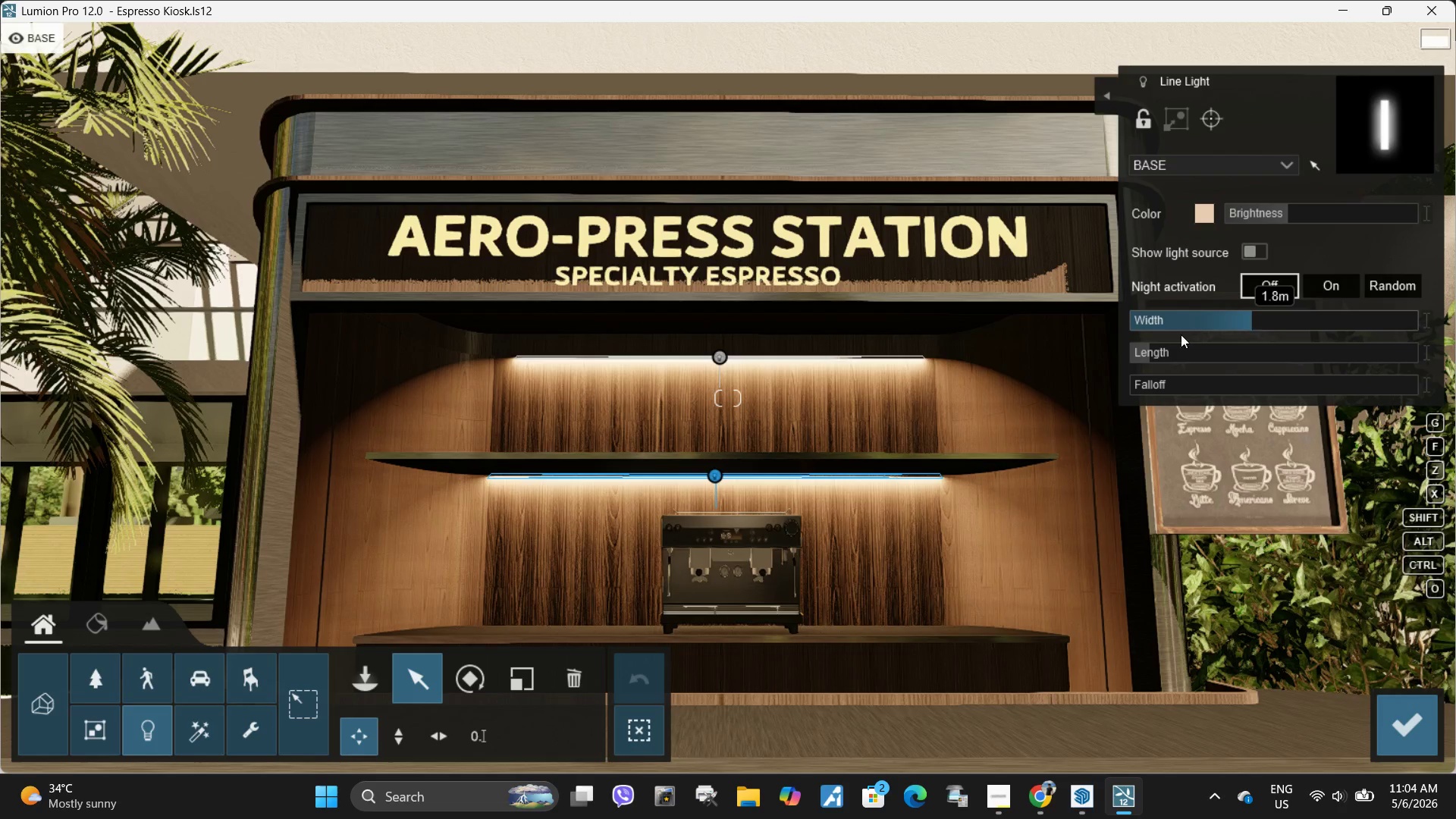 
hold_key(key=S, duration=0.45)
 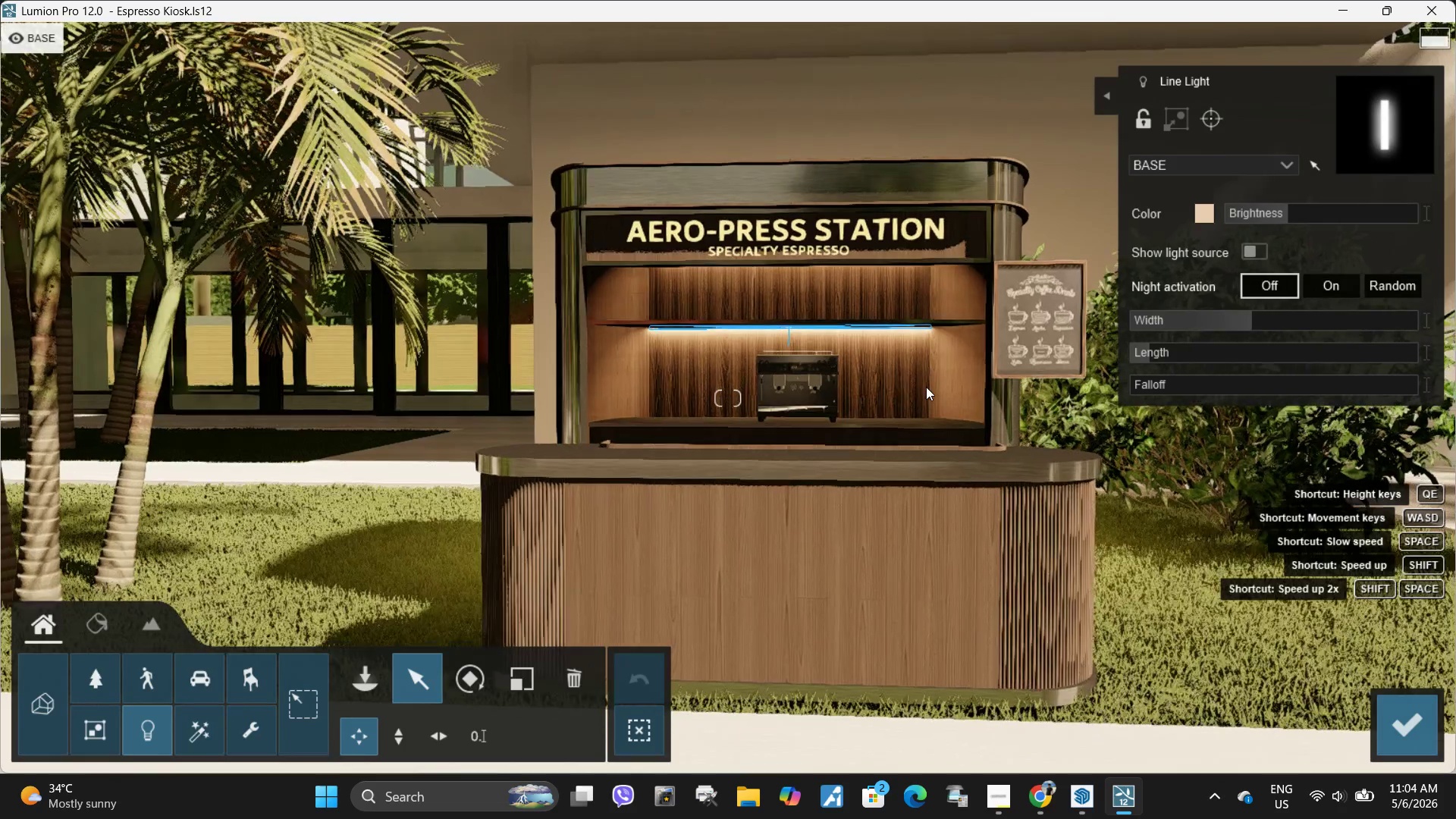 
type(qsw)
 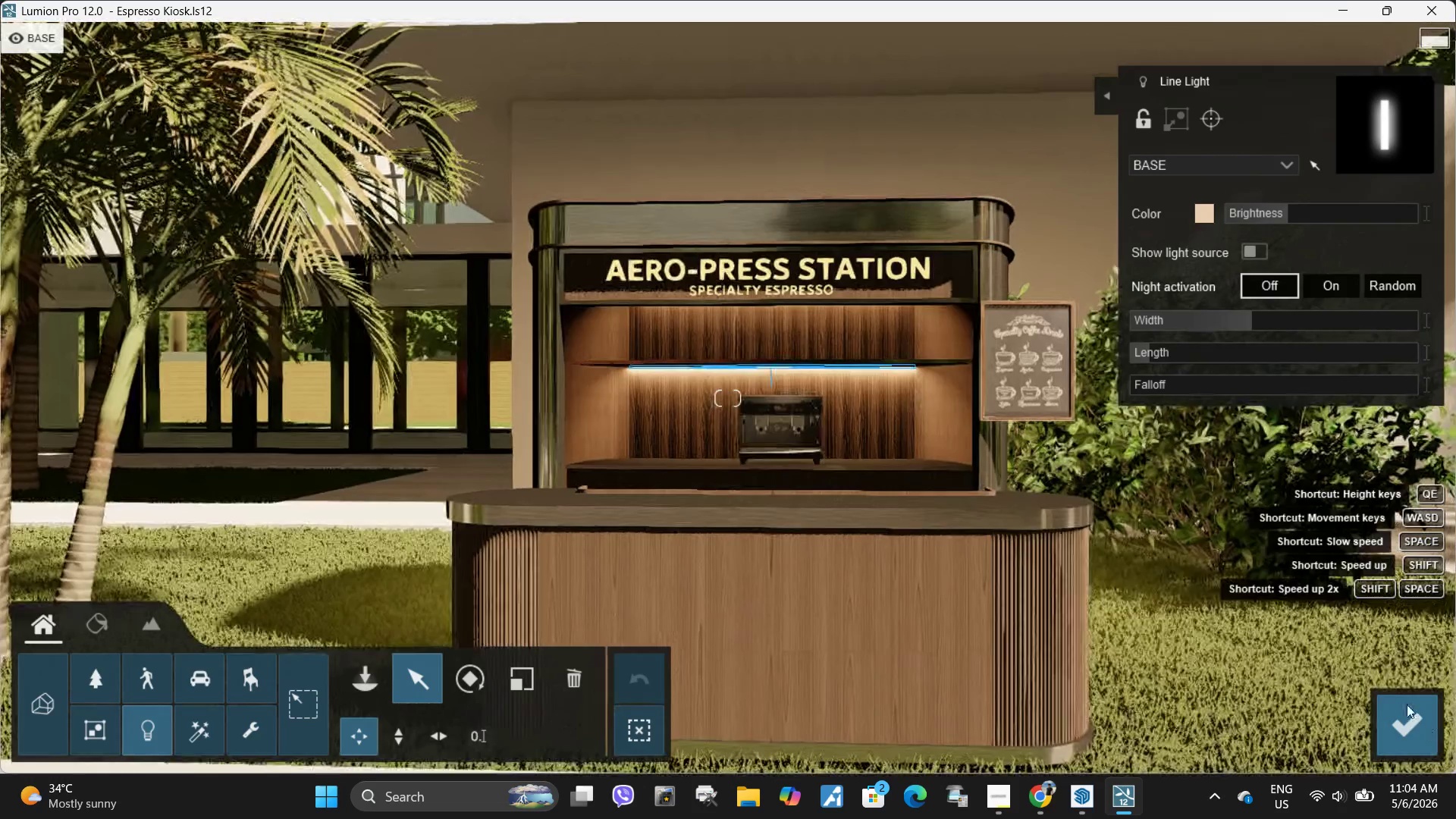 
left_click([1407, 727])
 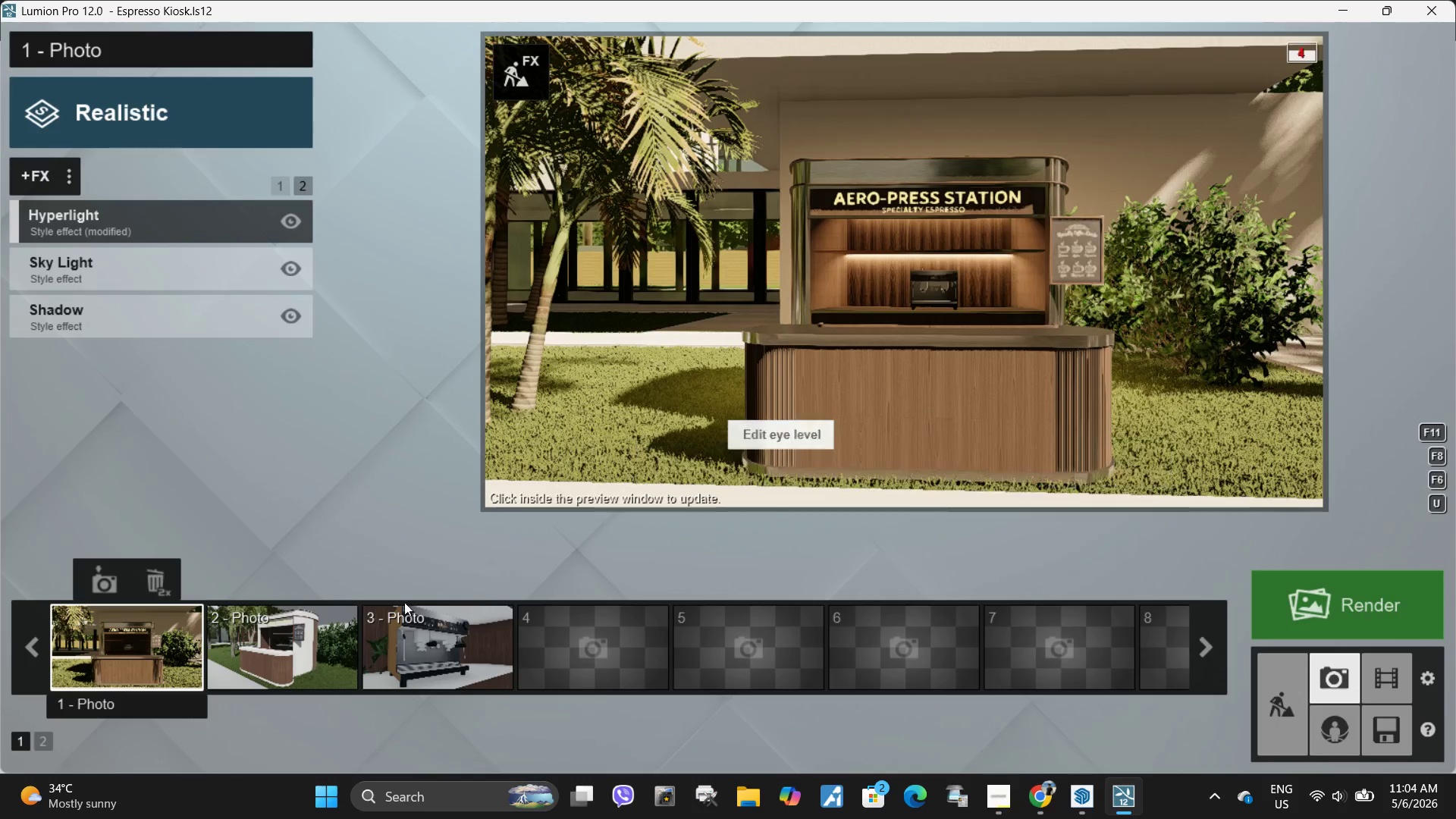 
left_click([139, 648])
 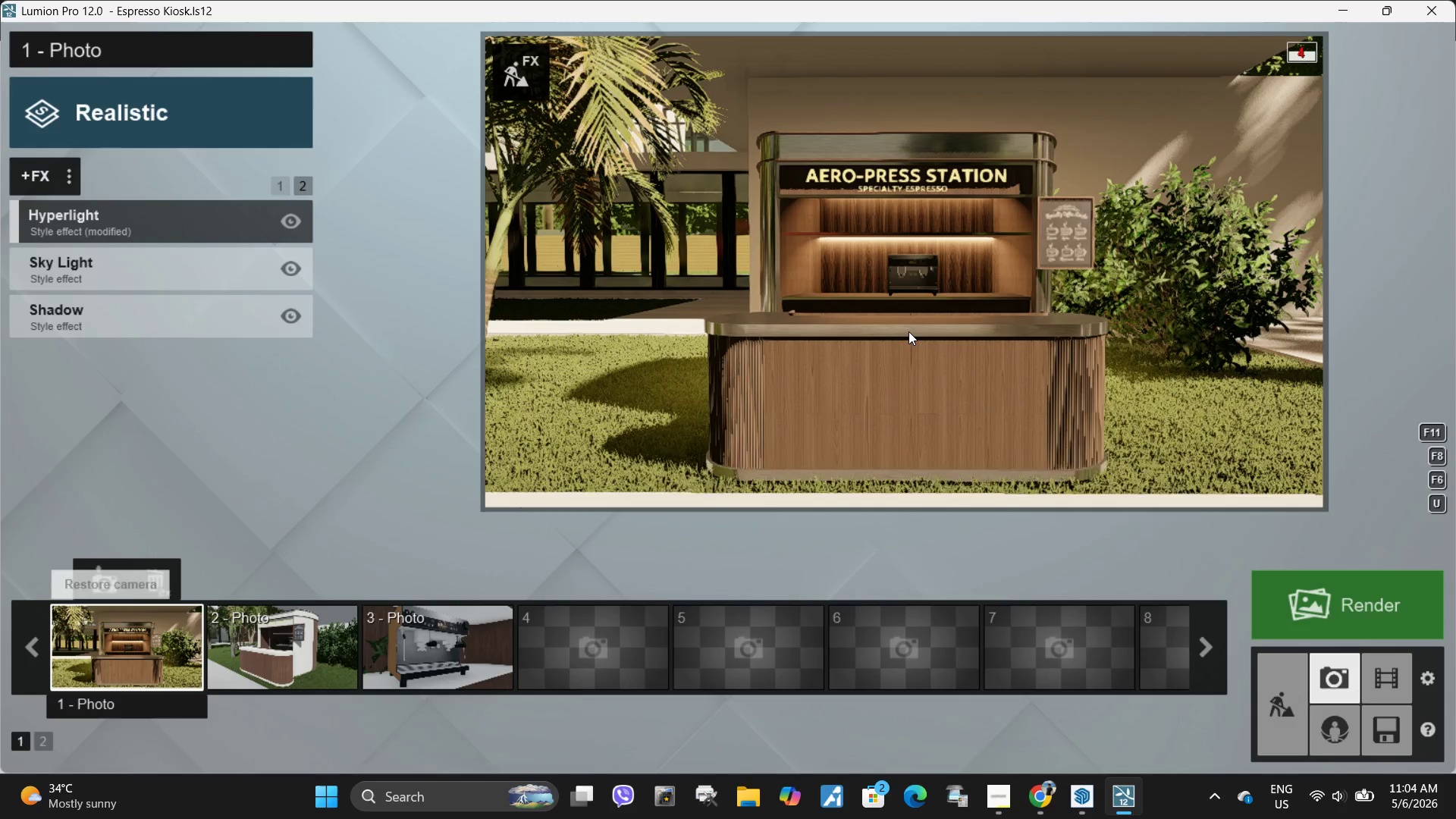 
left_click([908, 331])
 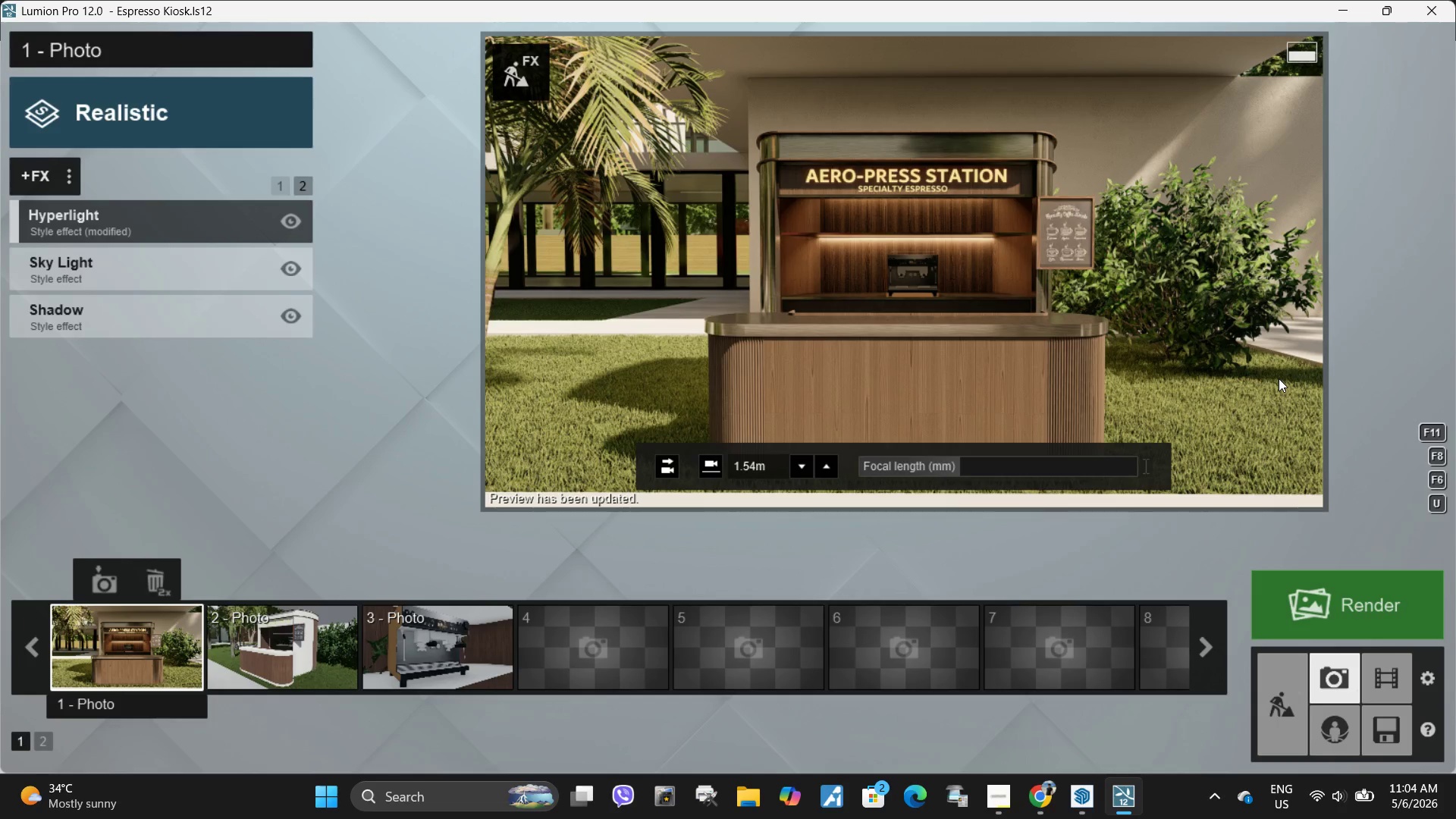 
wait(19.34)
 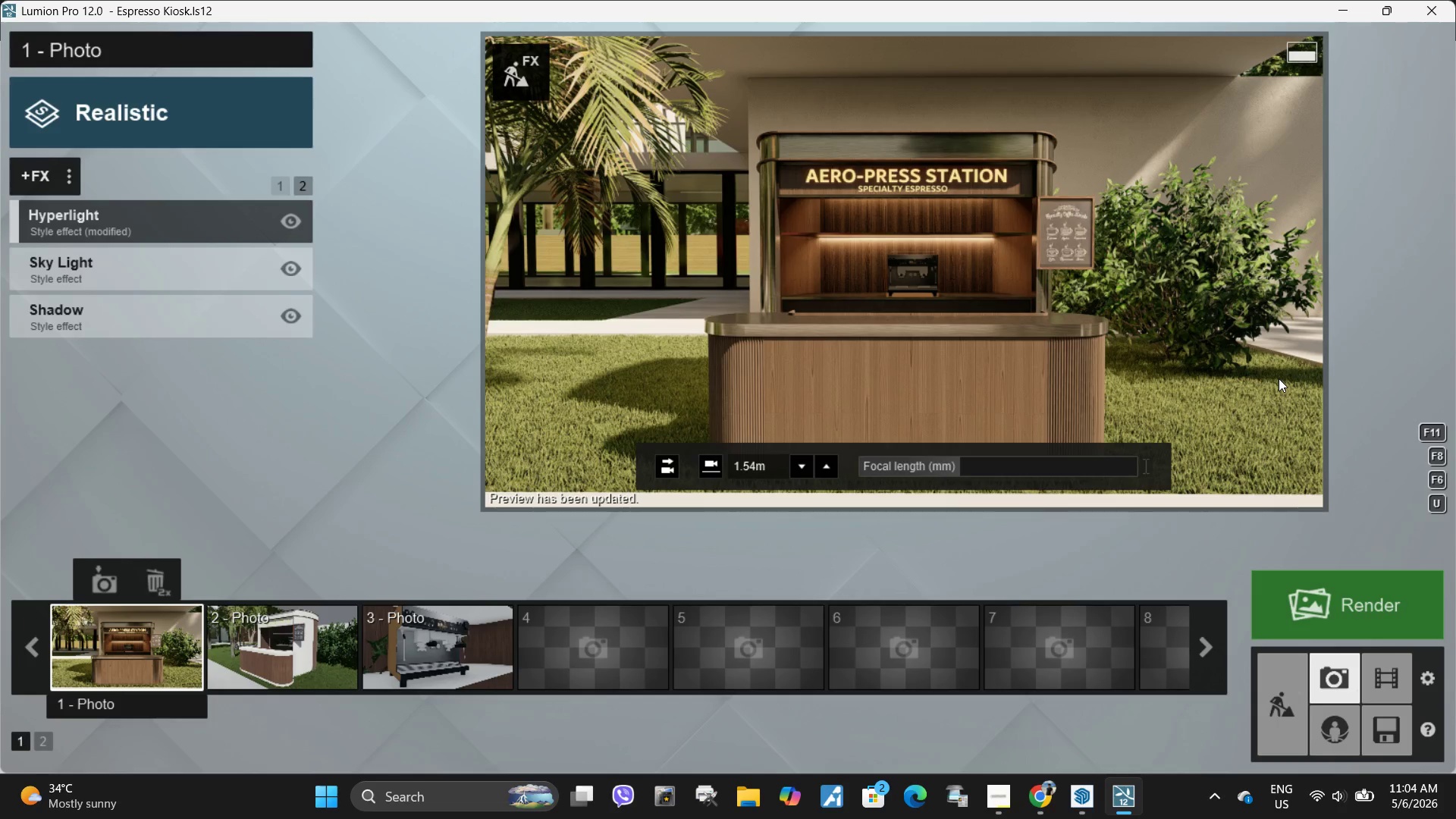 
left_click([985, 273])
 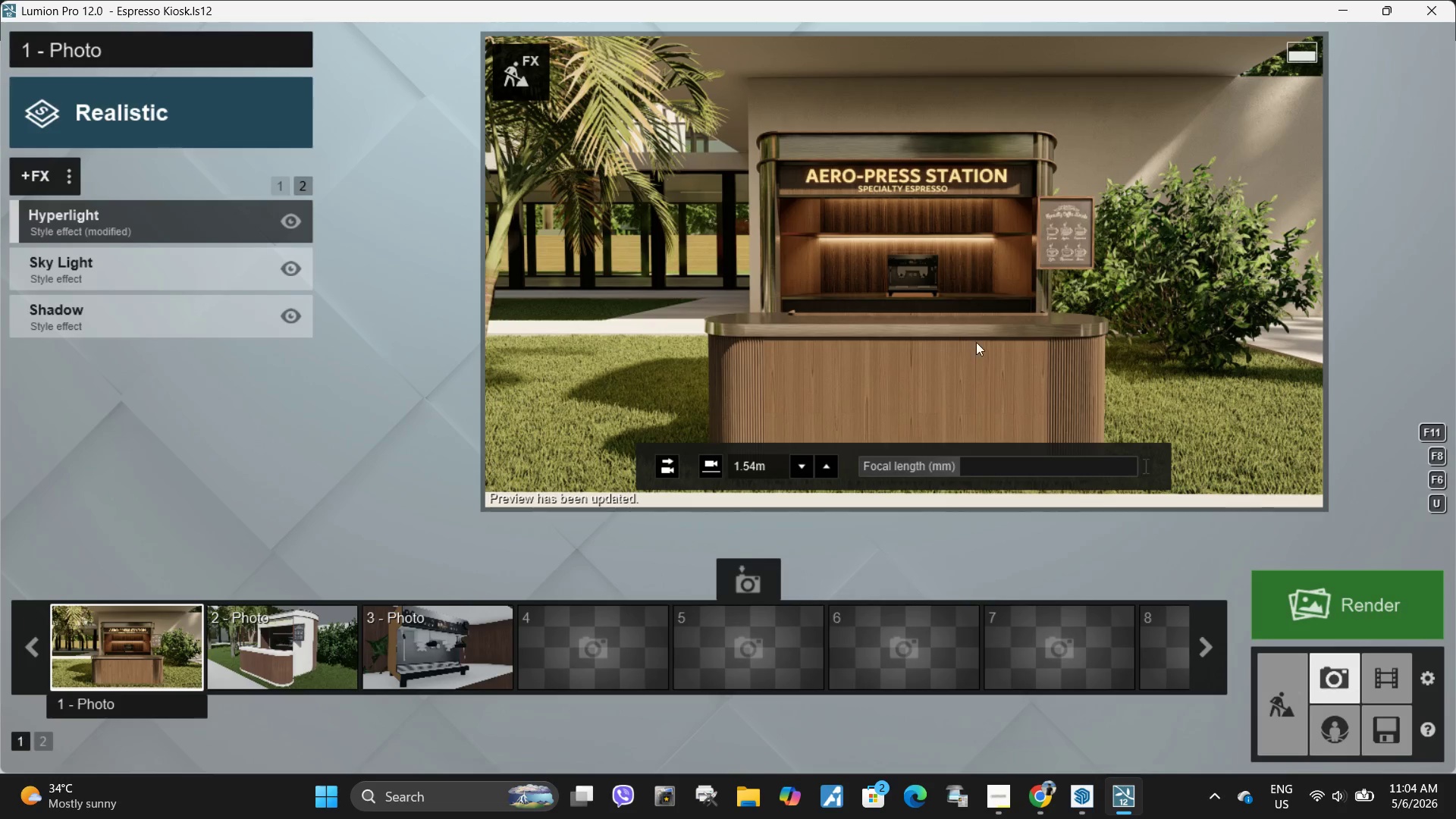 
hold_key(key=W, duration=0.81)
 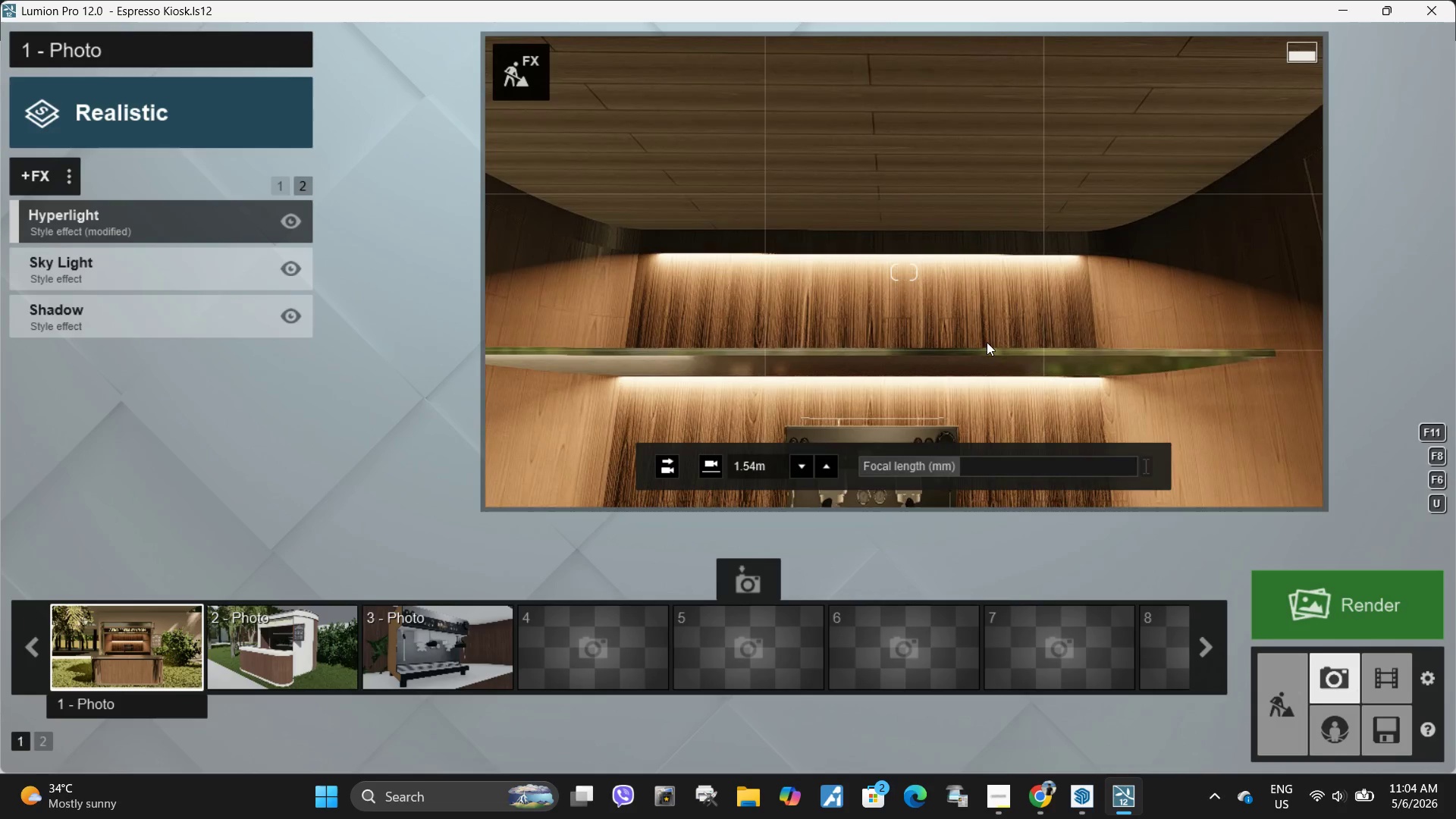 
type(esesqwwwwddd)
 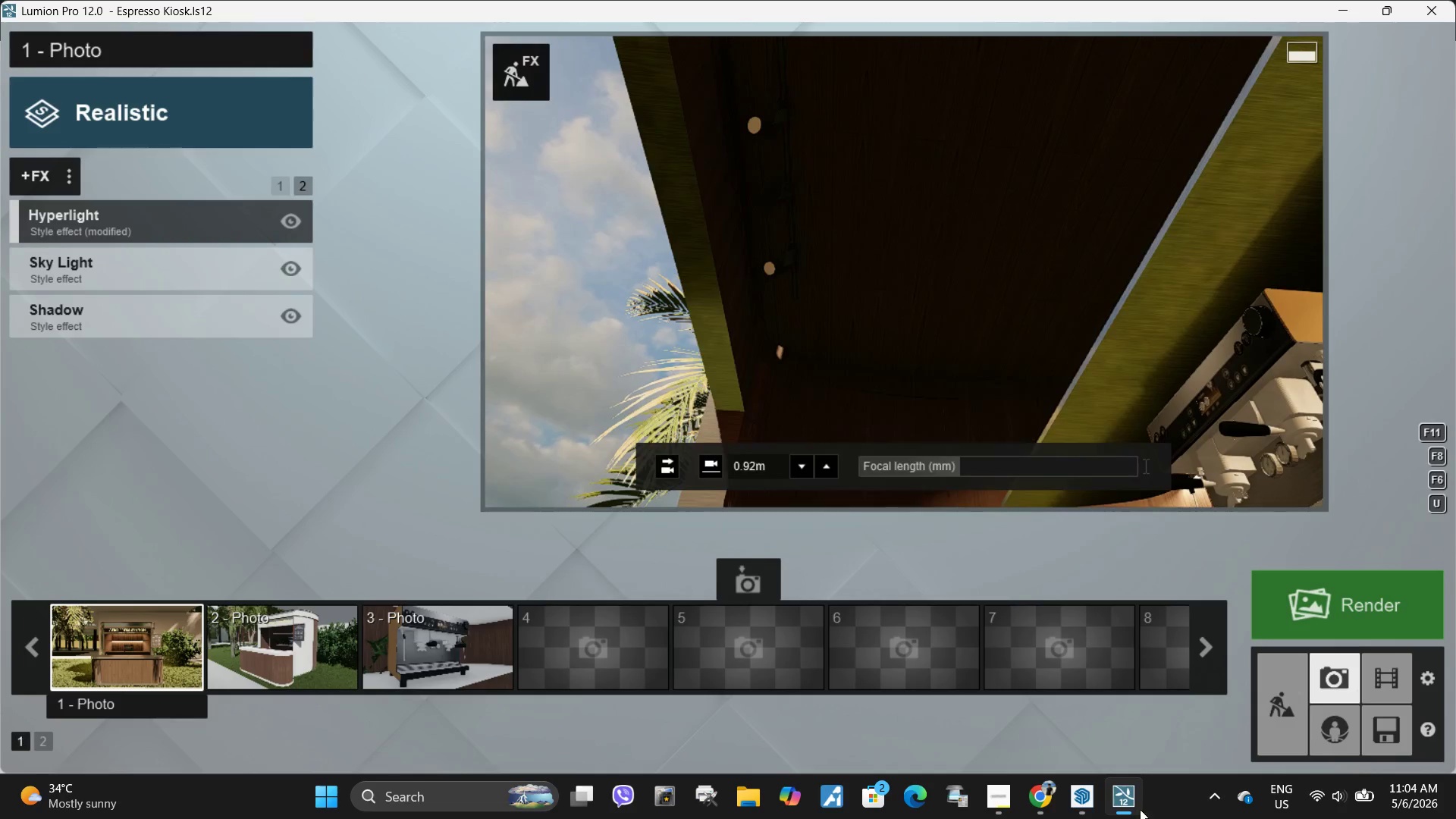 
left_click([1059, 805])
 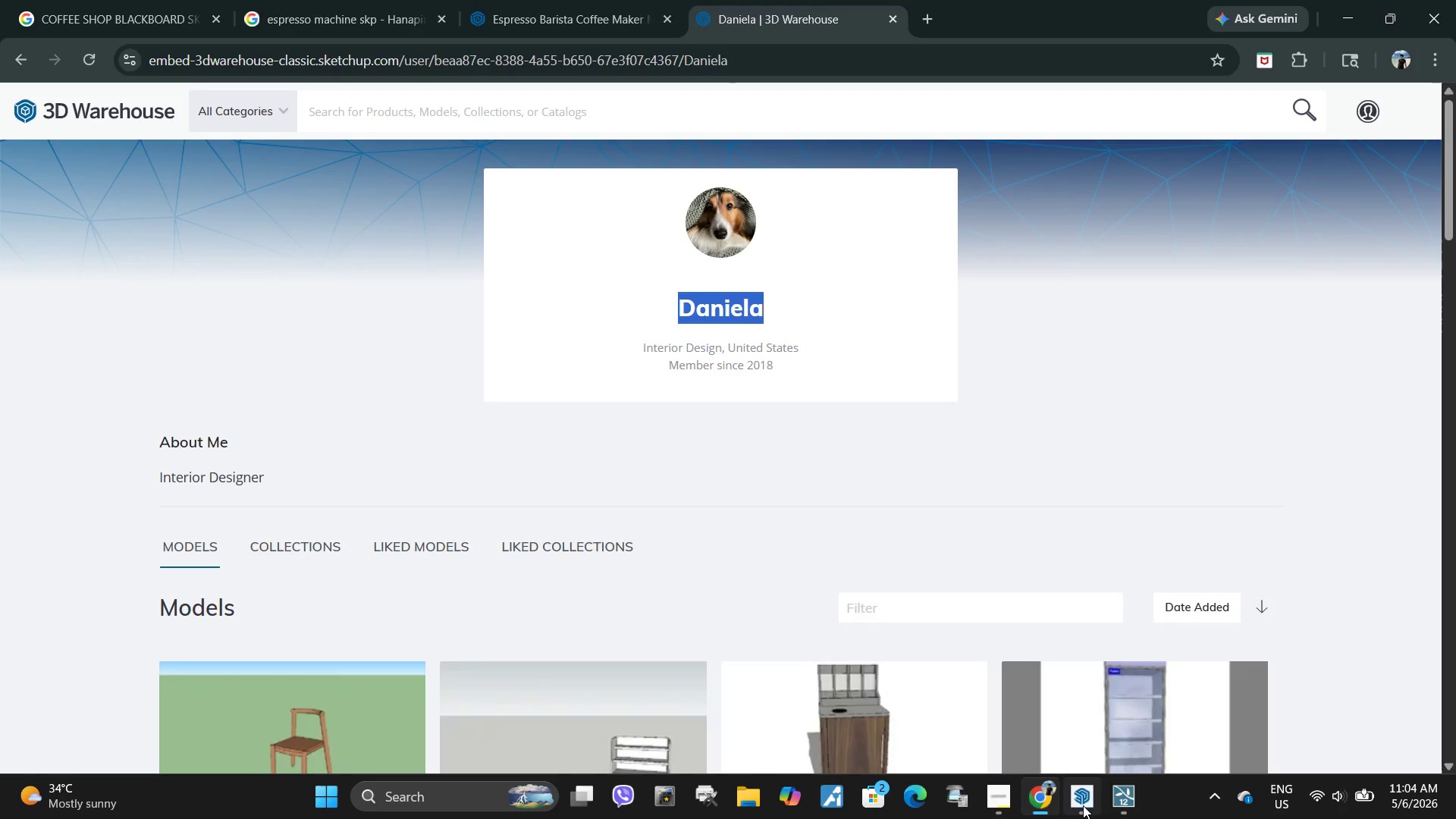 
left_click([1083, 805])
 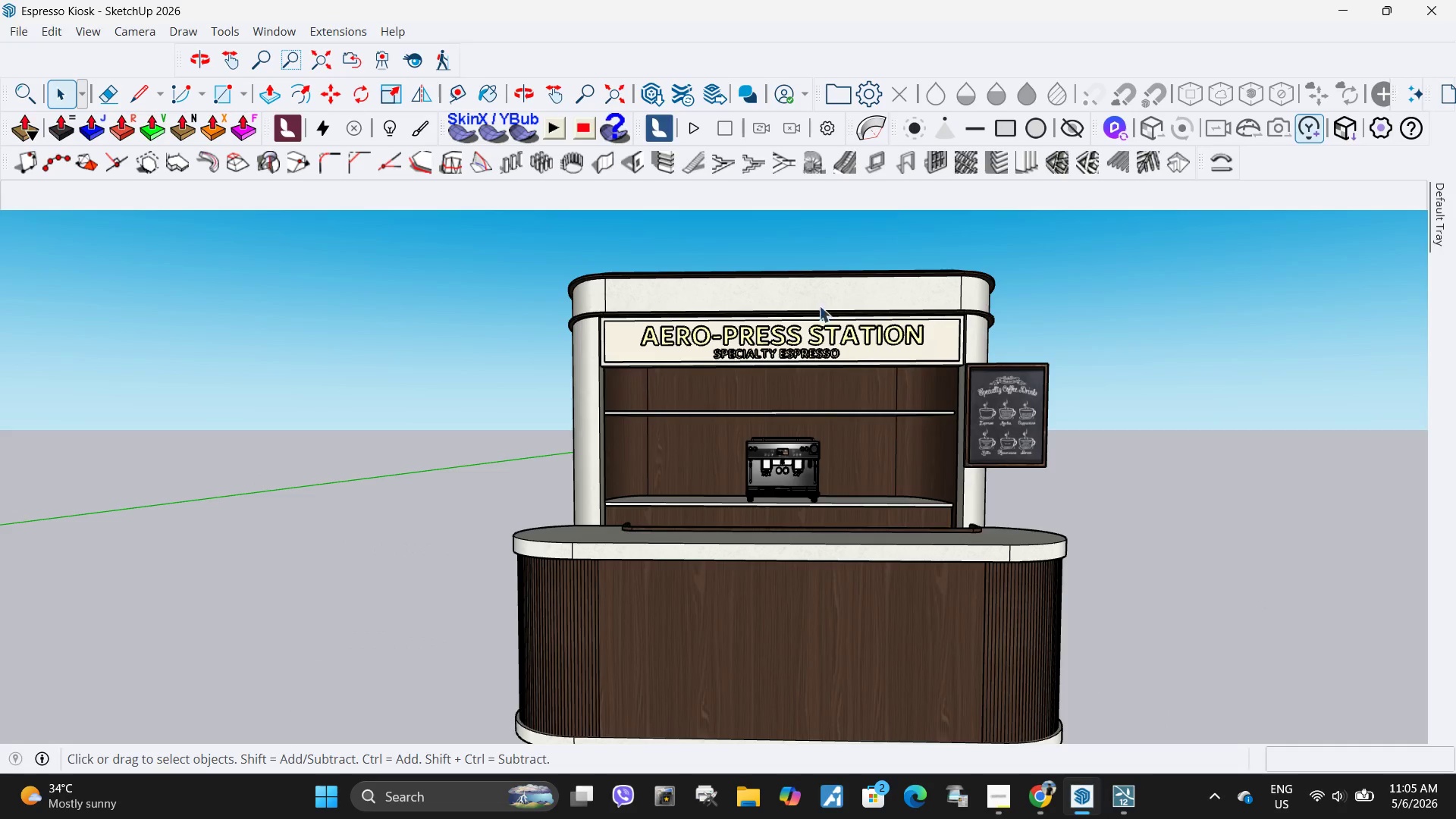 
scroll: coordinate [747, 331], scroll_direction: up, amount: 15.0
 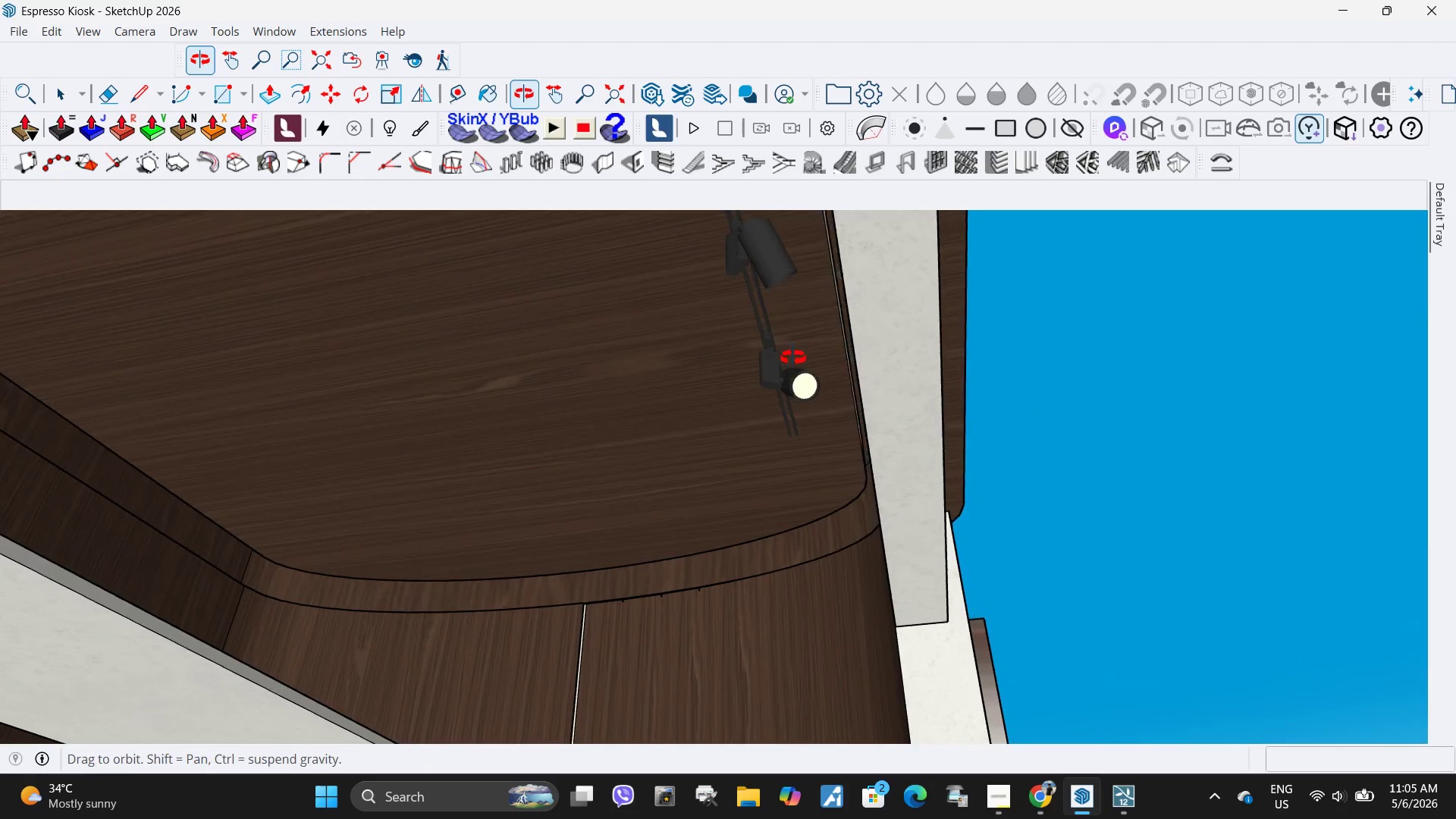 
left_click([786, 388])
 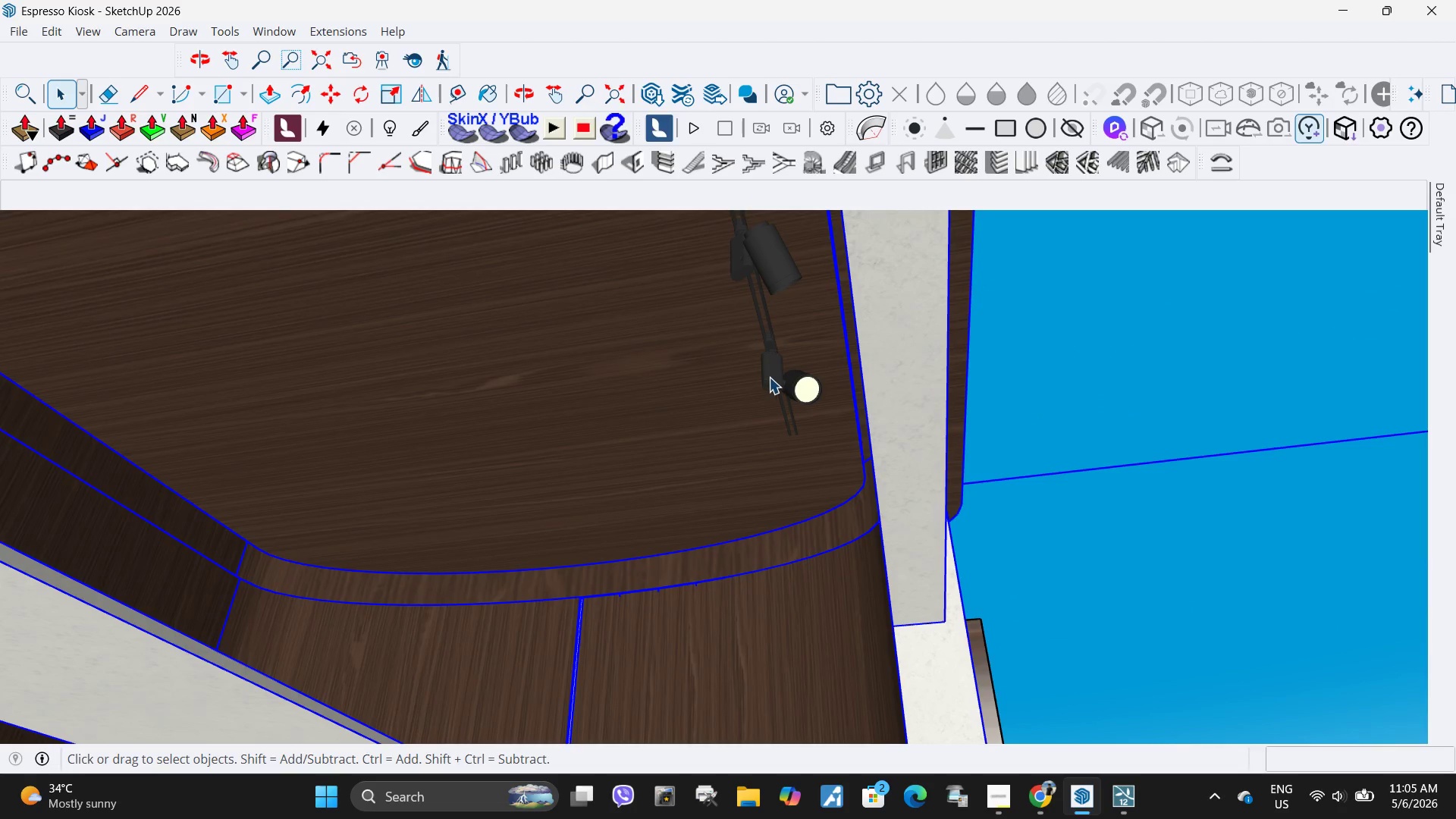 
double_click([769, 377])
 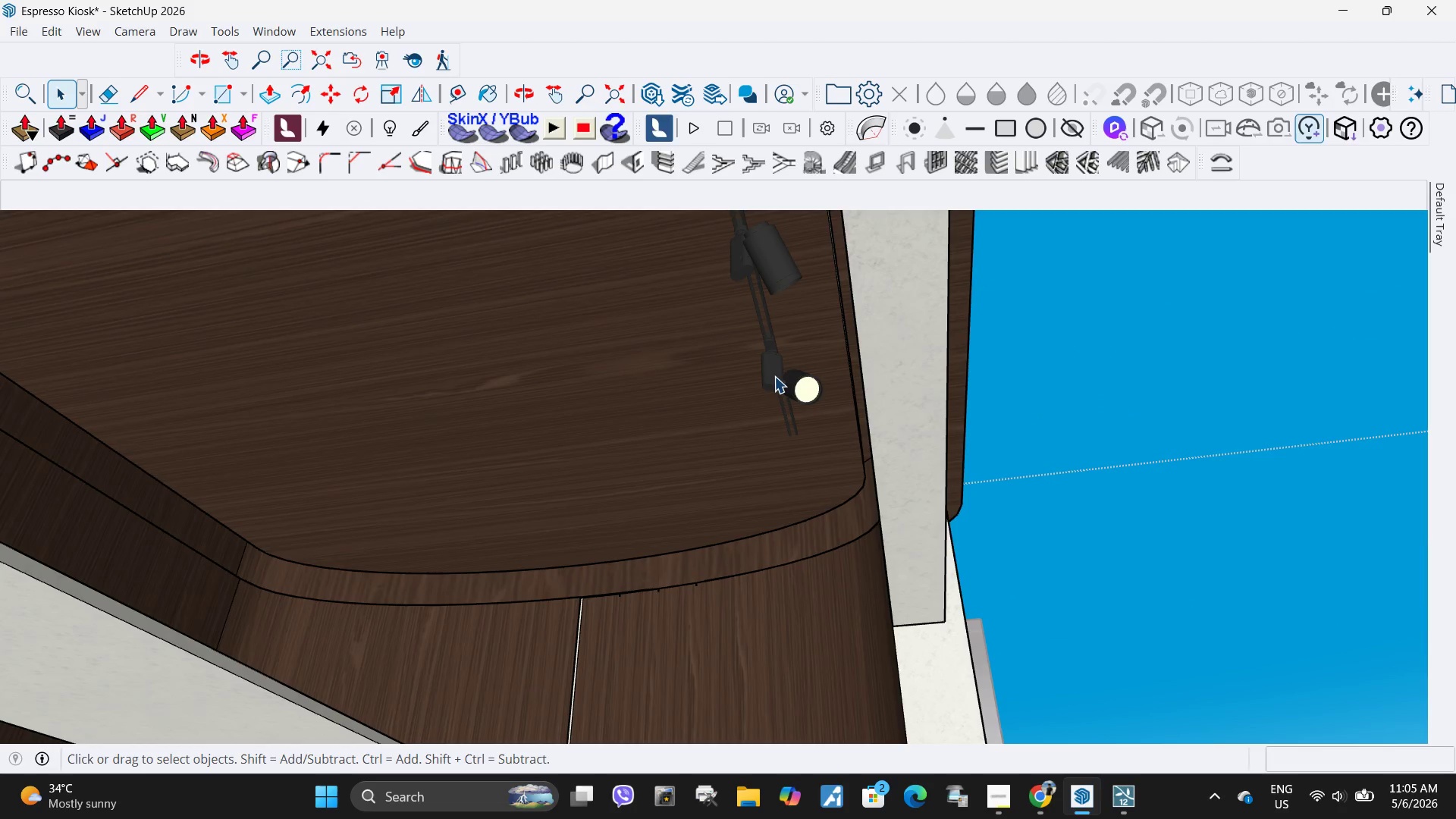 
triple_click([774, 376])
 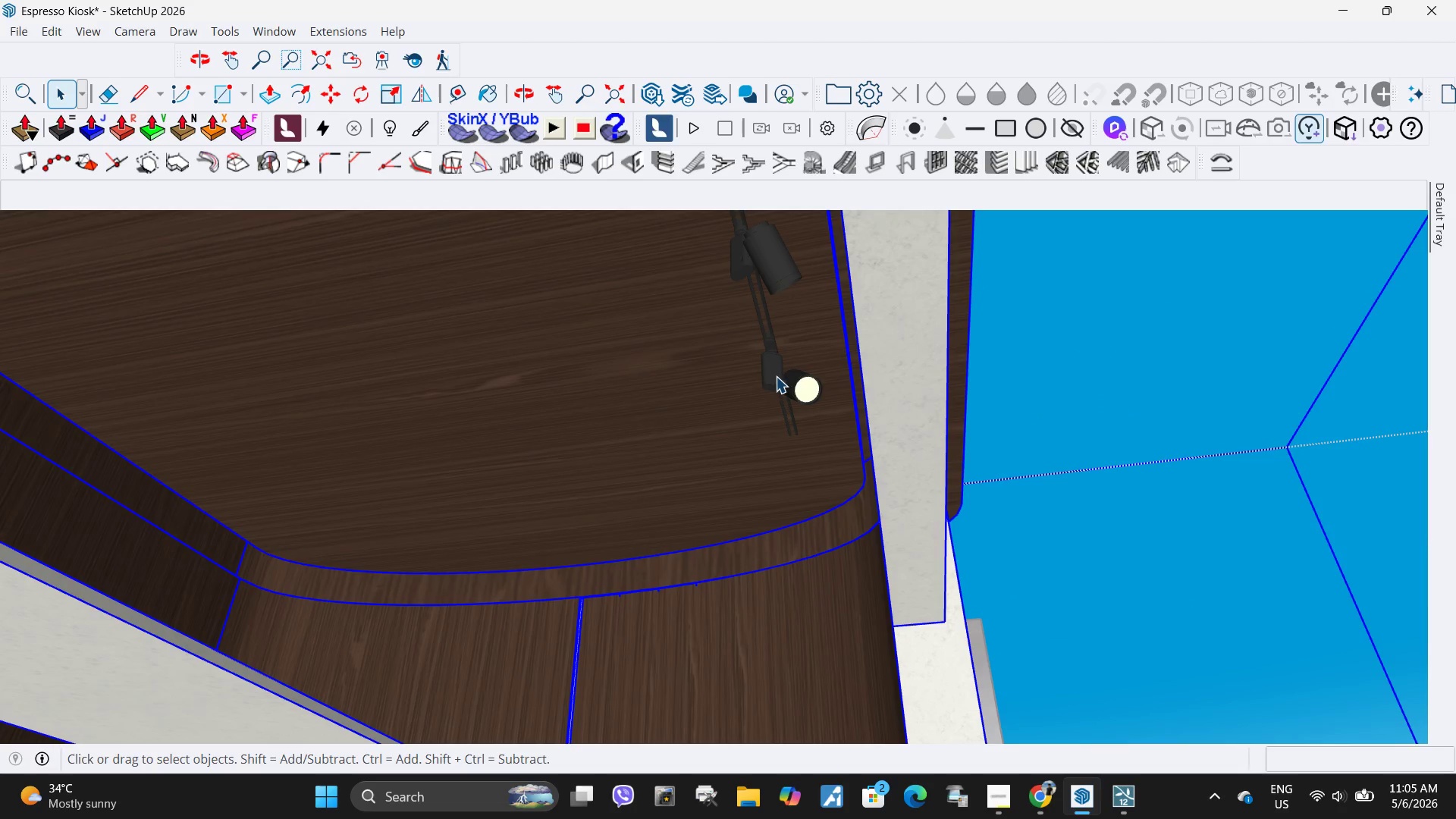 
triple_click([776, 376])
 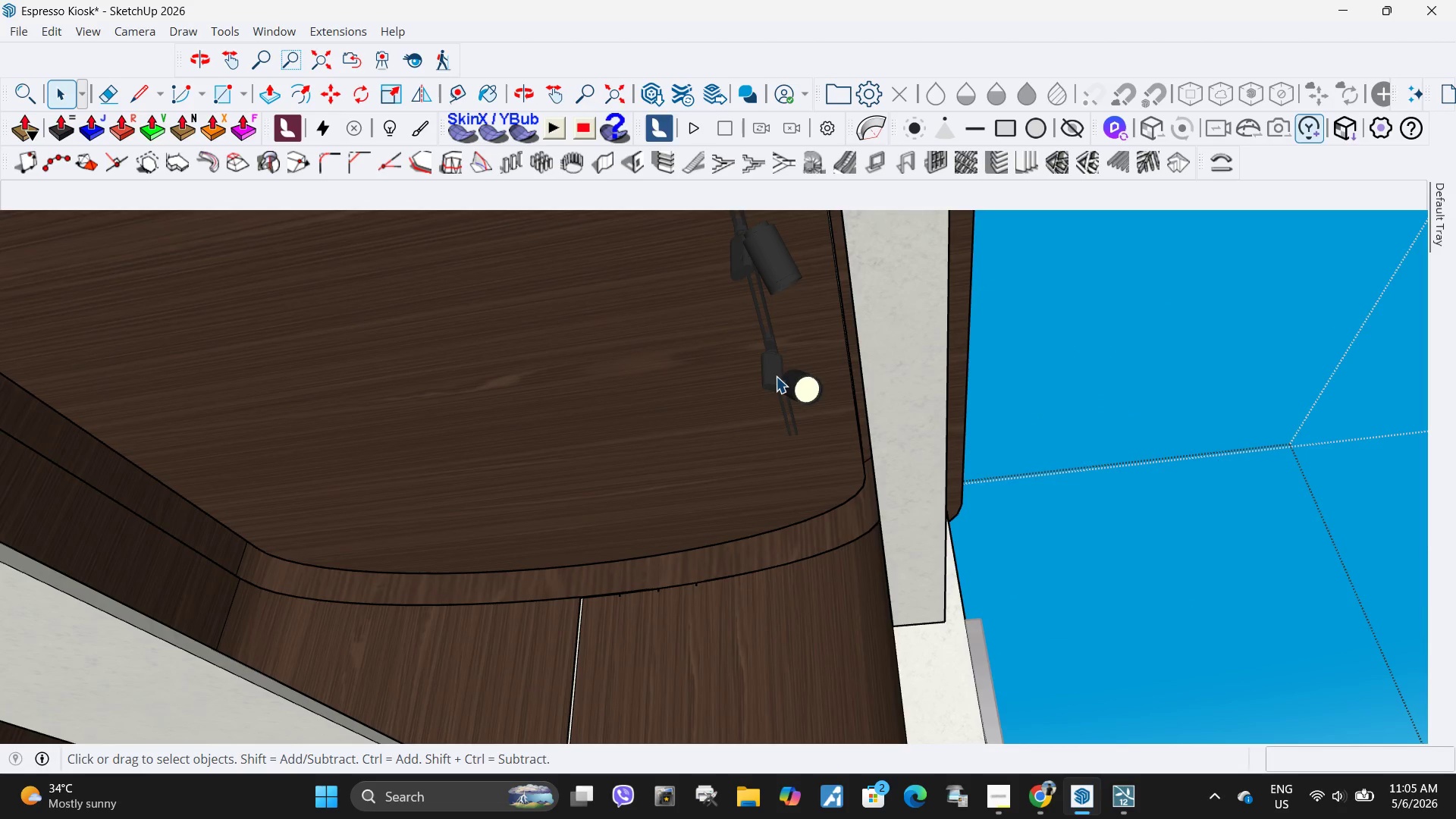 
triple_click([776, 376])
 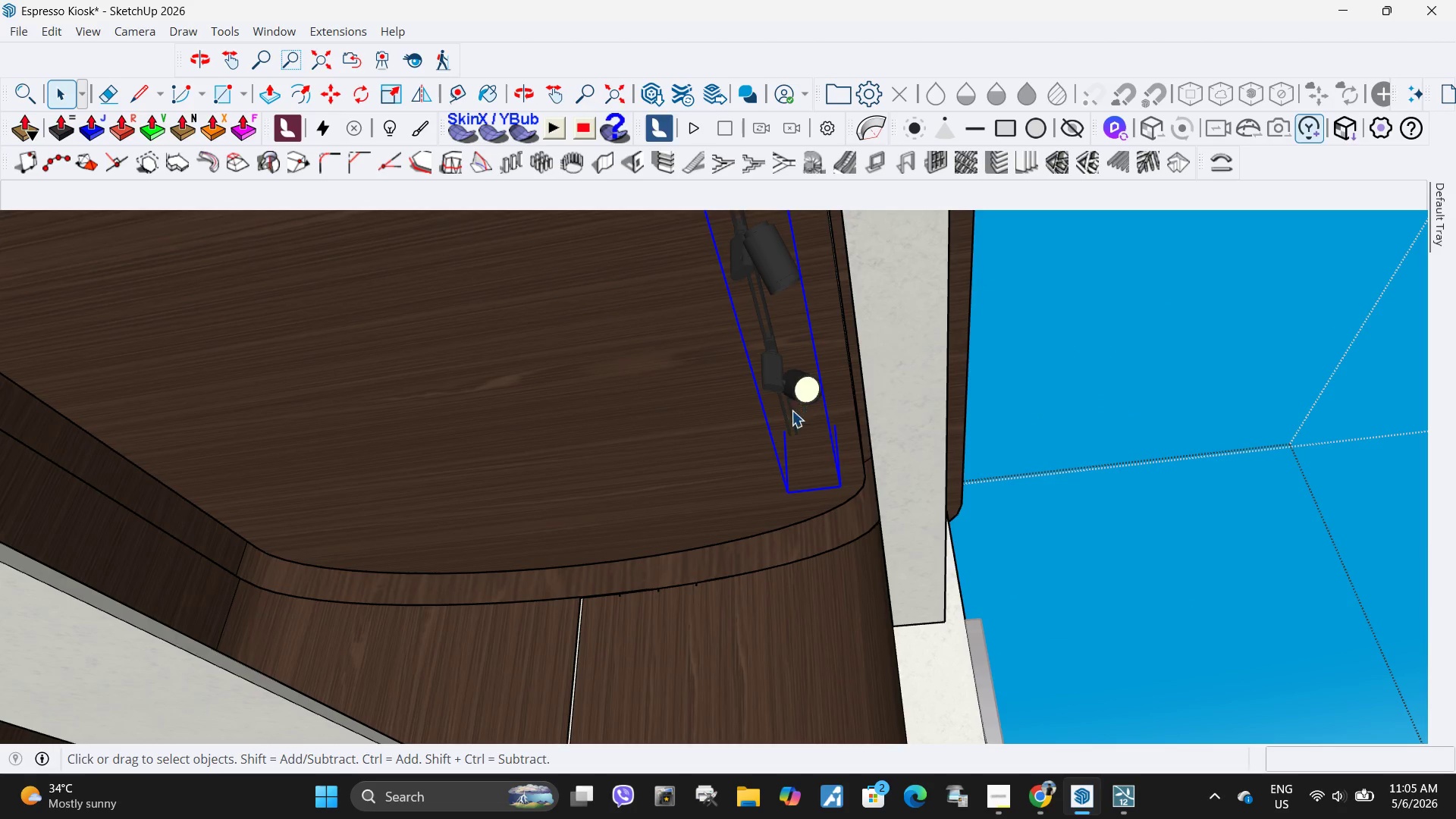 
key(M)
 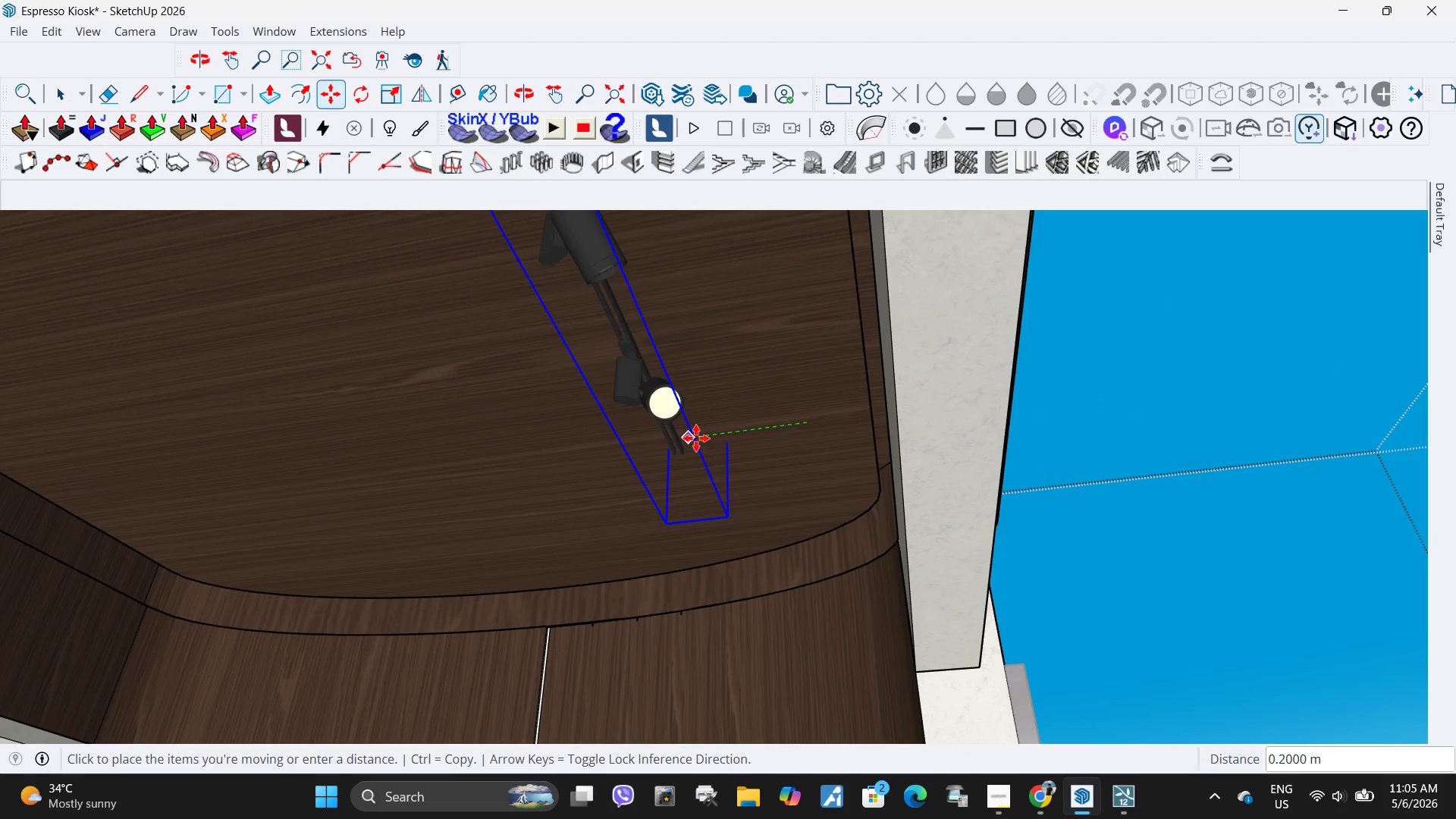 
scroll: coordinate [786, 416], scroll_direction: up, amount: 2.0
 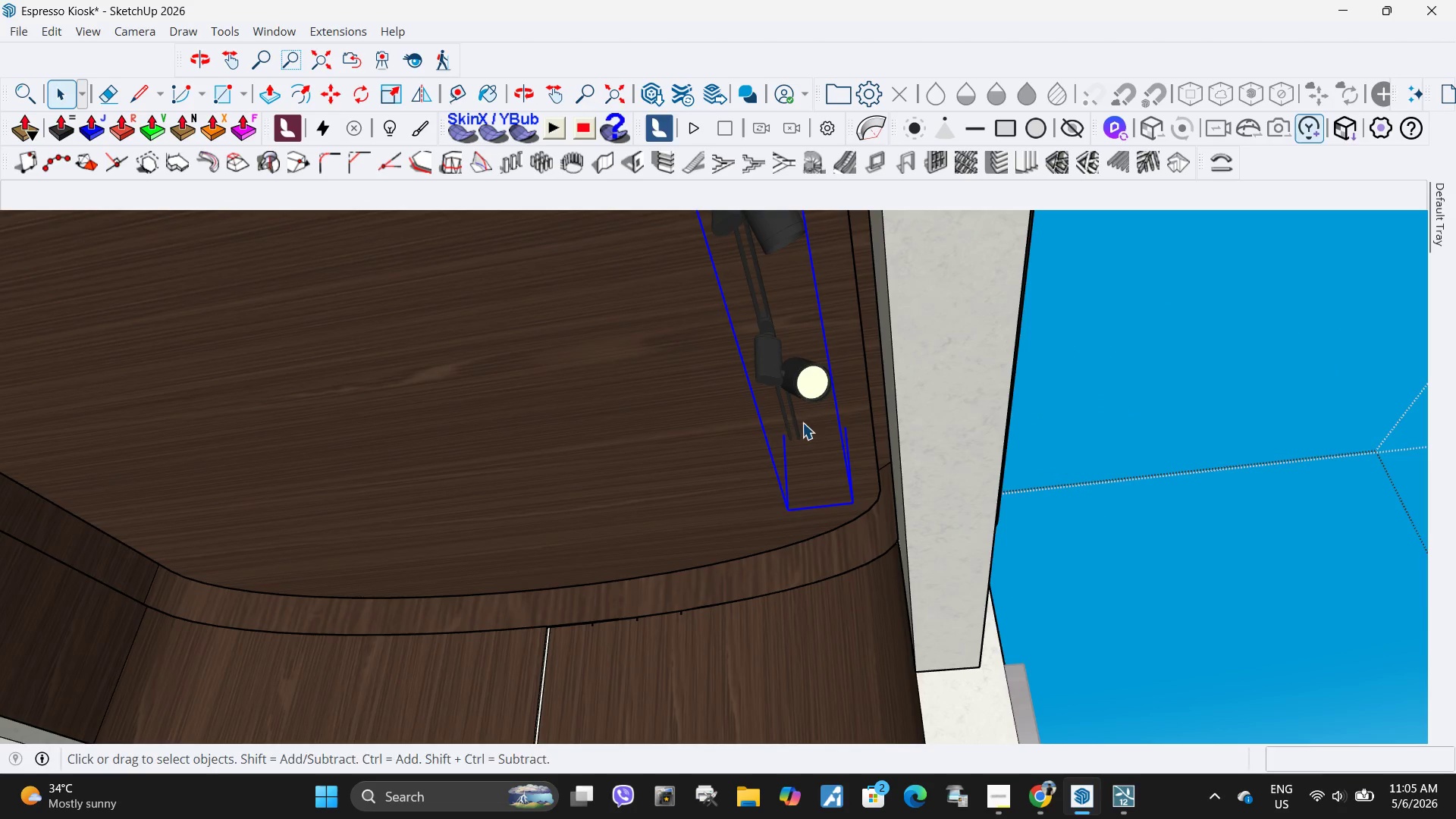 
left_click([696, 438])
 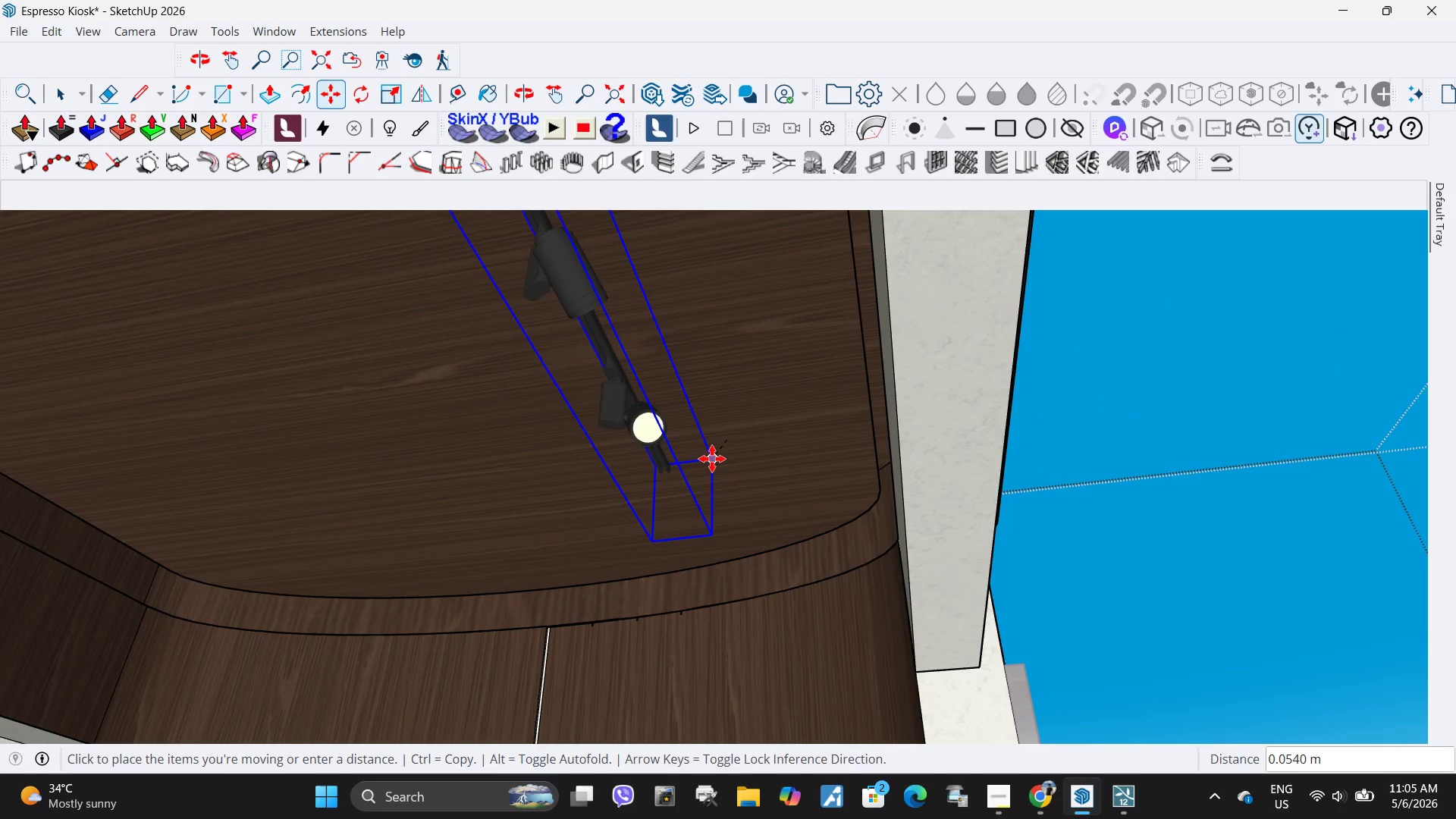 
key(Escape)
 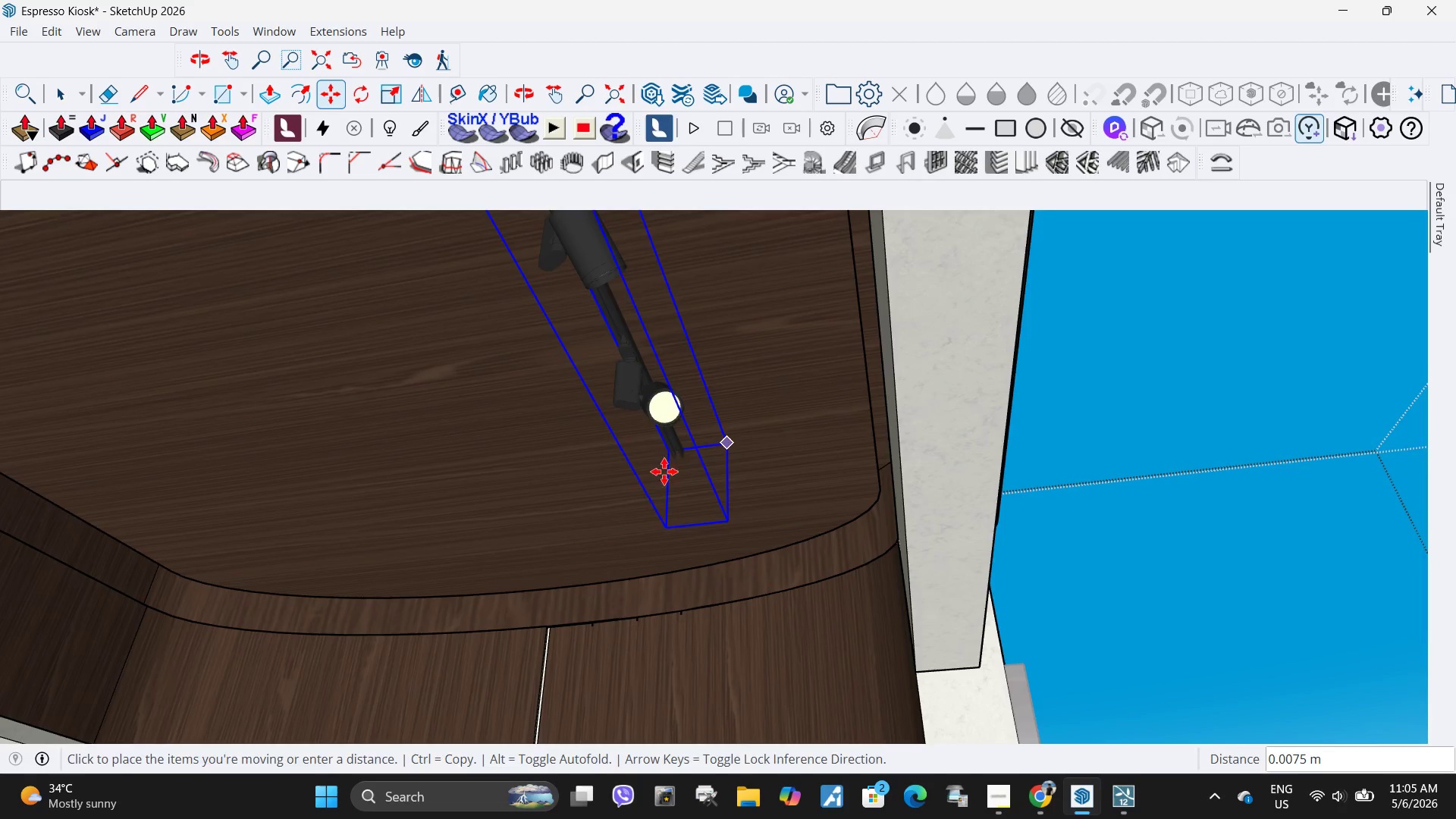 
scroll: coordinate [916, 553], scroll_direction: up, amount: 5.0
 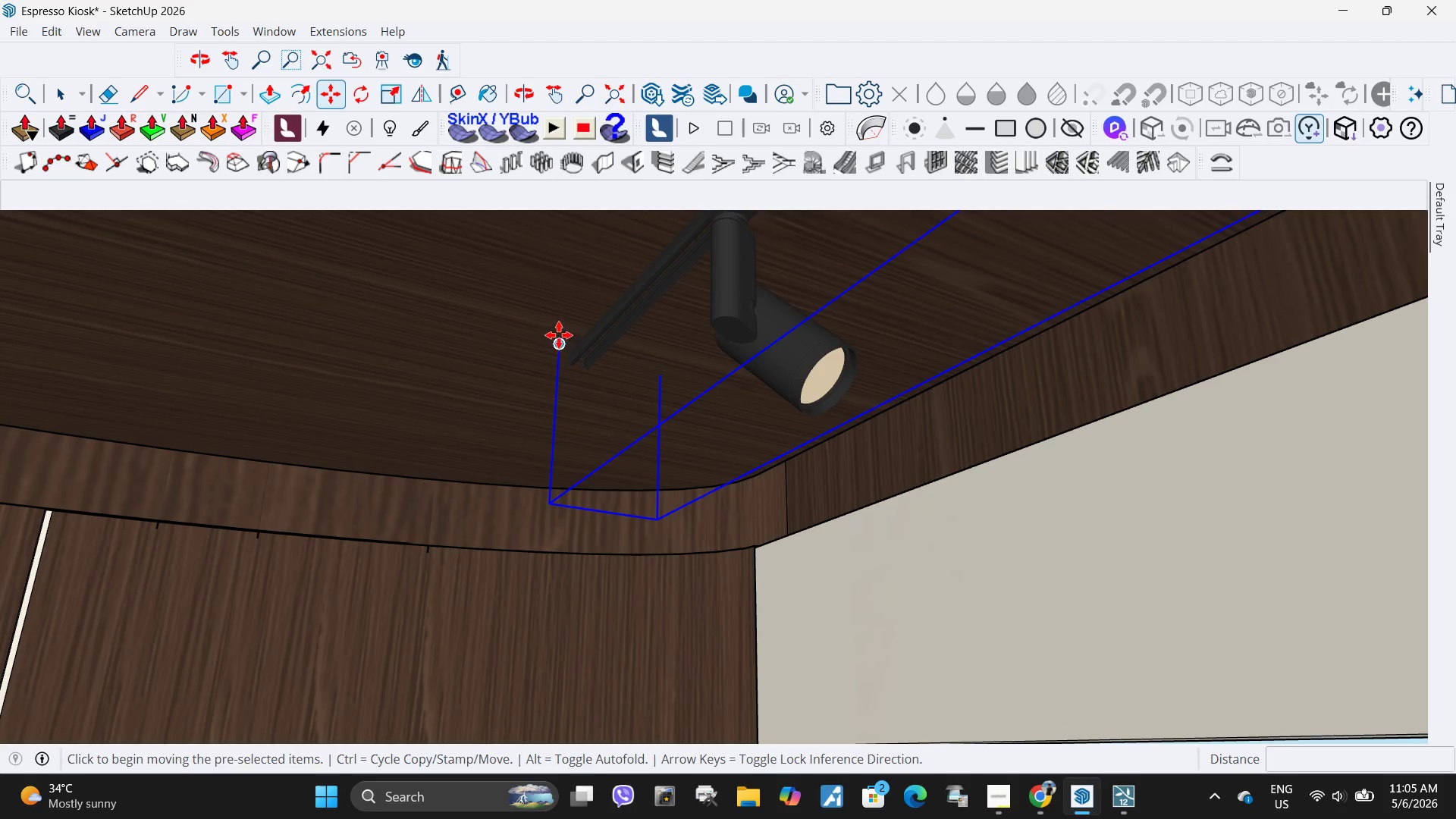 
left_click([557, 344])
 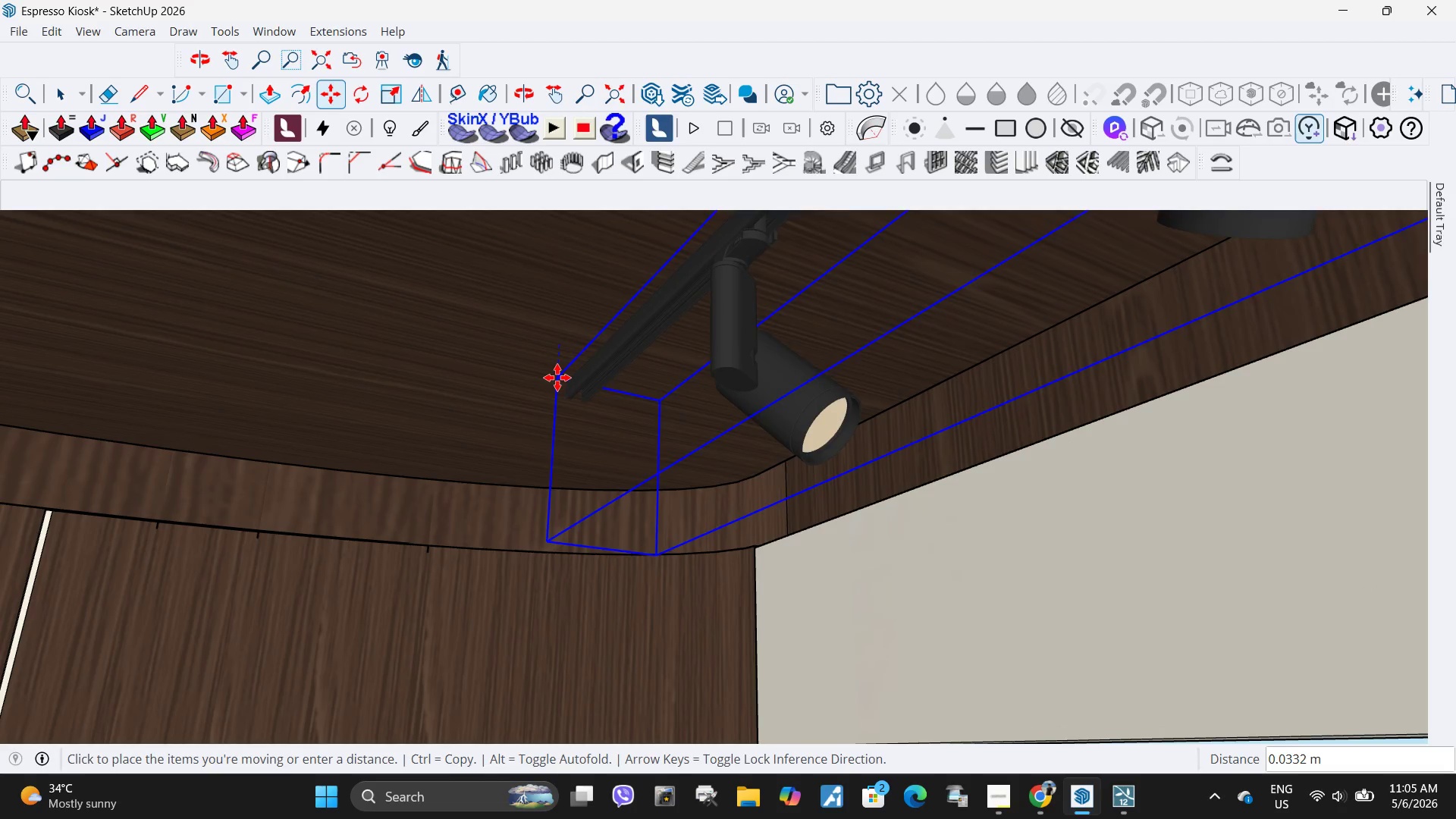 
left_click([557, 376])
 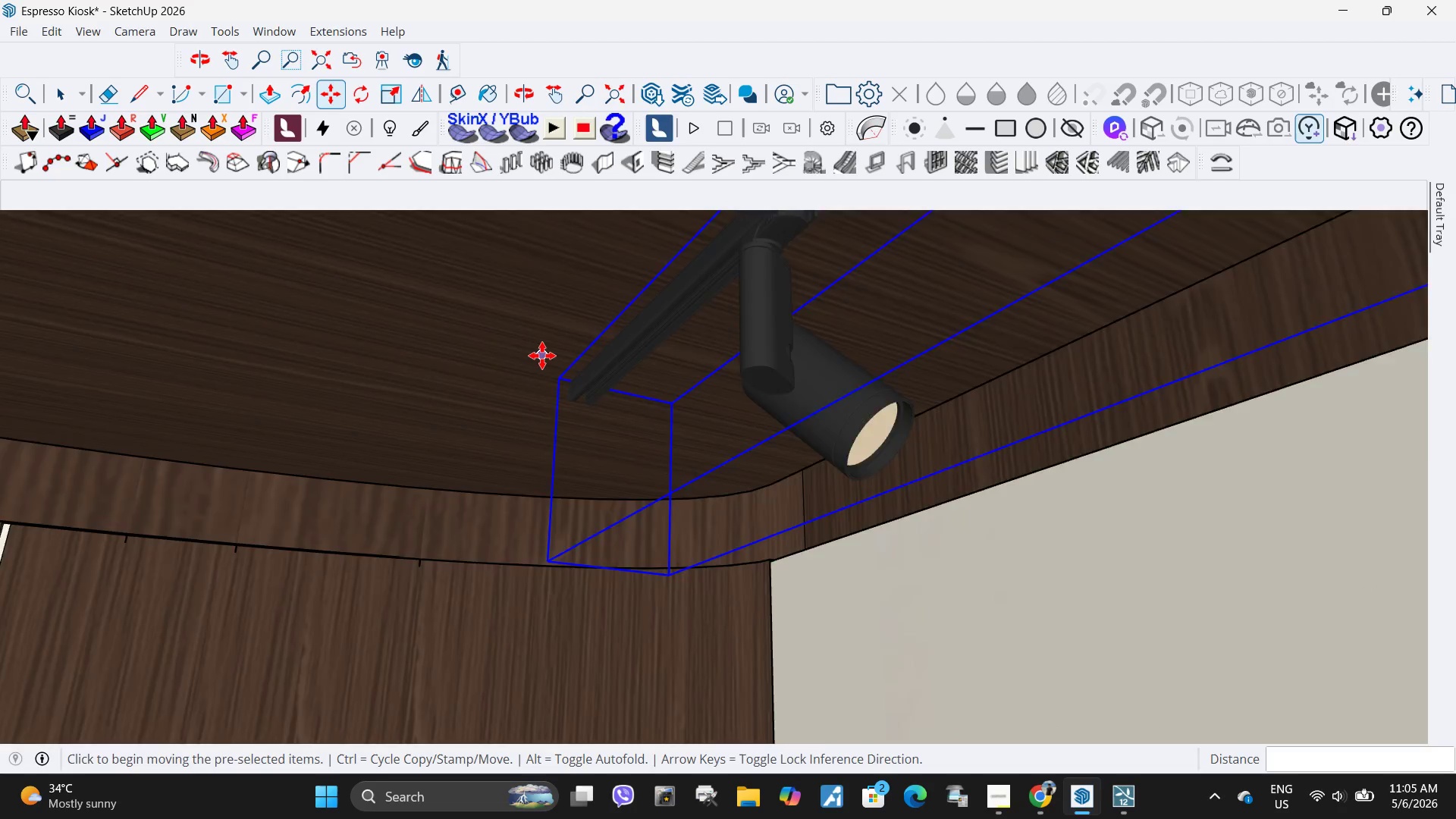 
scroll: coordinate [561, 362], scroll_direction: up, amount: 5.0
 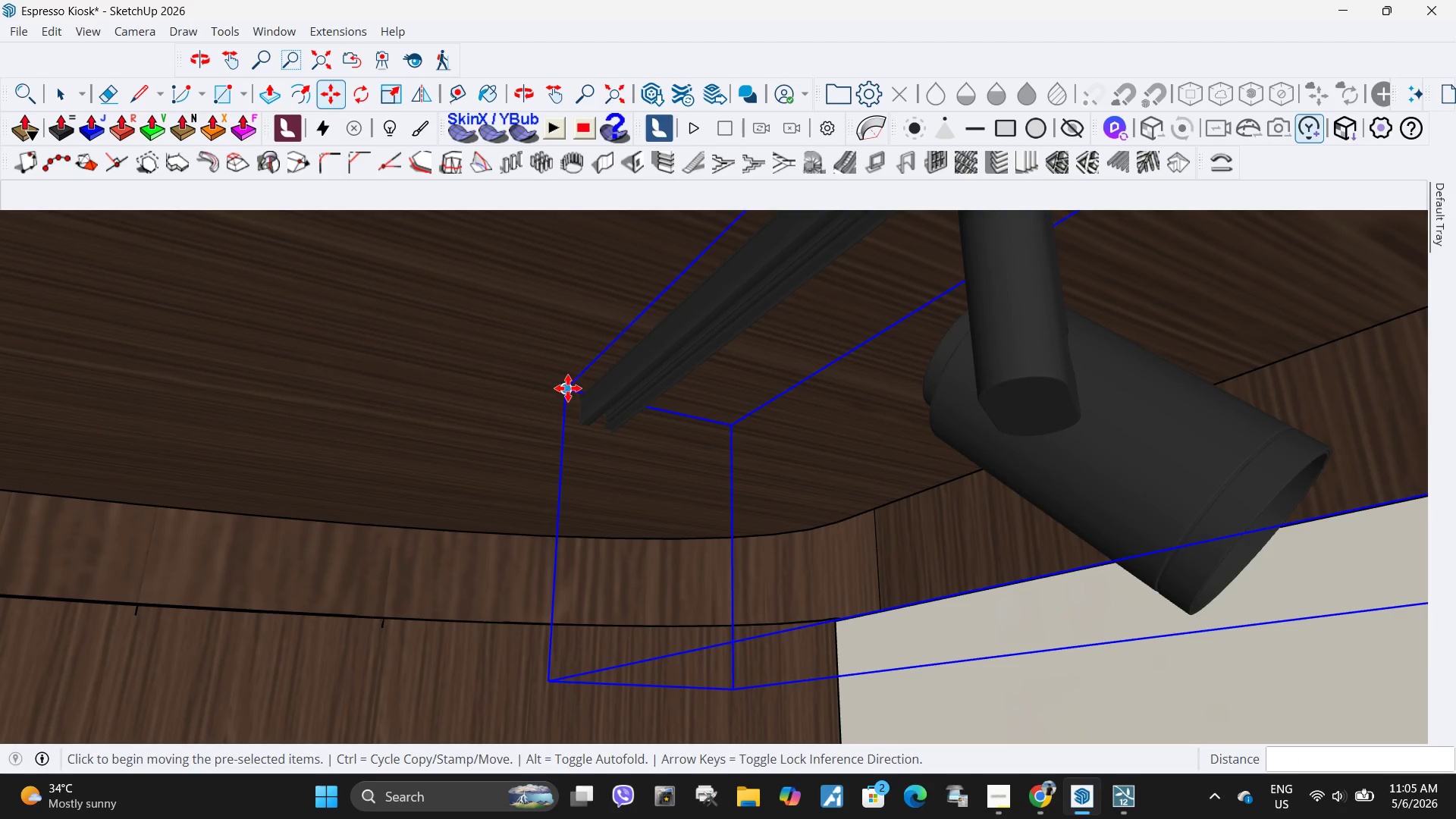 
left_click([568, 388])
 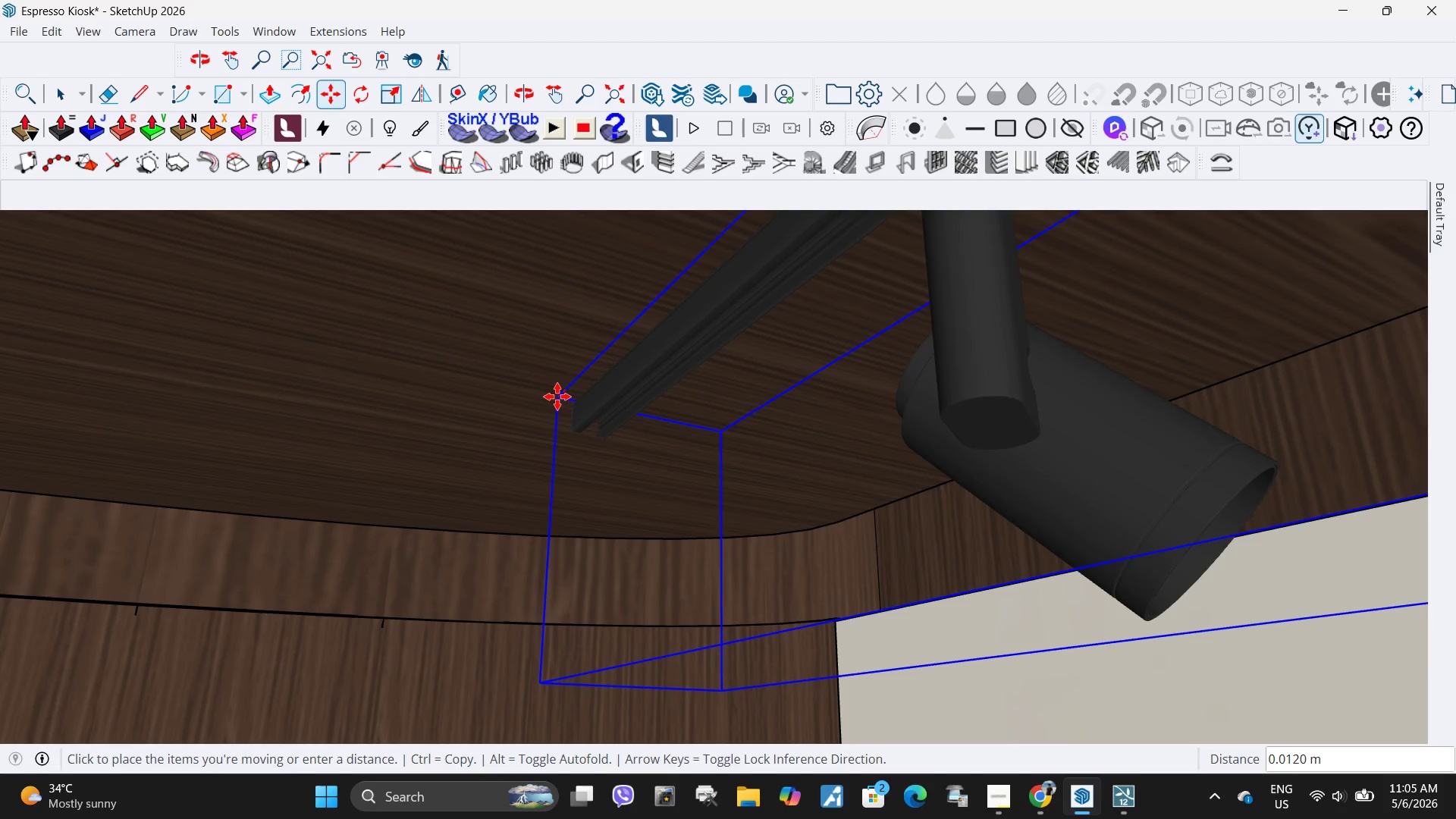 
key(Escape)
 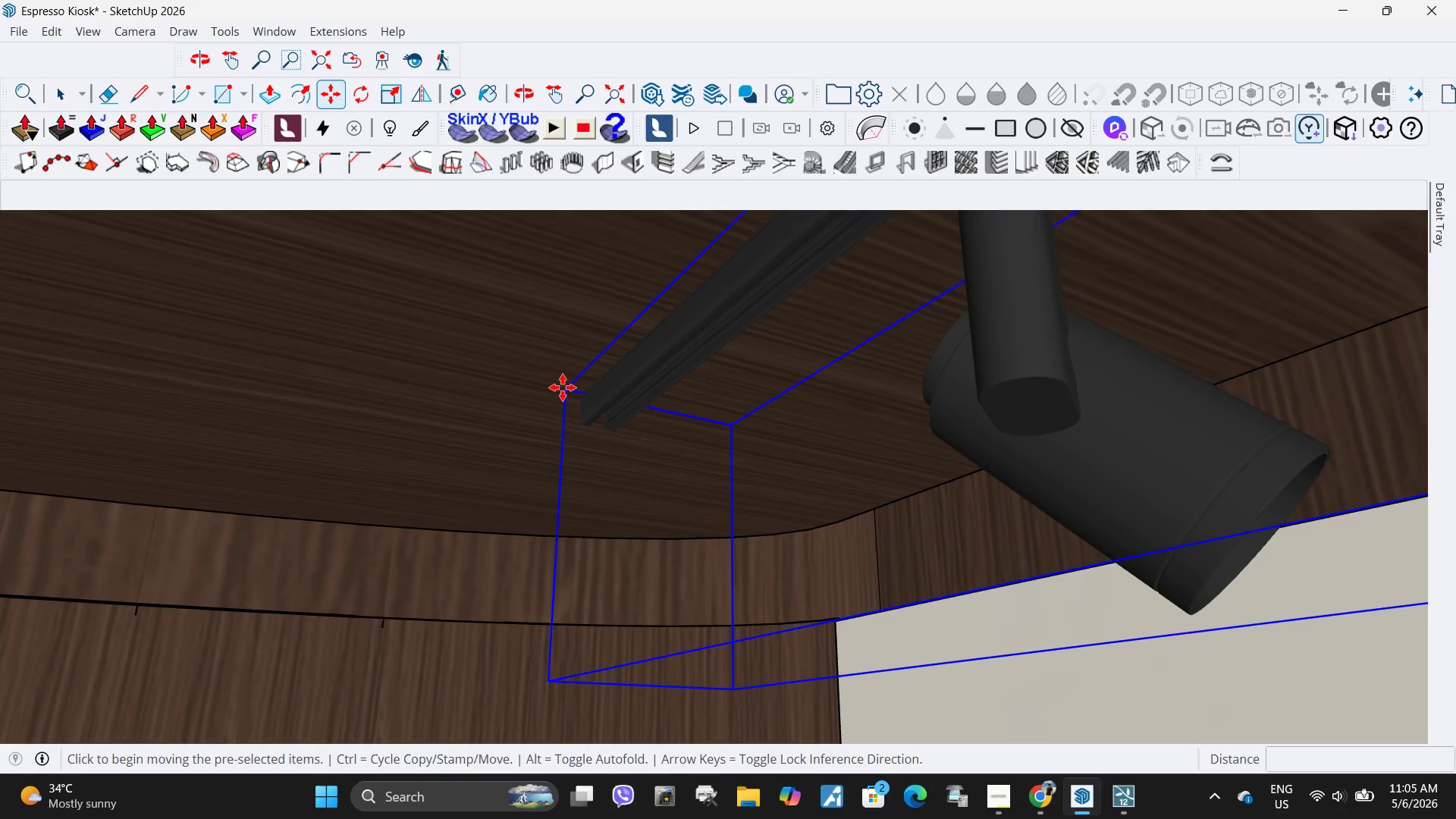 
scroll: coordinate [563, 388], scroll_direction: down, amount: 6.0
 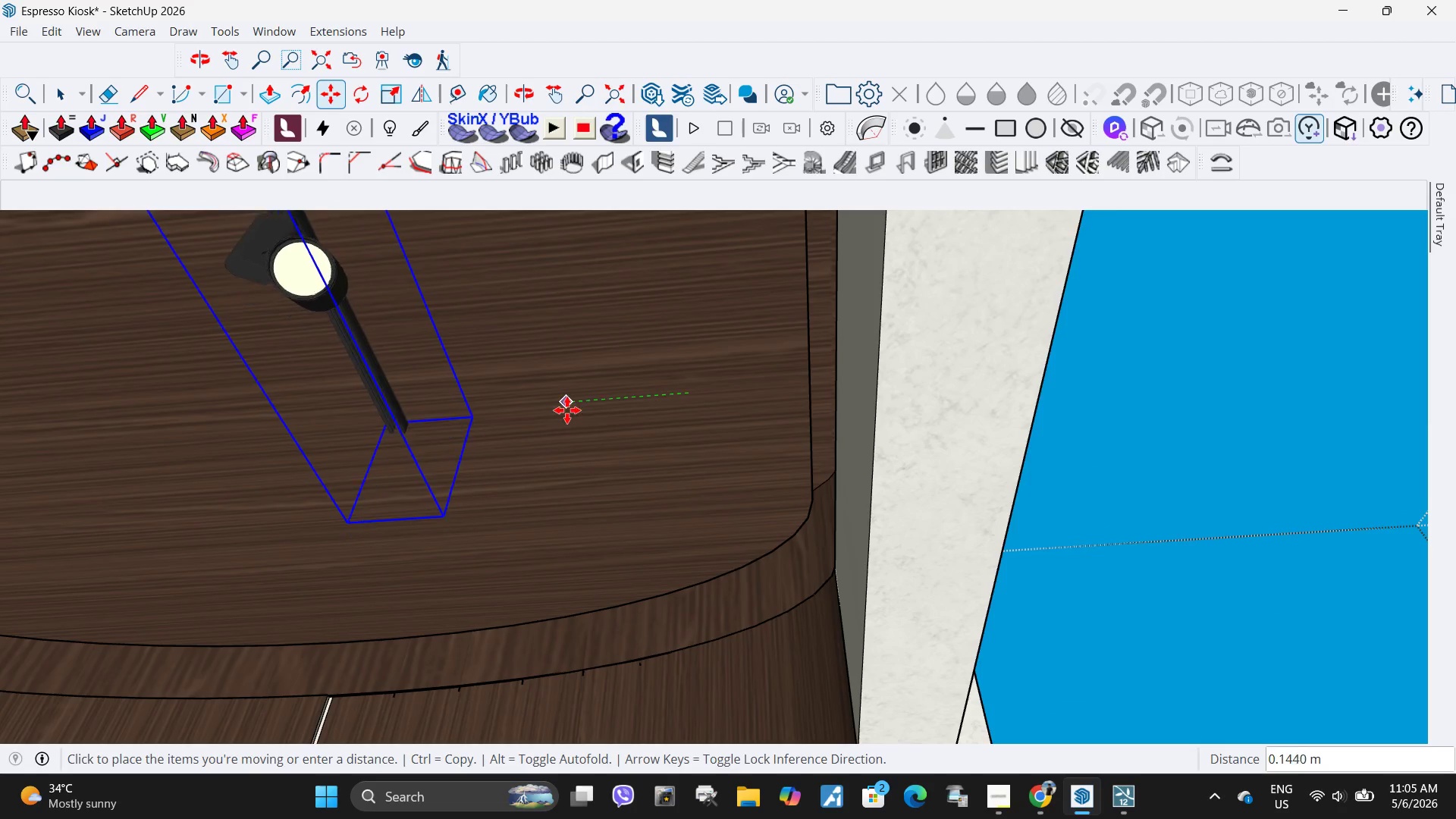 
left_click([568, 406])
 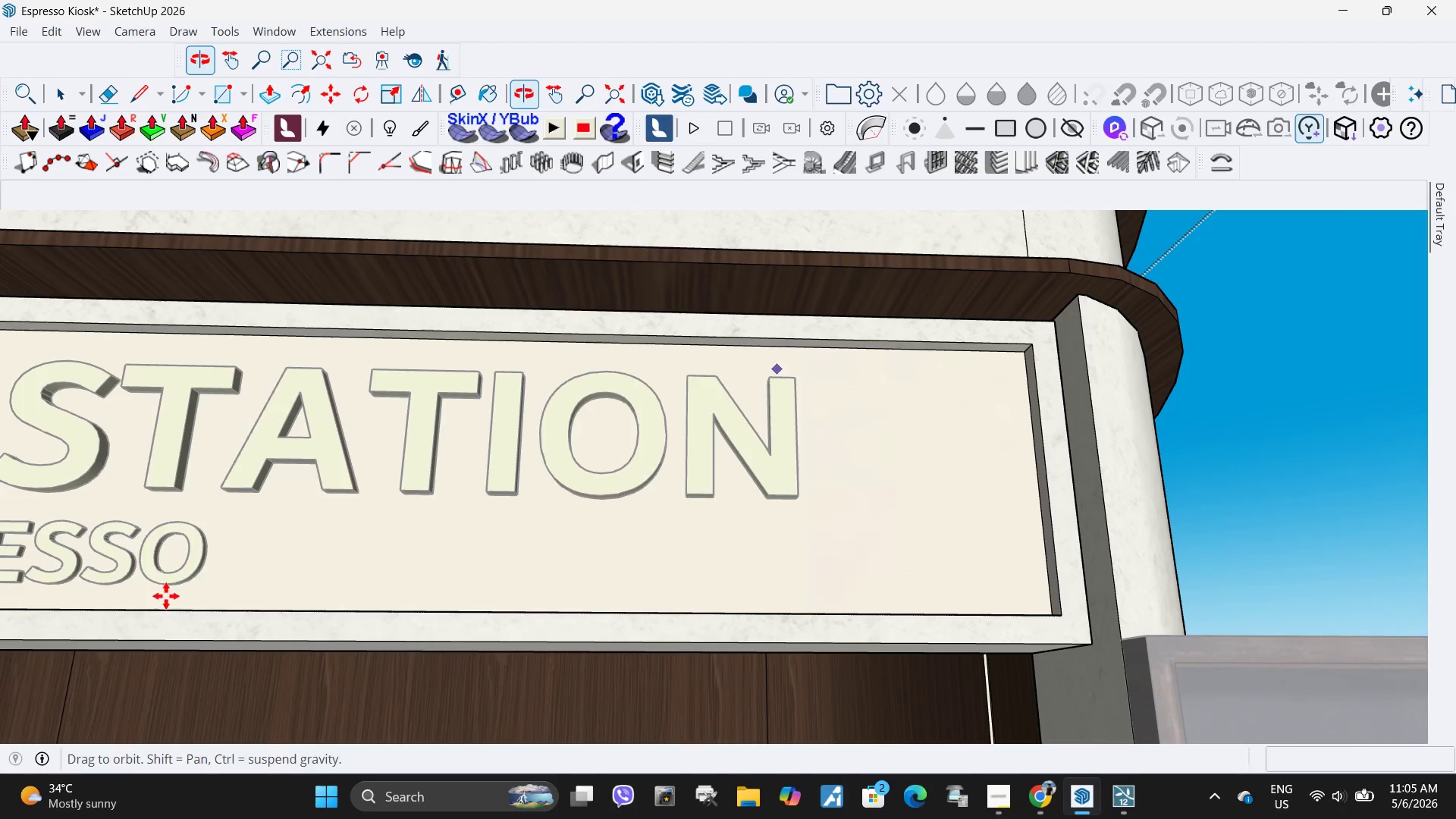 
scroll: coordinate [544, 466], scroll_direction: down, amount: 16.0
 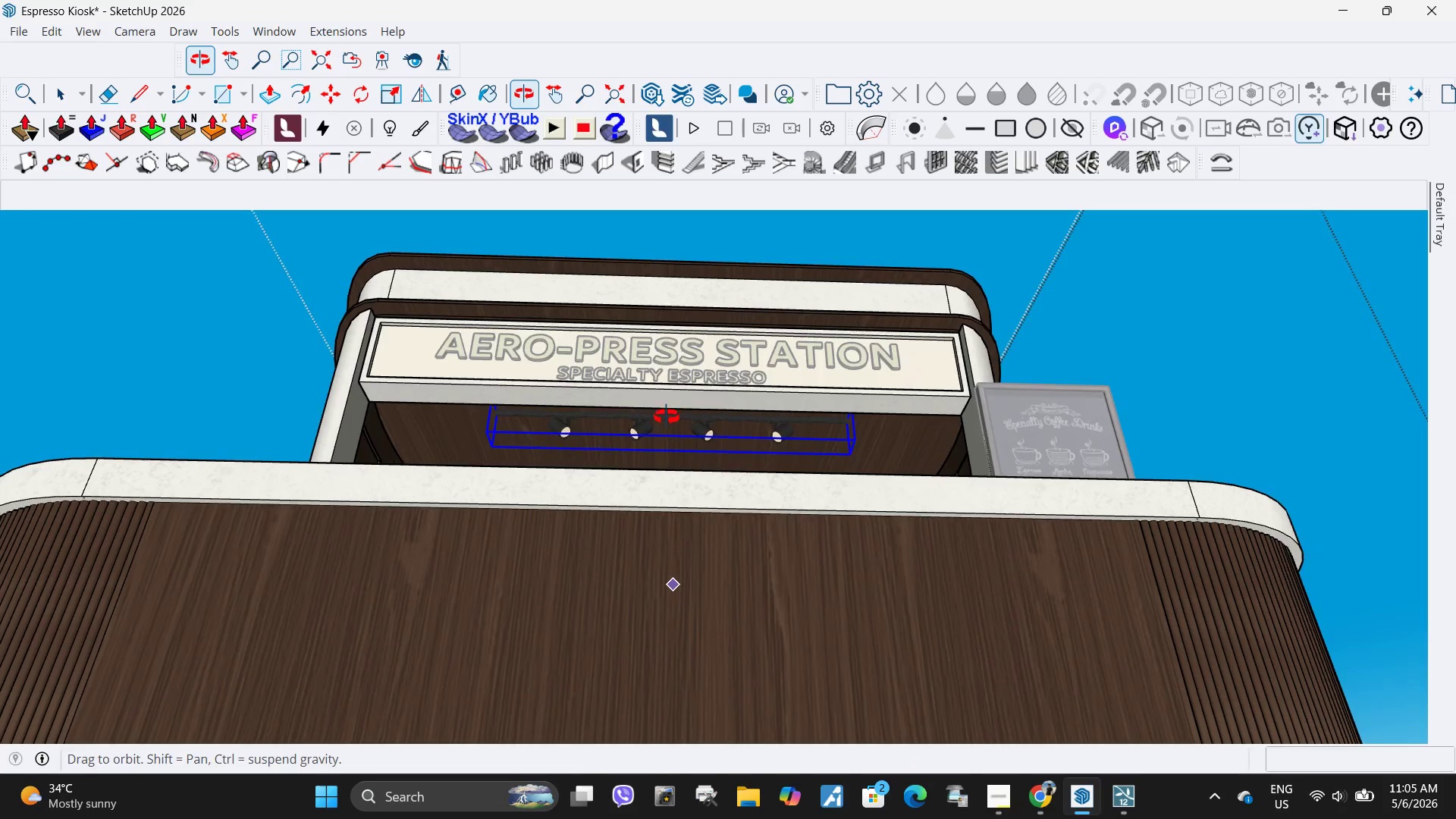 
scroll: coordinate [388, 439], scroll_direction: up, amount: 14.0
 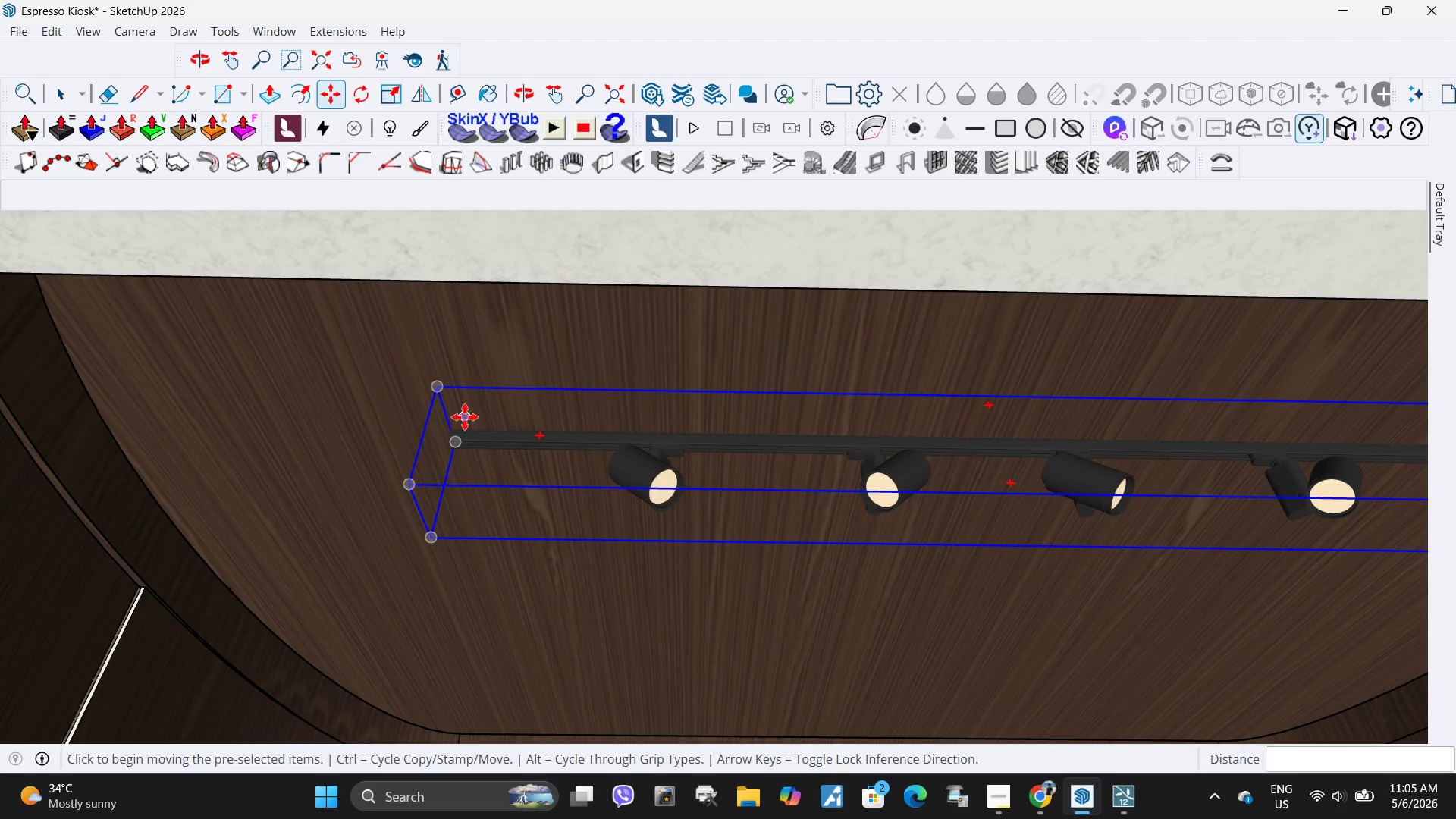 
left_click([466, 416])
 